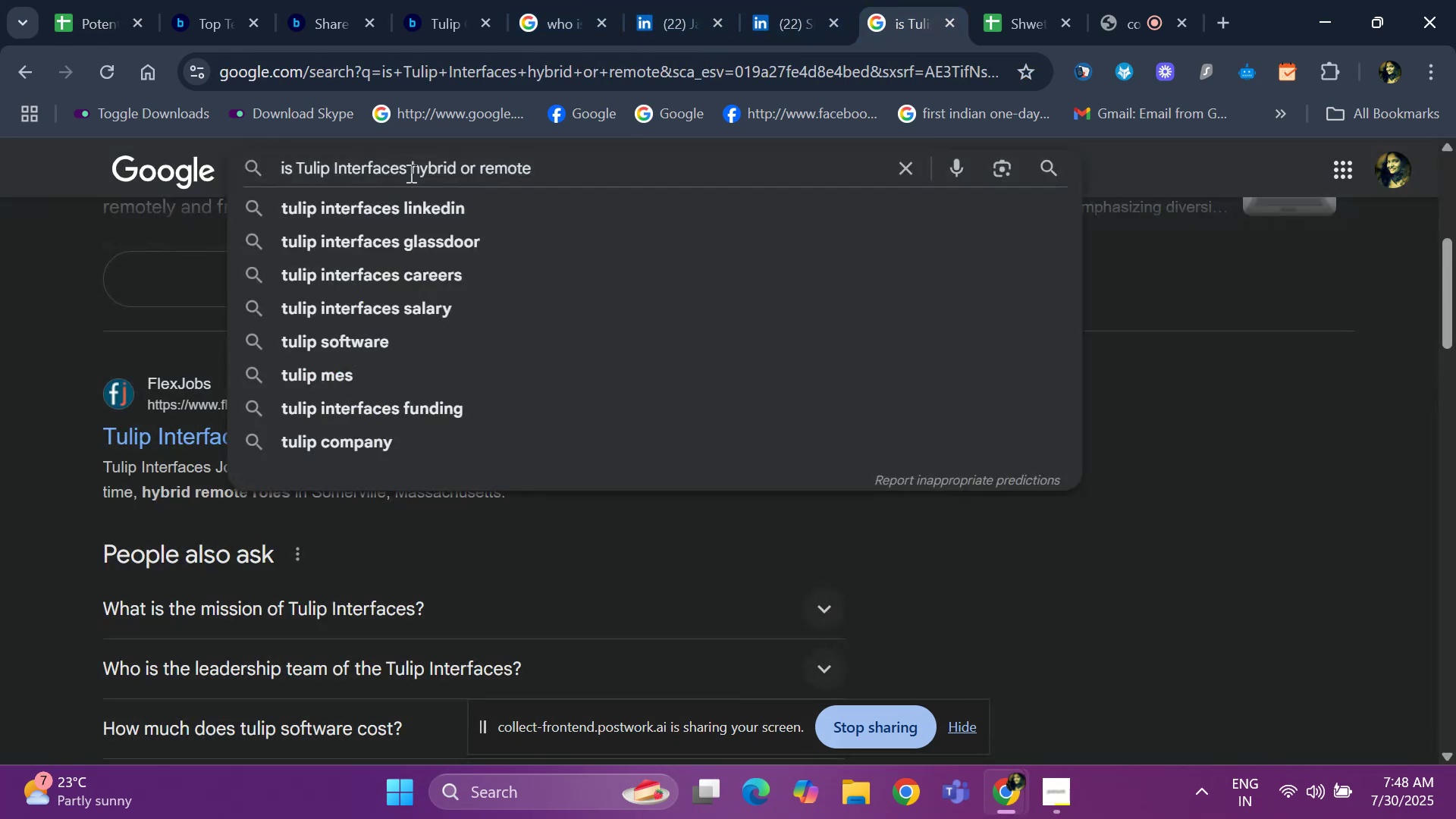 
key(ArrowLeft)
 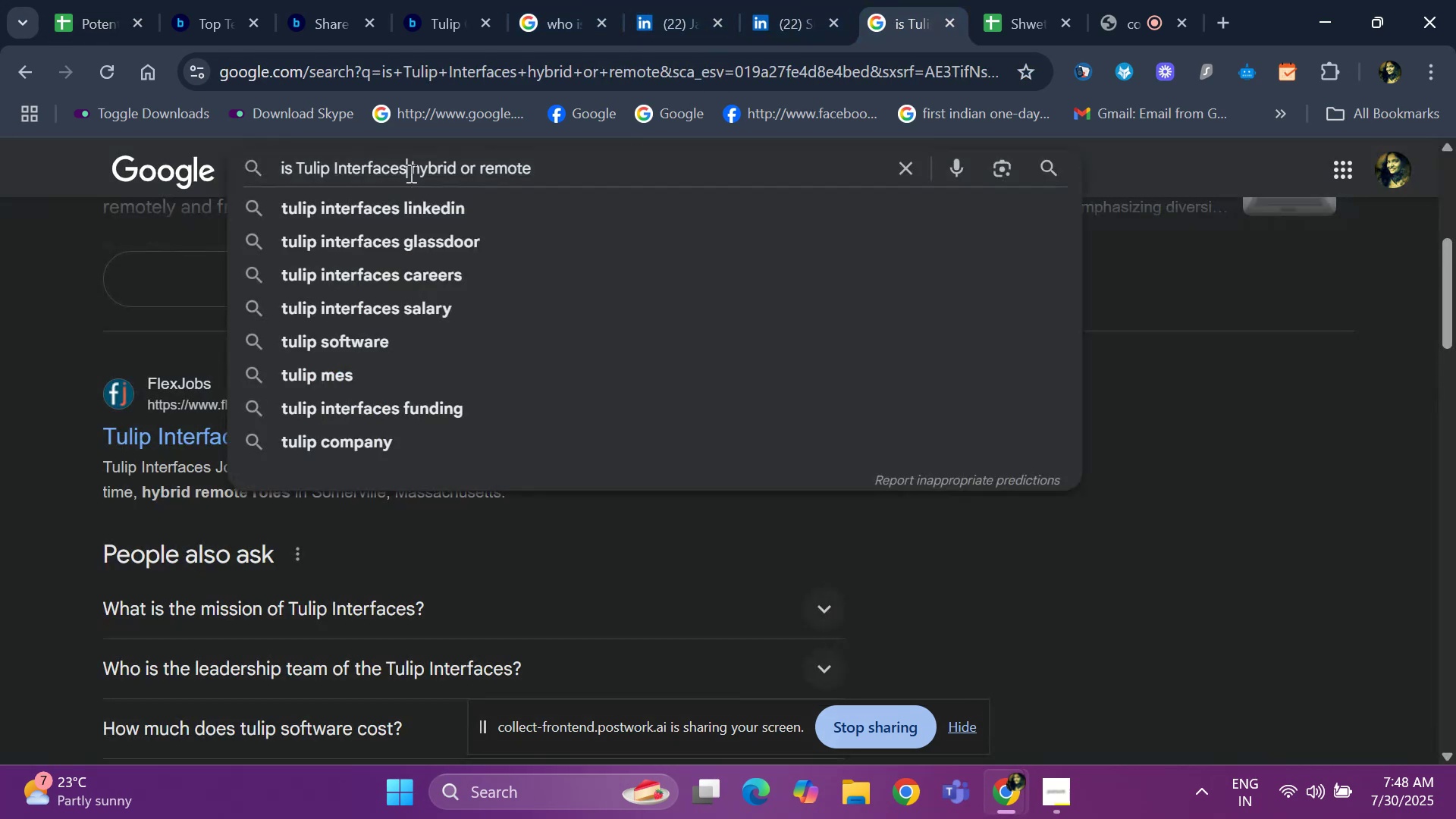 
key(Backspace)
 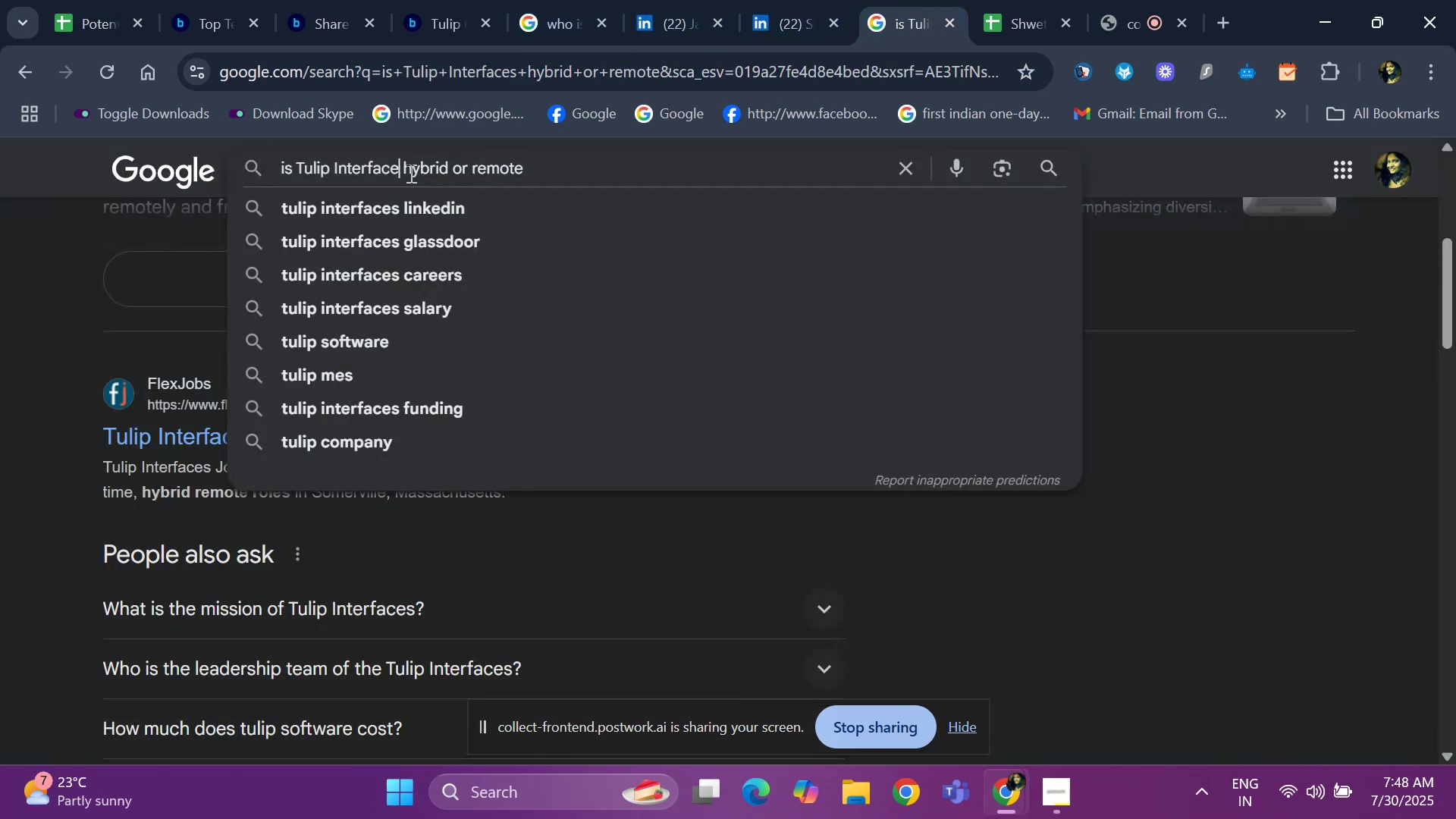 
key(Backspace)
 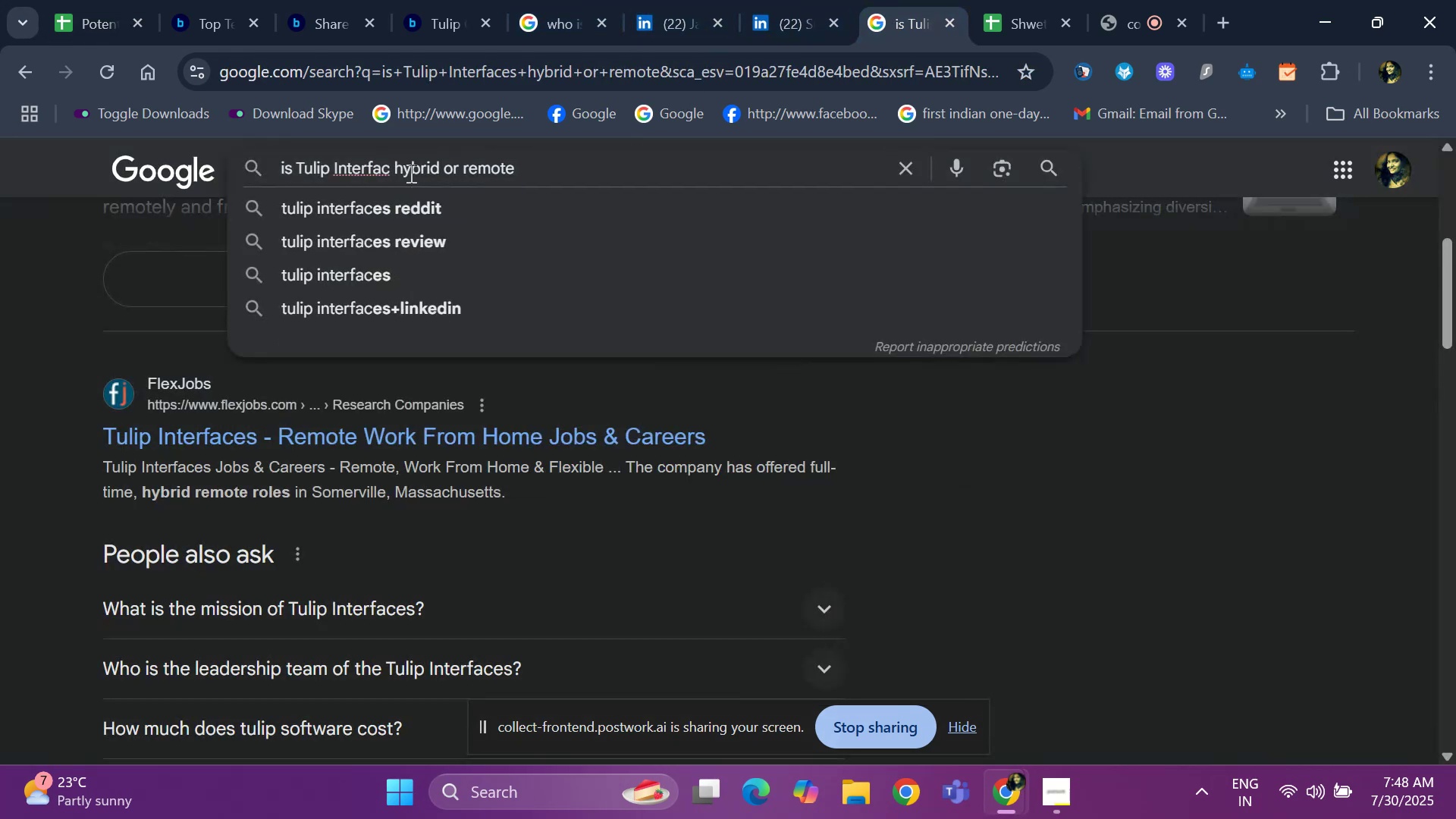 
key(Backspace)
 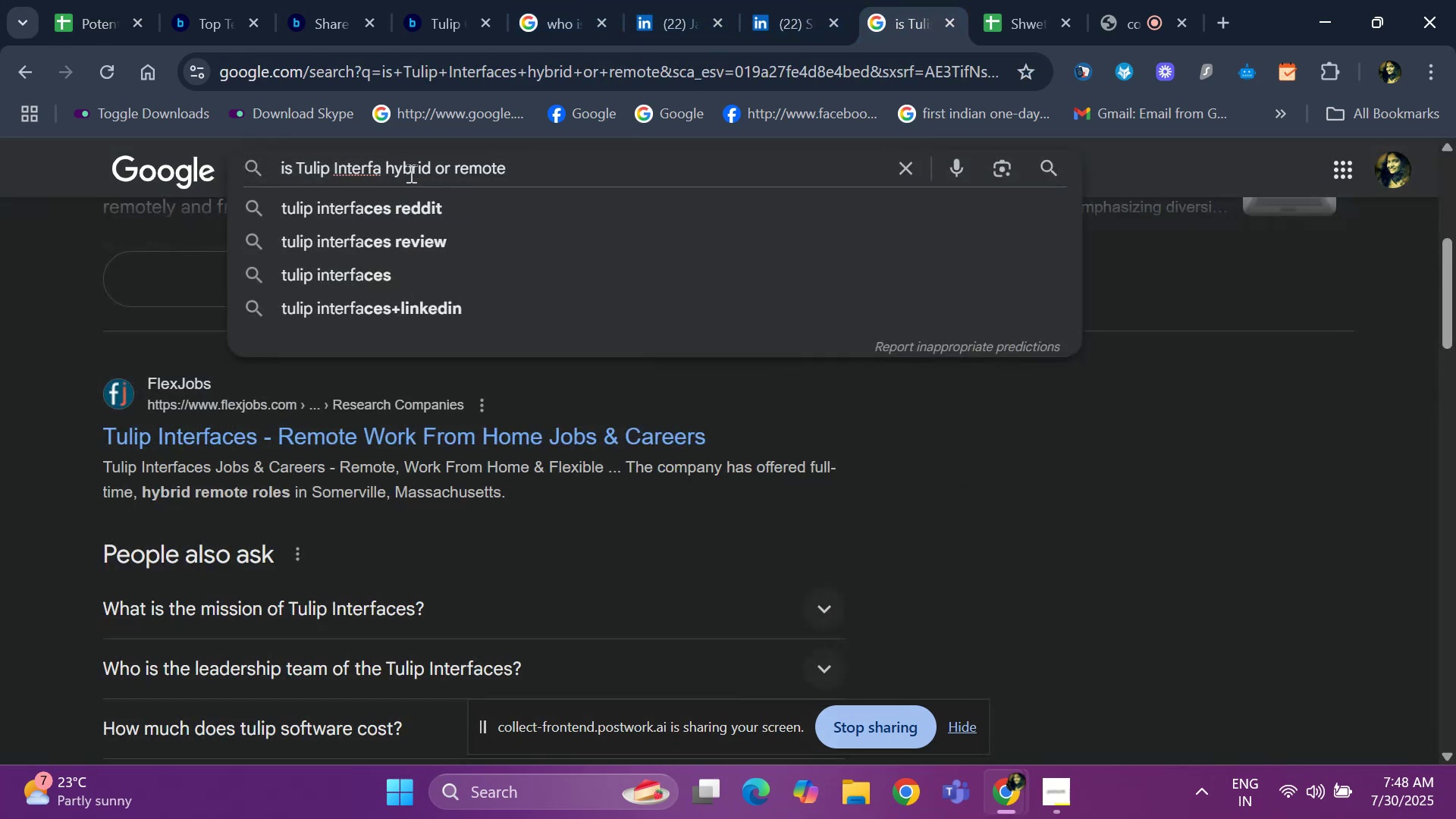 
key(Backspace)
 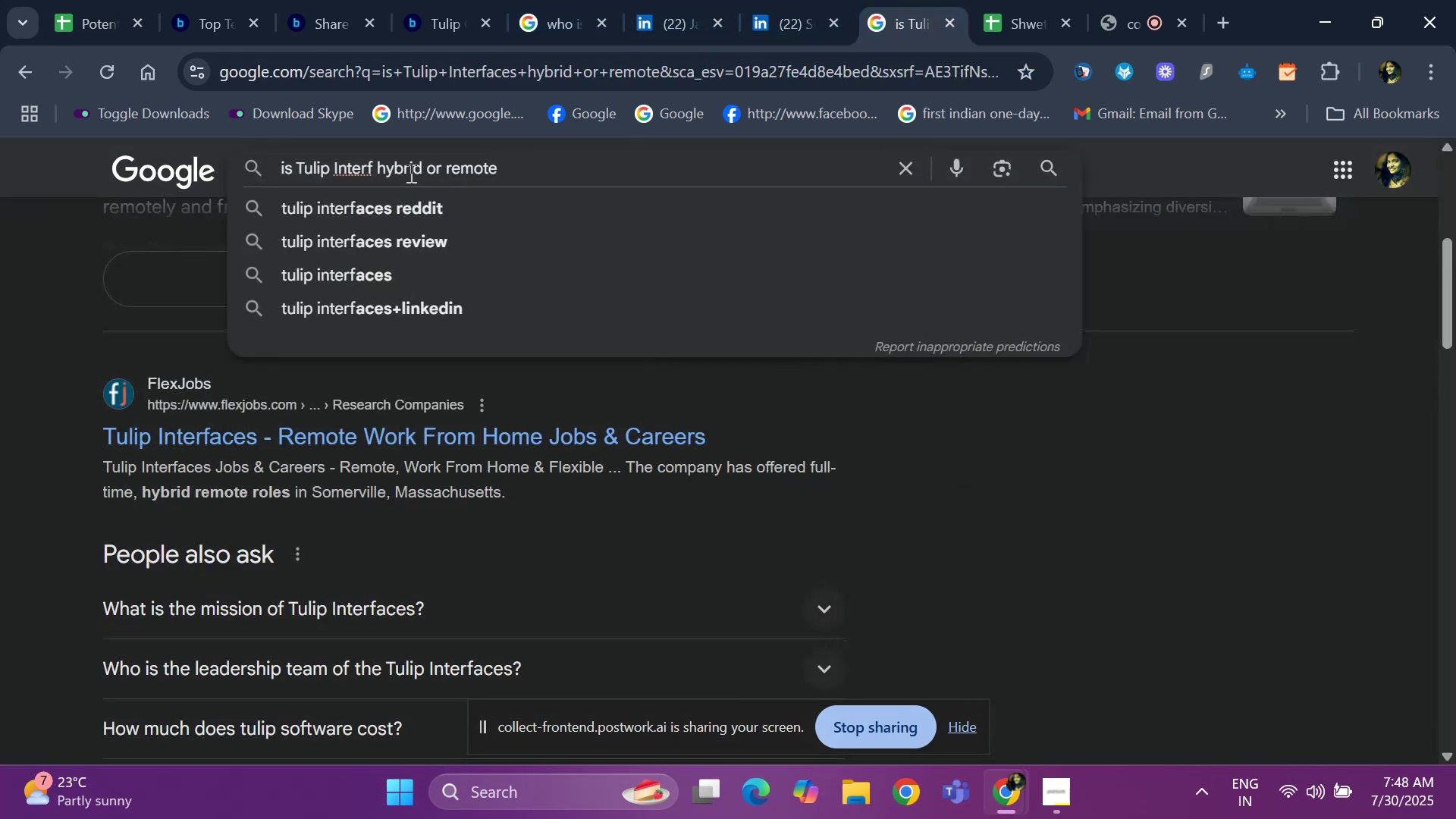 
key(Backspace)
 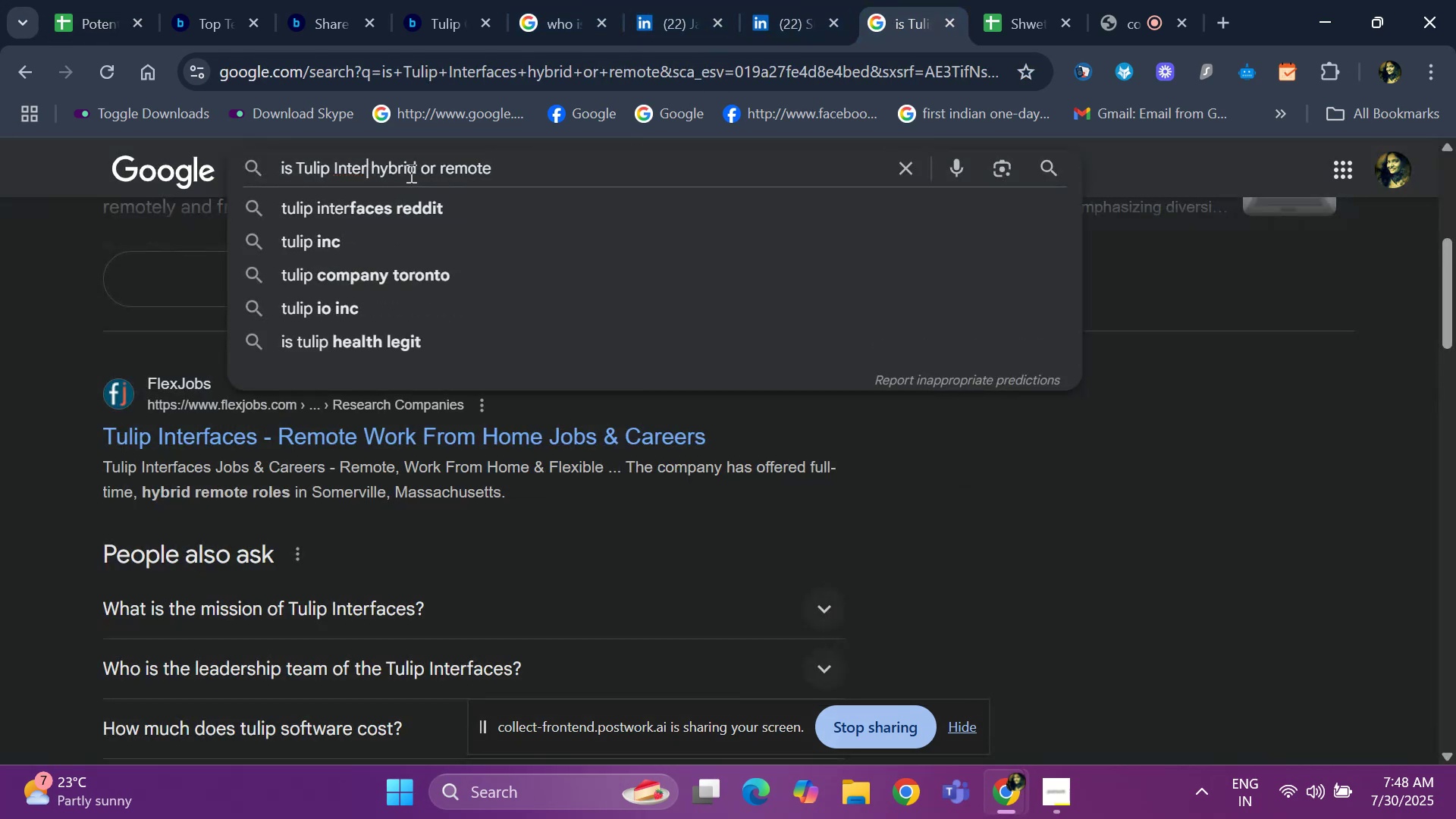 
key(Backspace)
 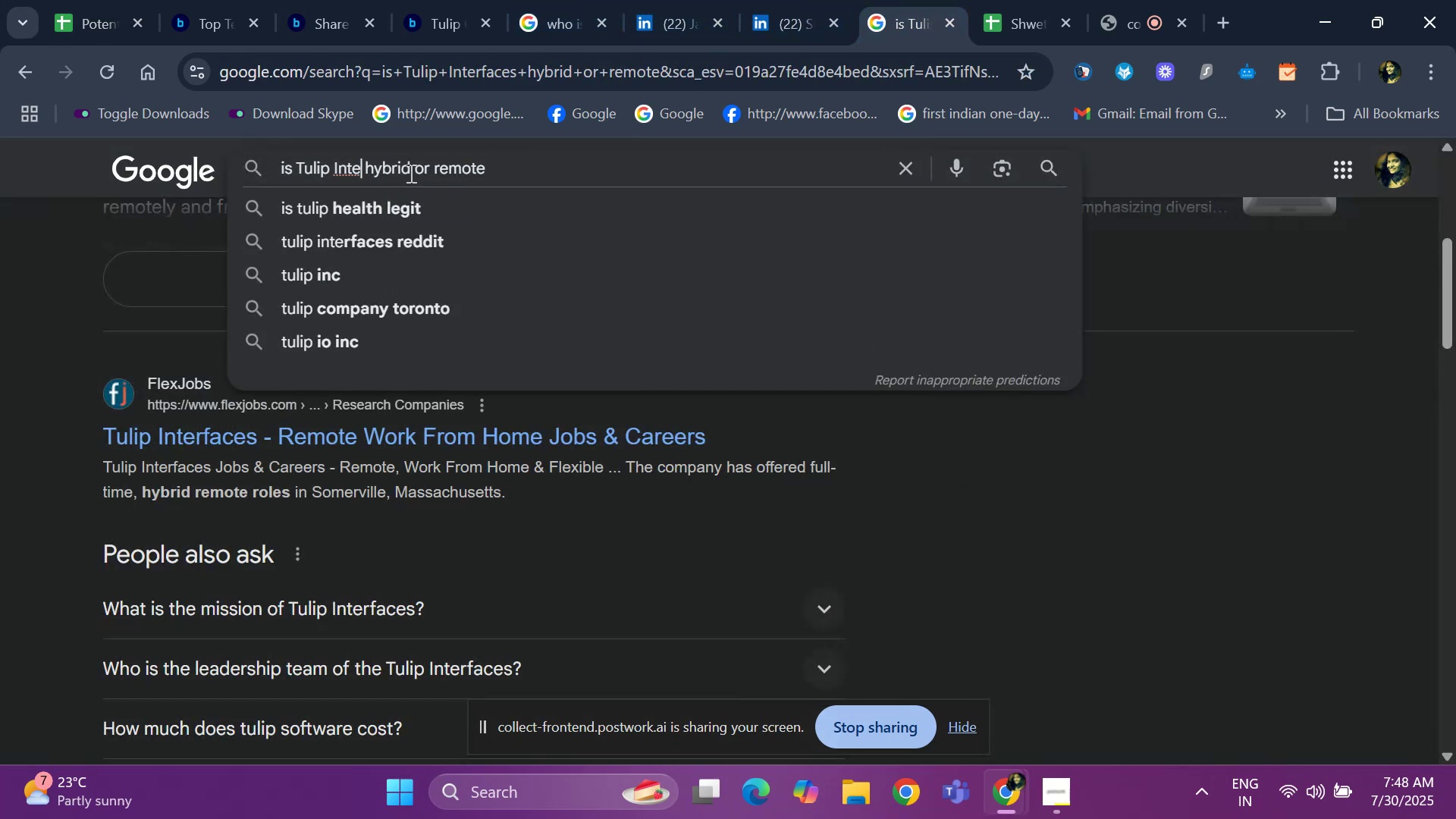 
key(Backspace)
 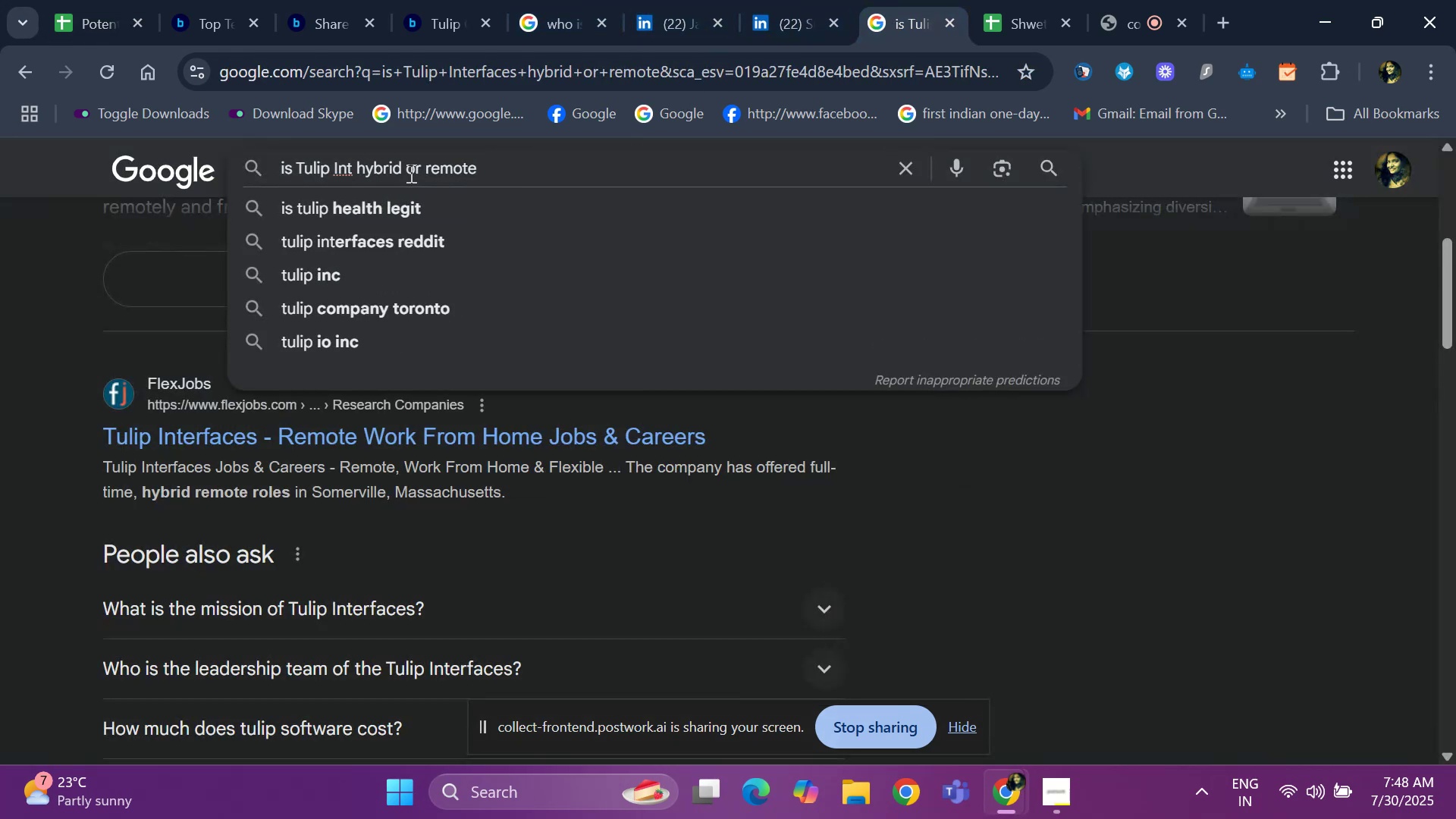 
key(Backspace)
 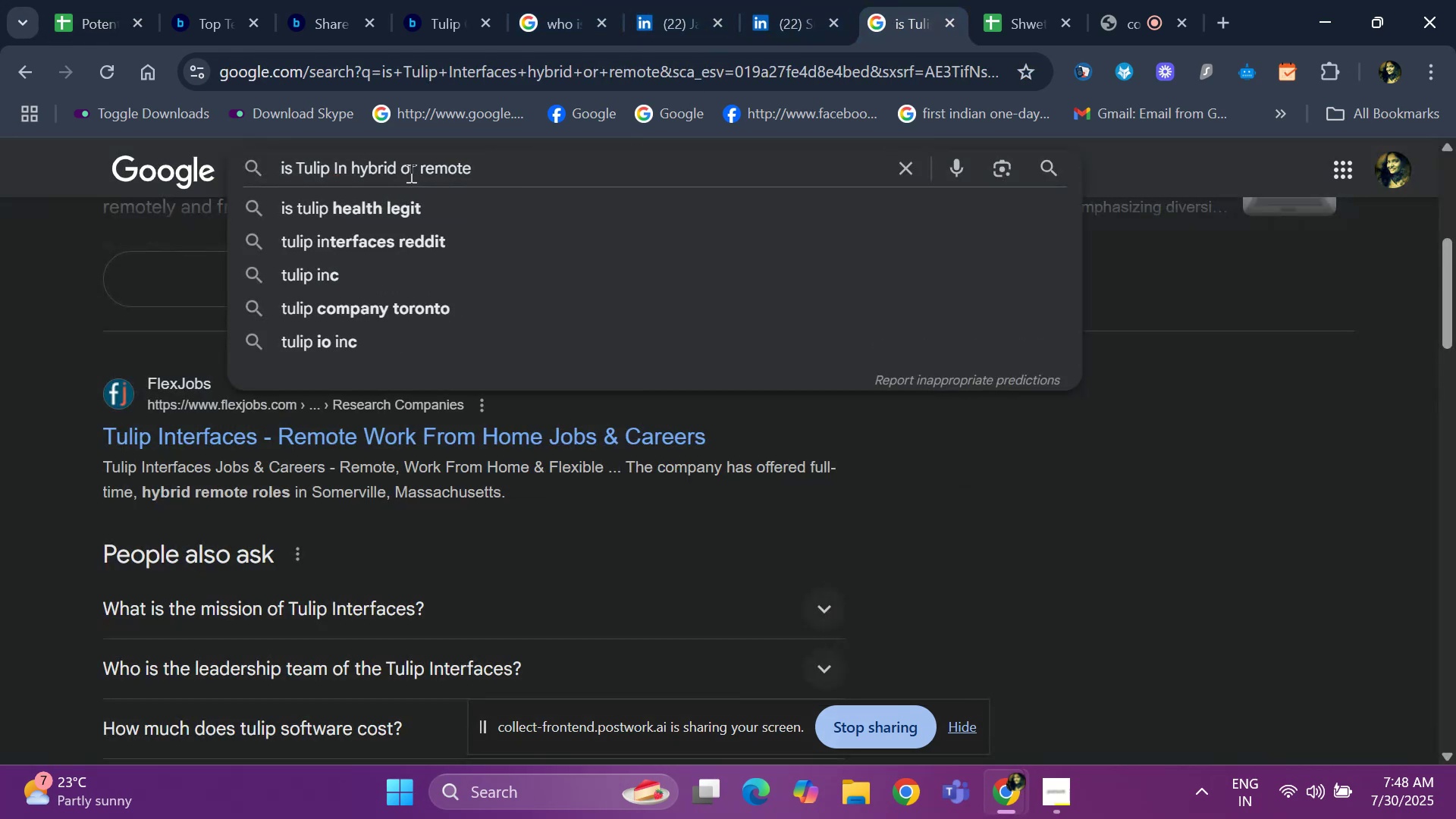 
key(Backspace)
 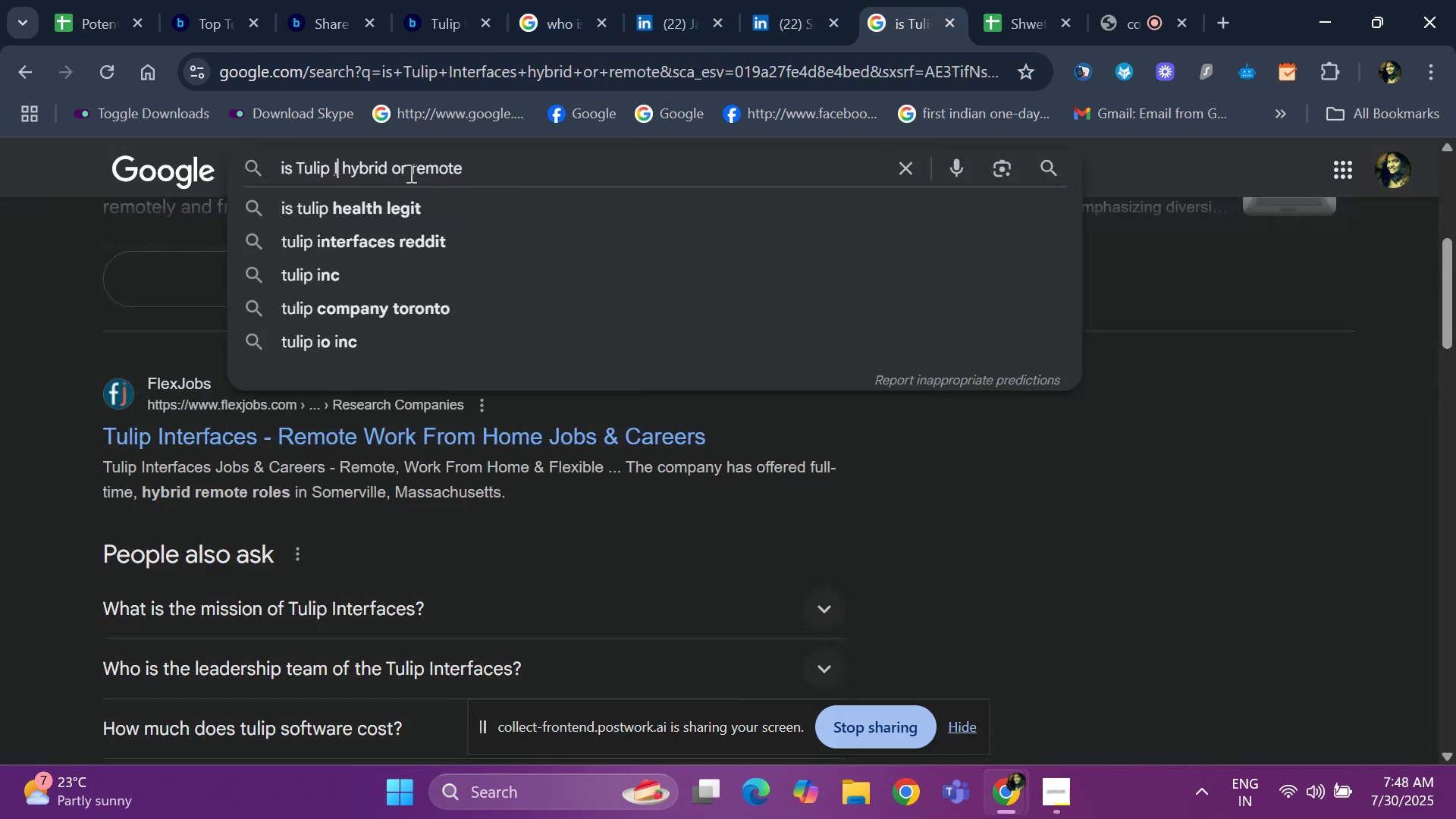 
key(Backspace)
 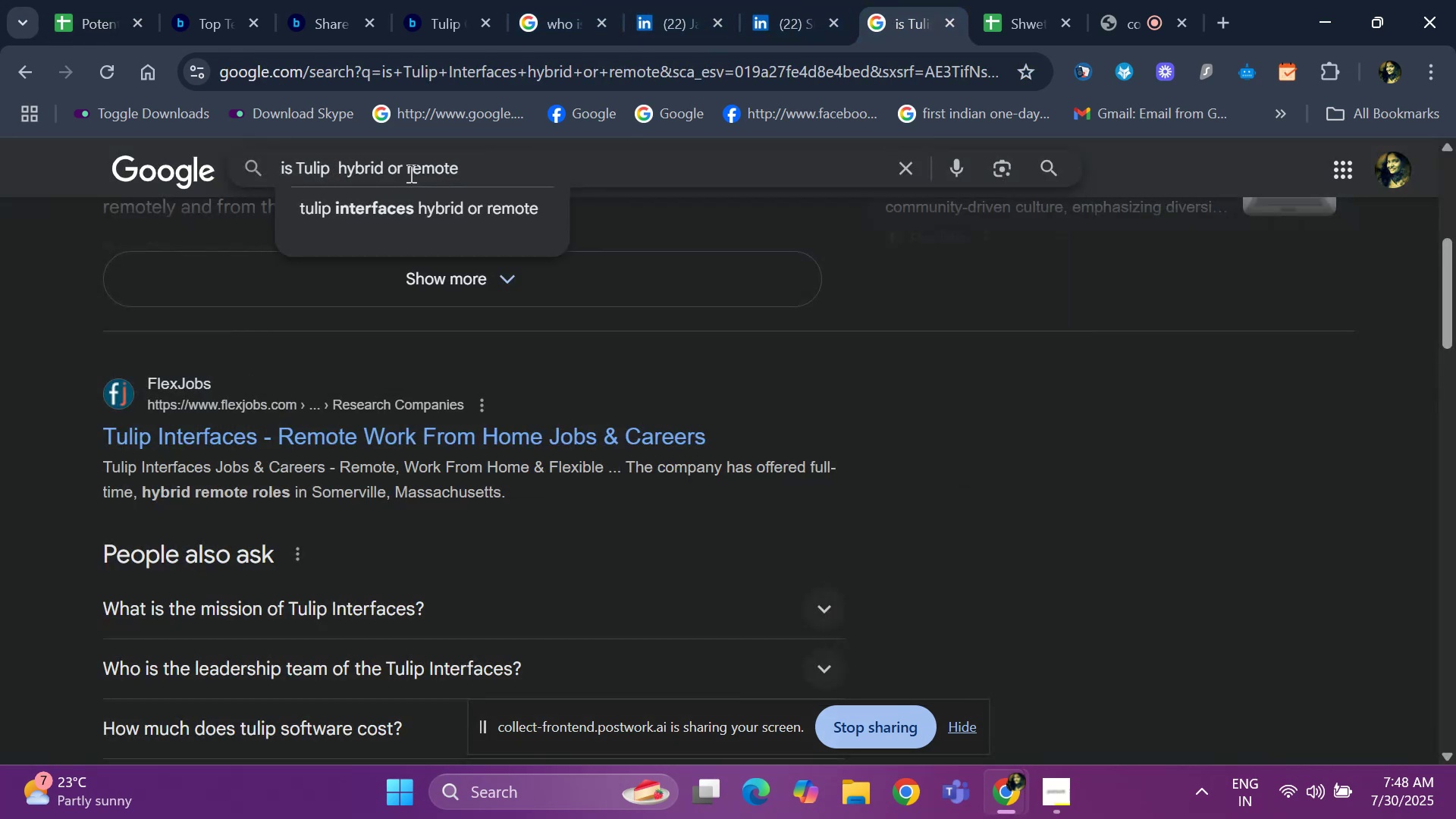 
key(Control+V)
 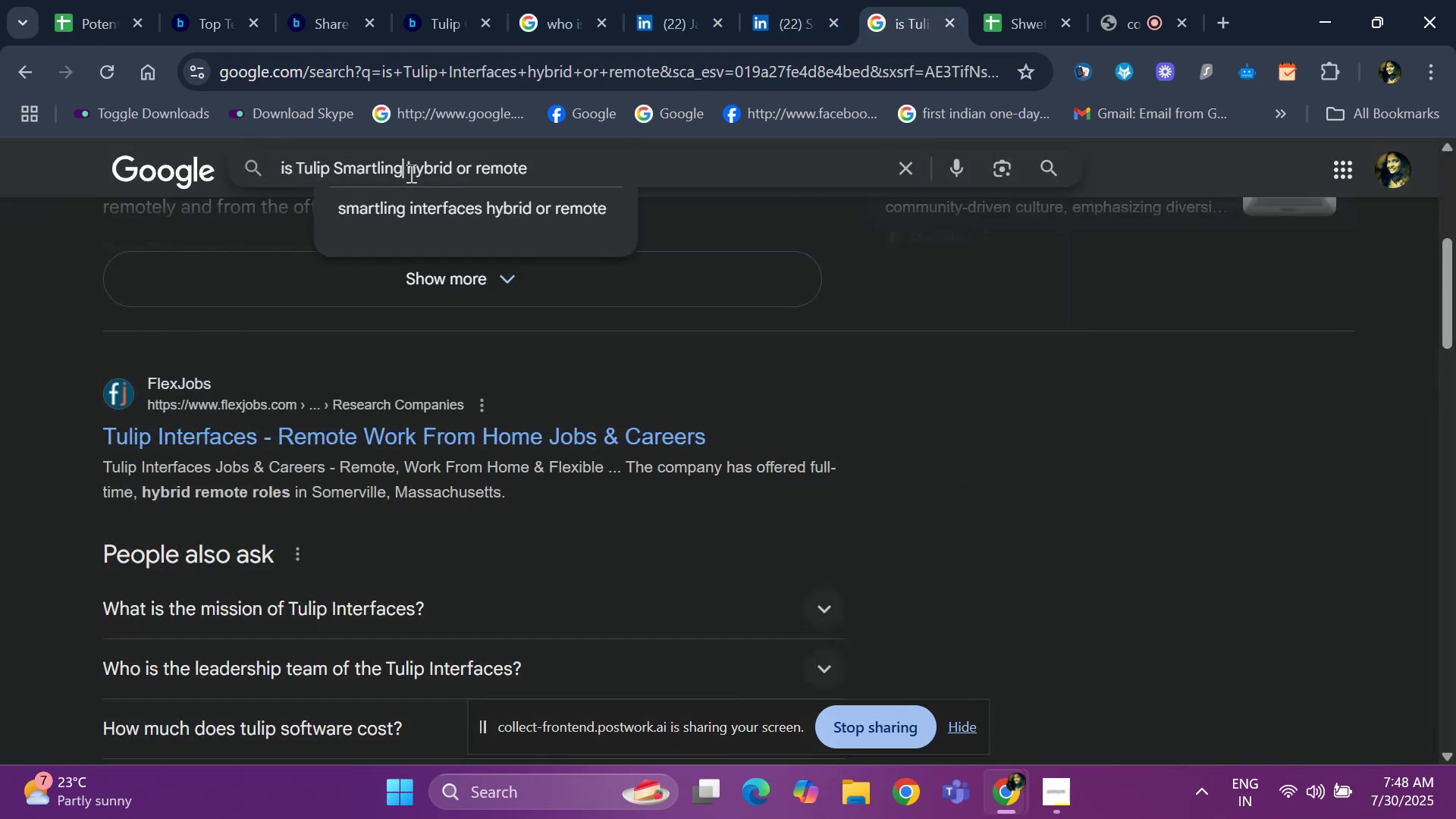 
key(Space)
 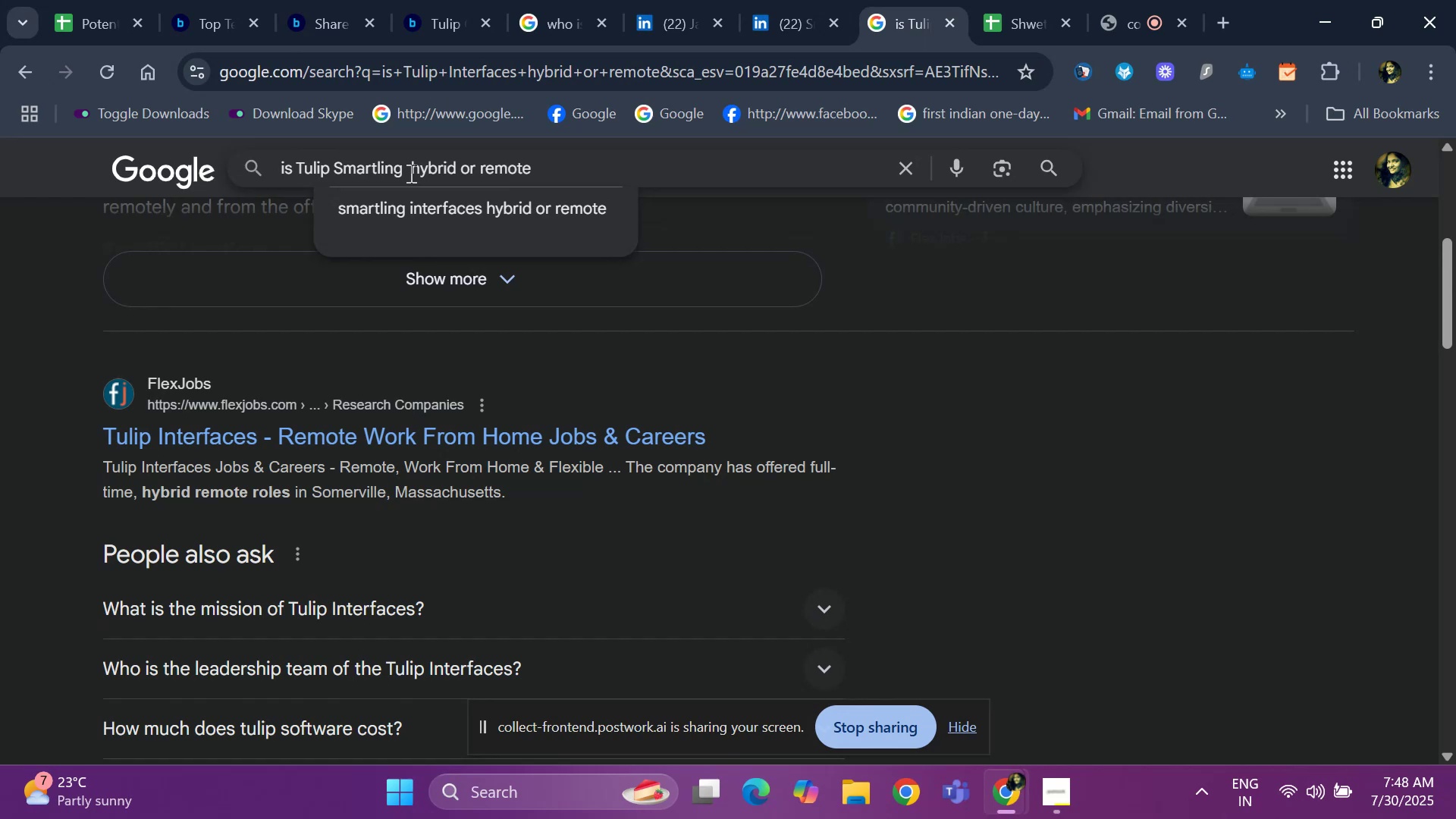 
key(Enter)
 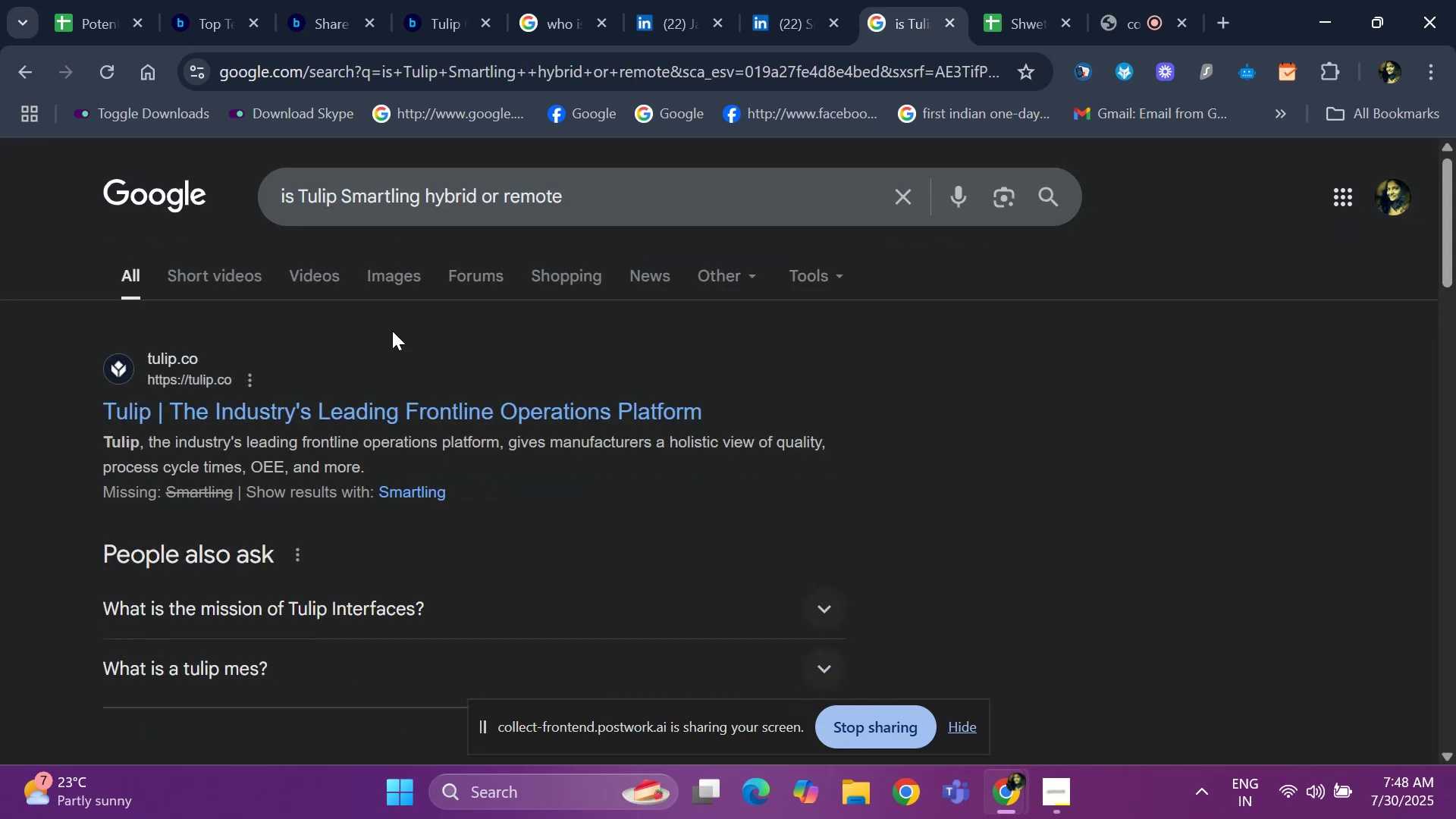 
scroll: coordinate [437, 373], scroll_direction: down, amount: 5.0
 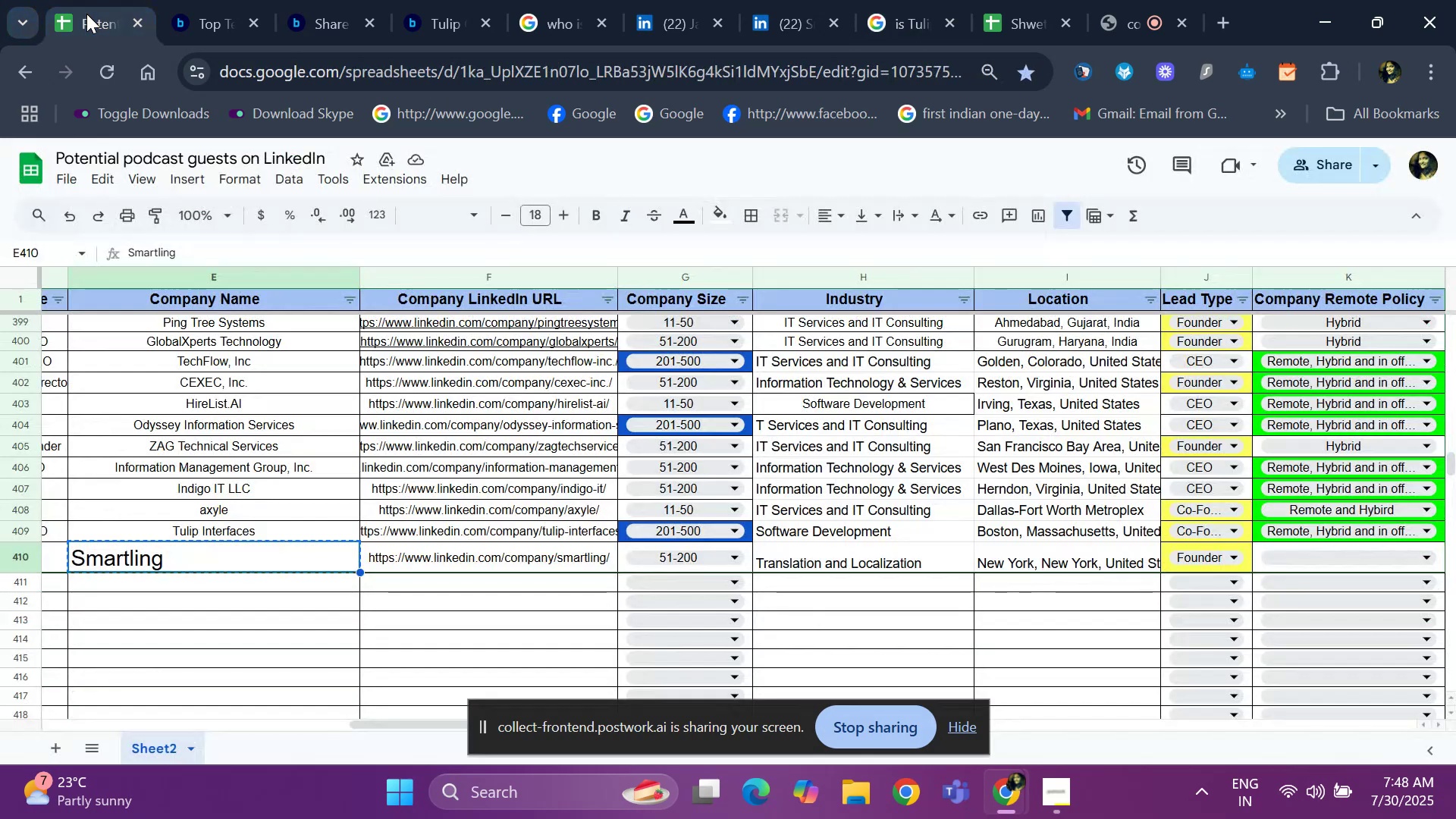 
wait(6.39)
 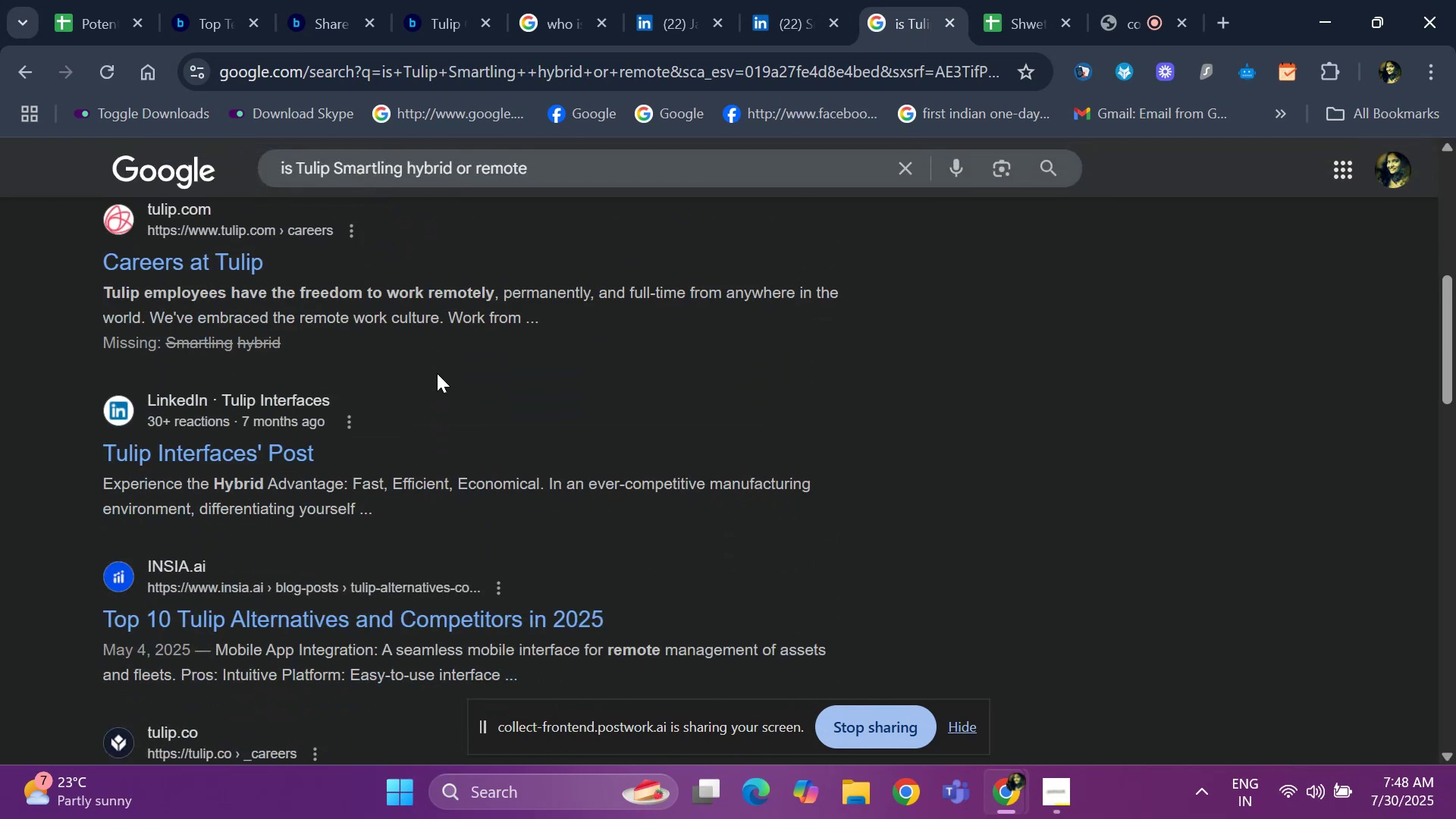 
key(ArrowRight)
 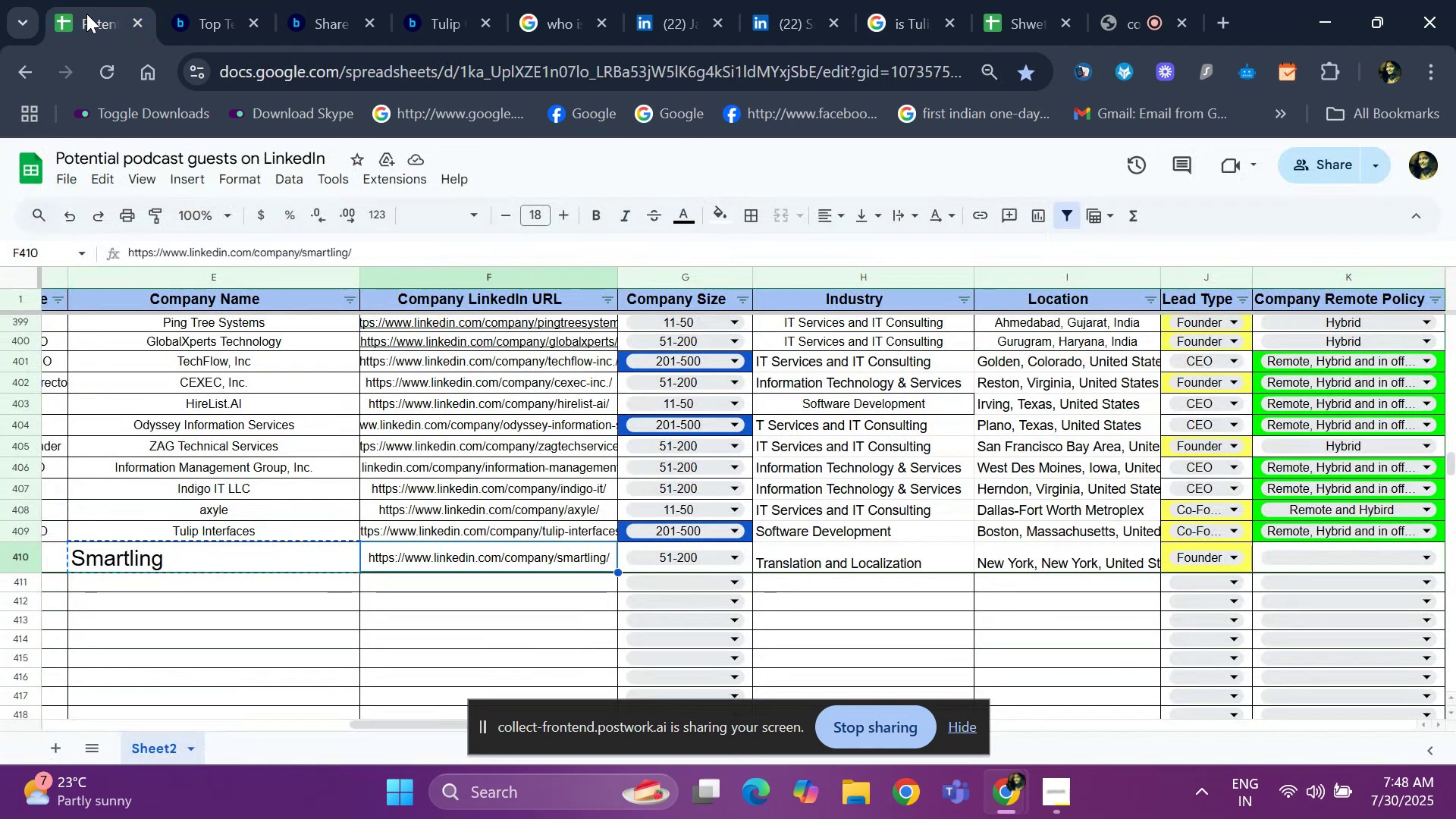 
key(ArrowRight)
 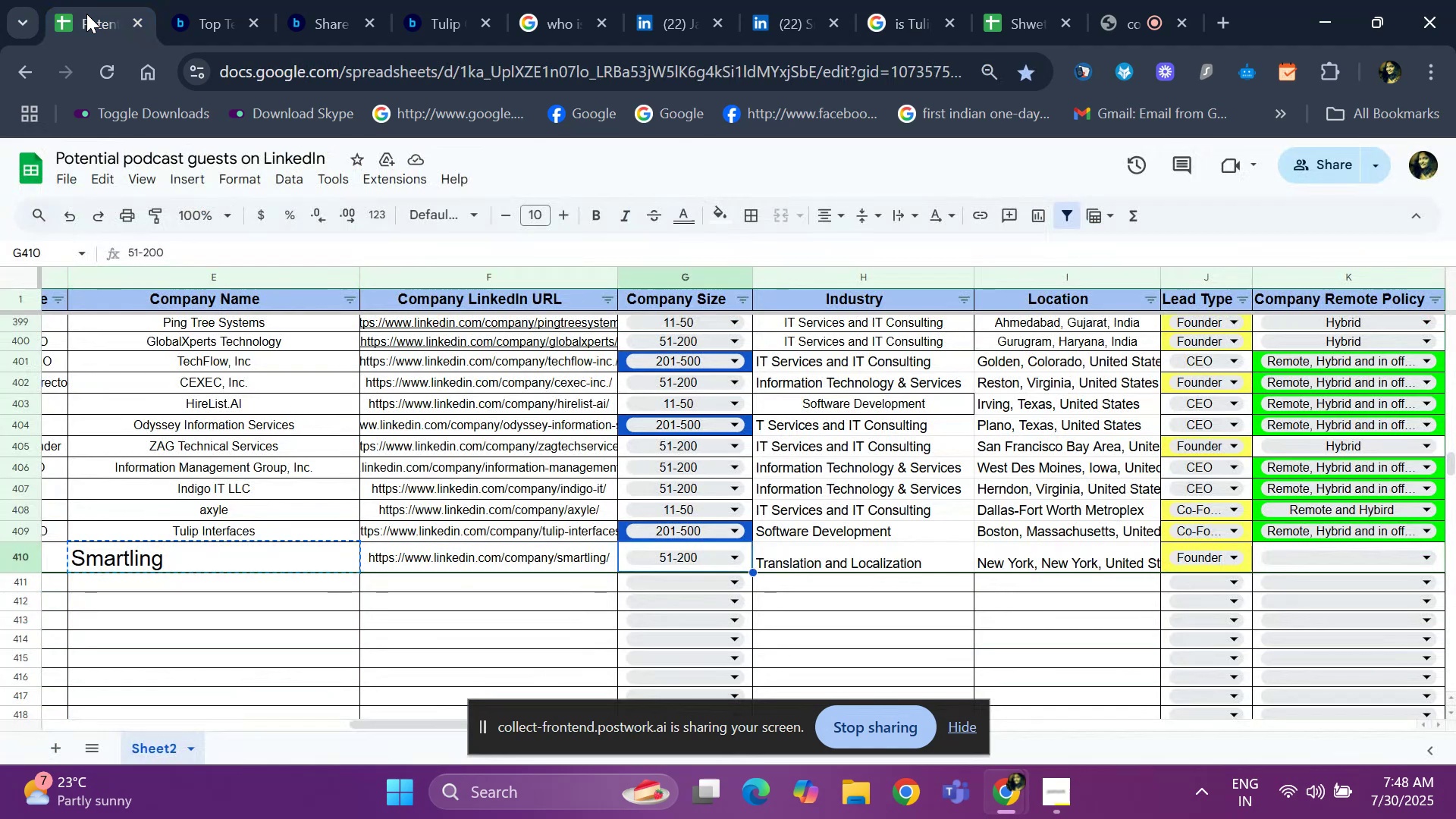 
key(ArrowRight)
 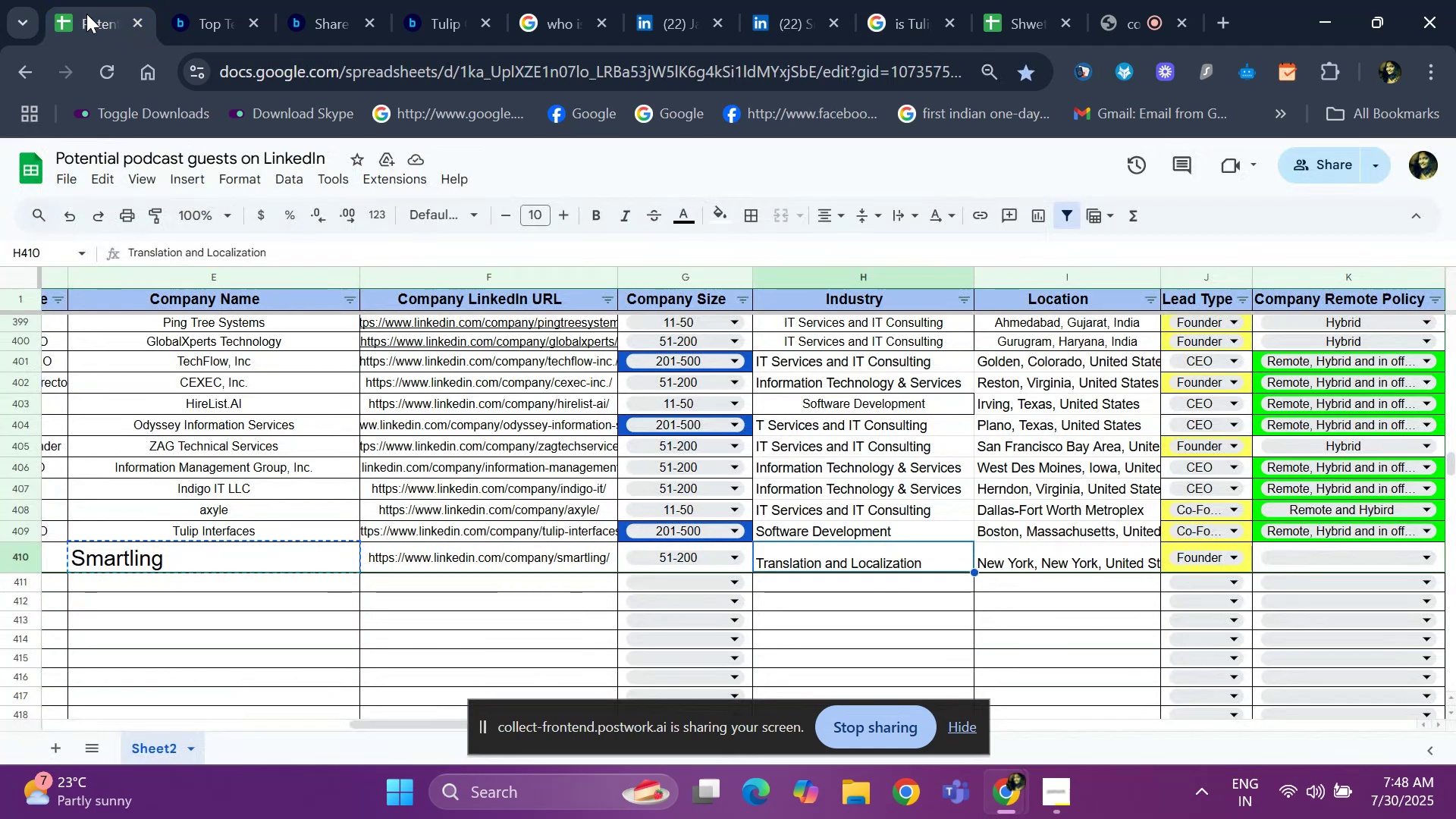 
key(ArrowRight)
 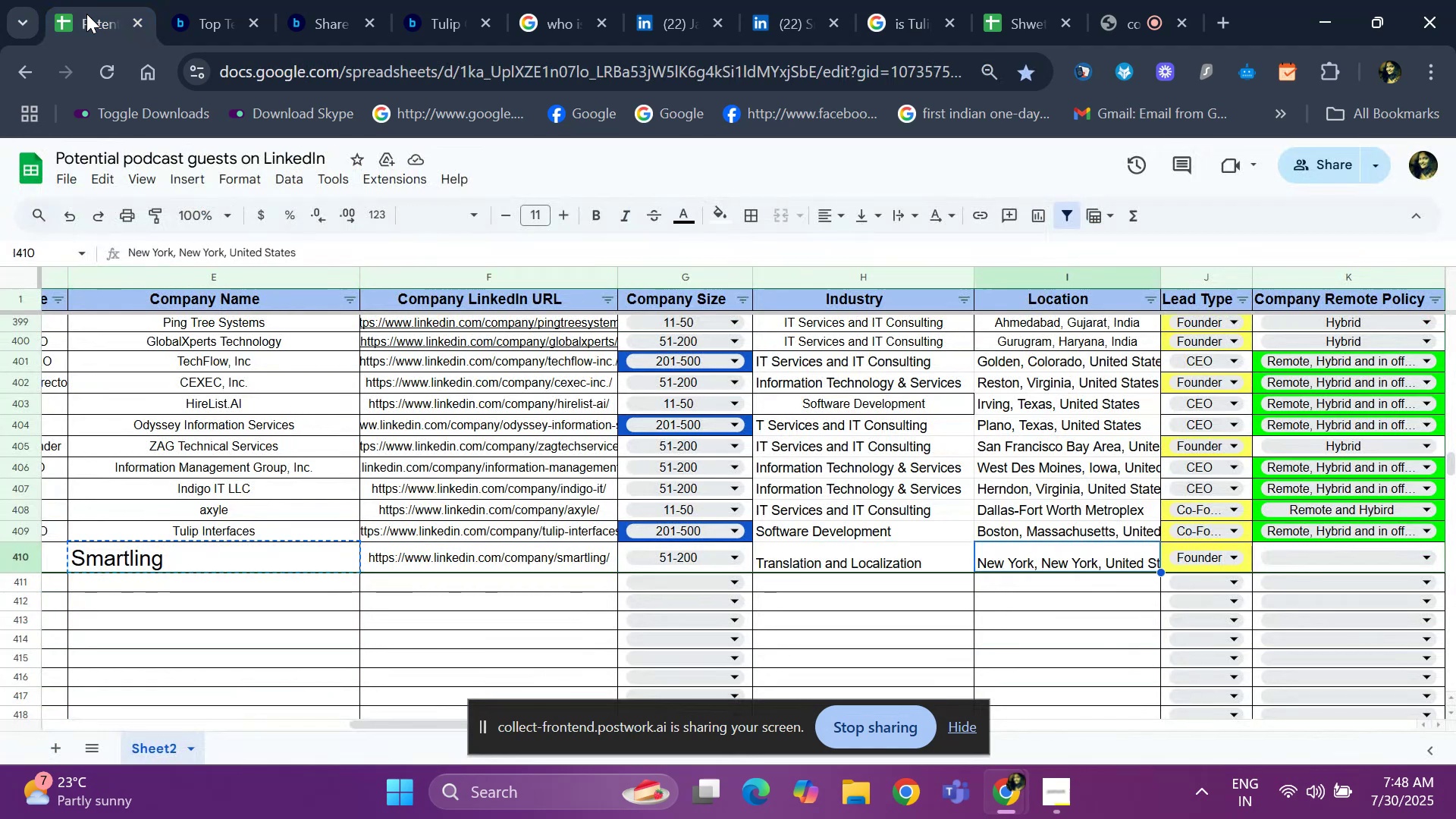 
key(ArrowRight)
 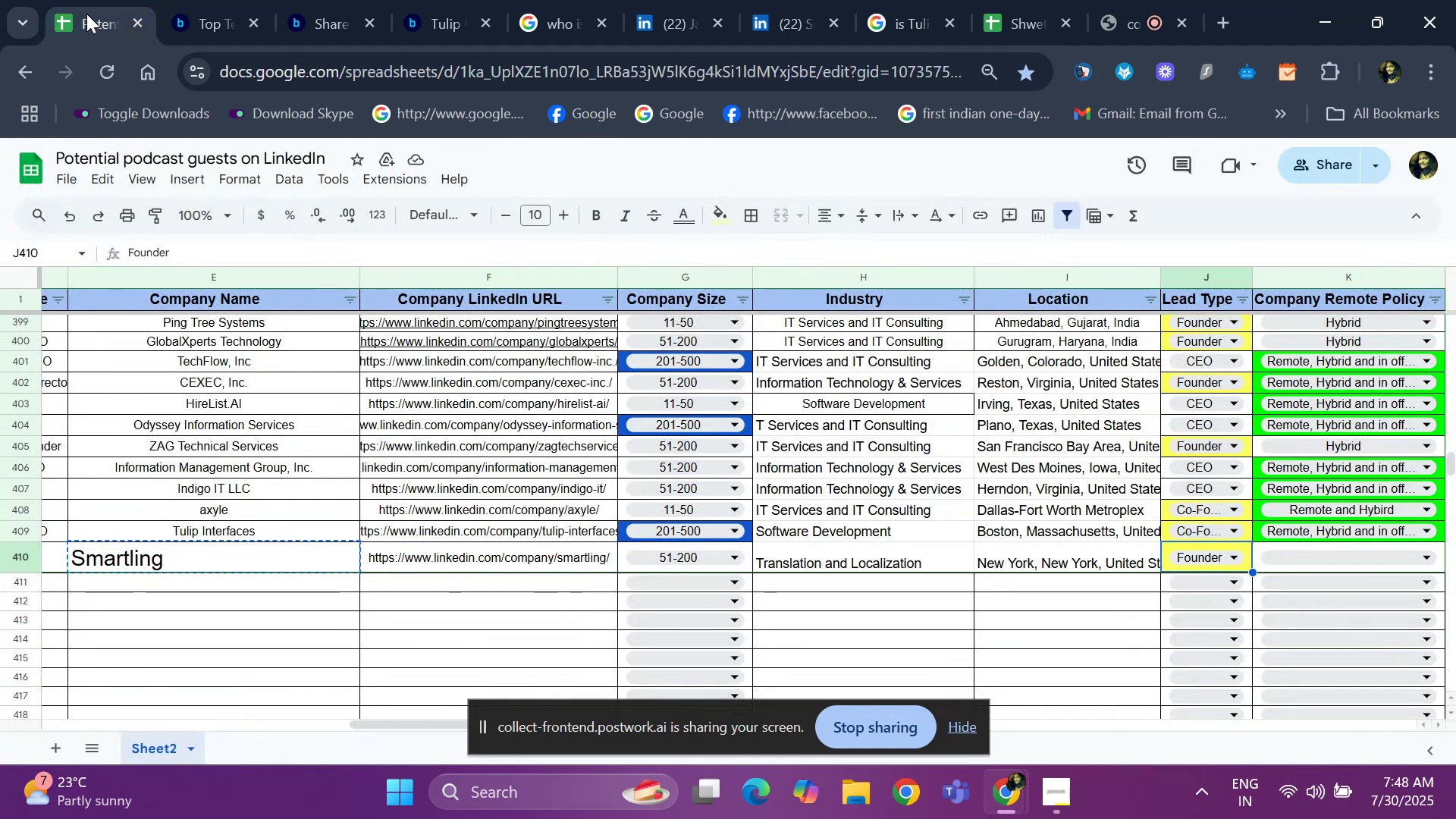 
key(ArrowRight)
 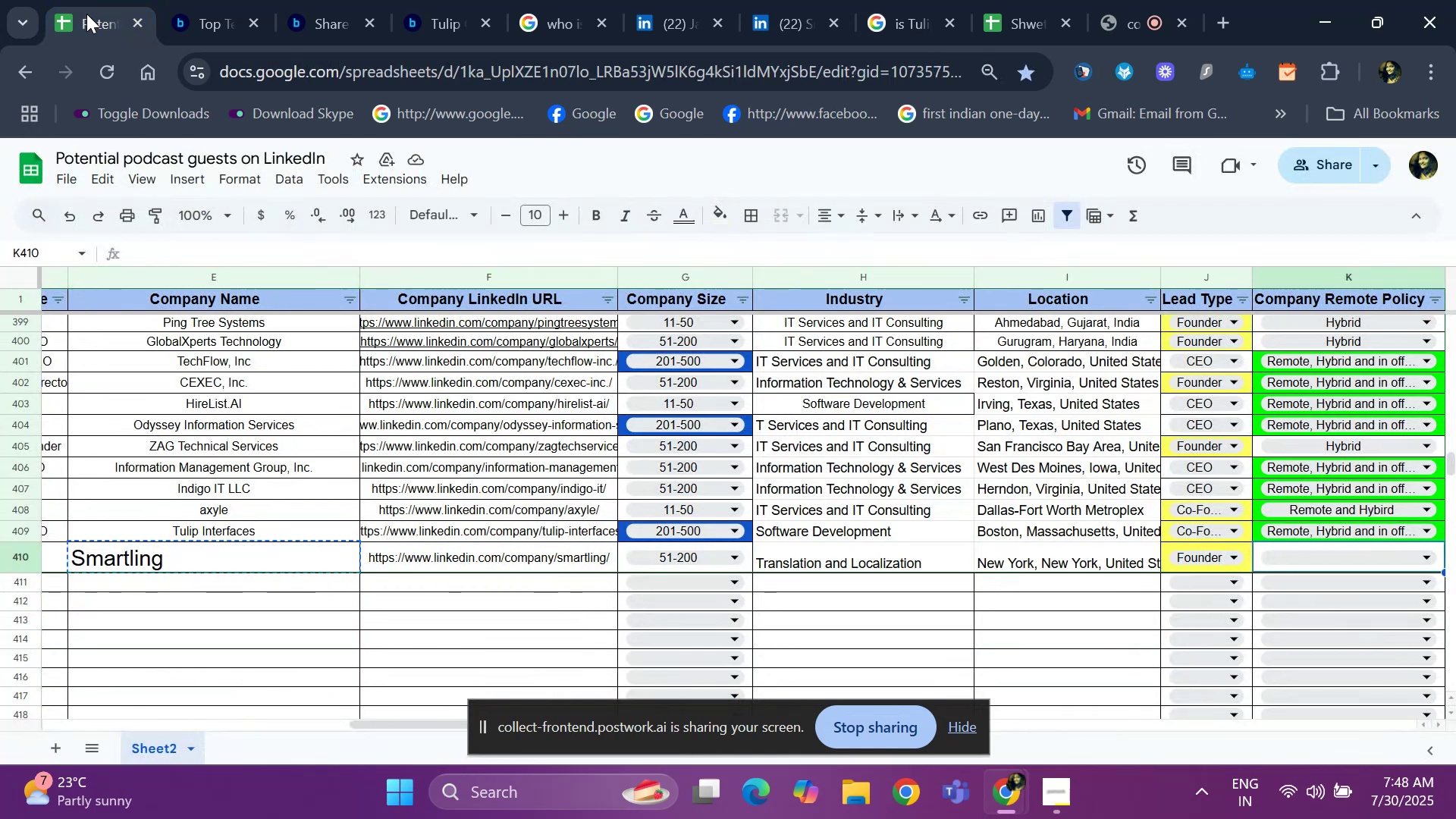 
key(Enter)
 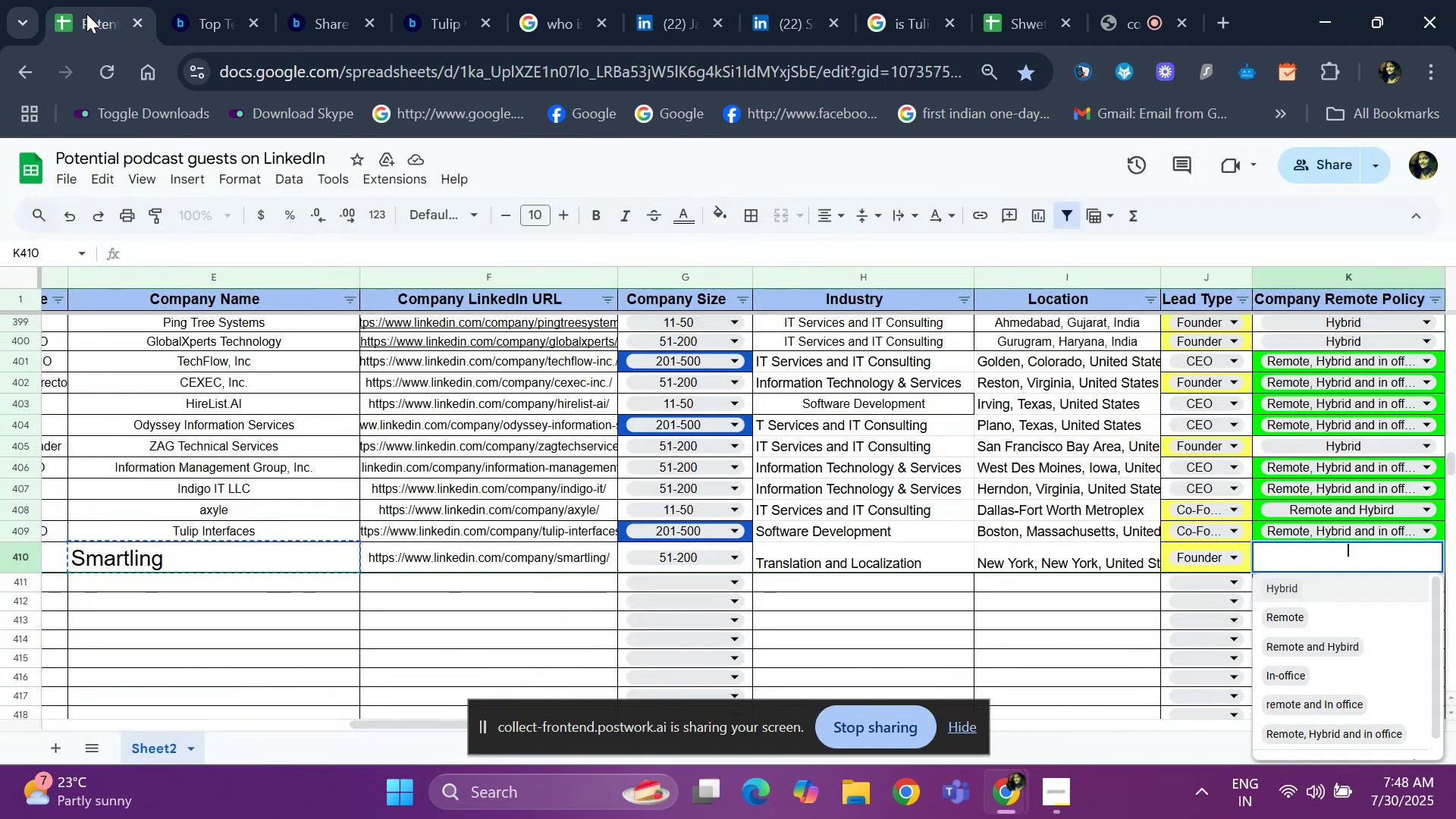 
key(ArrowDown)
 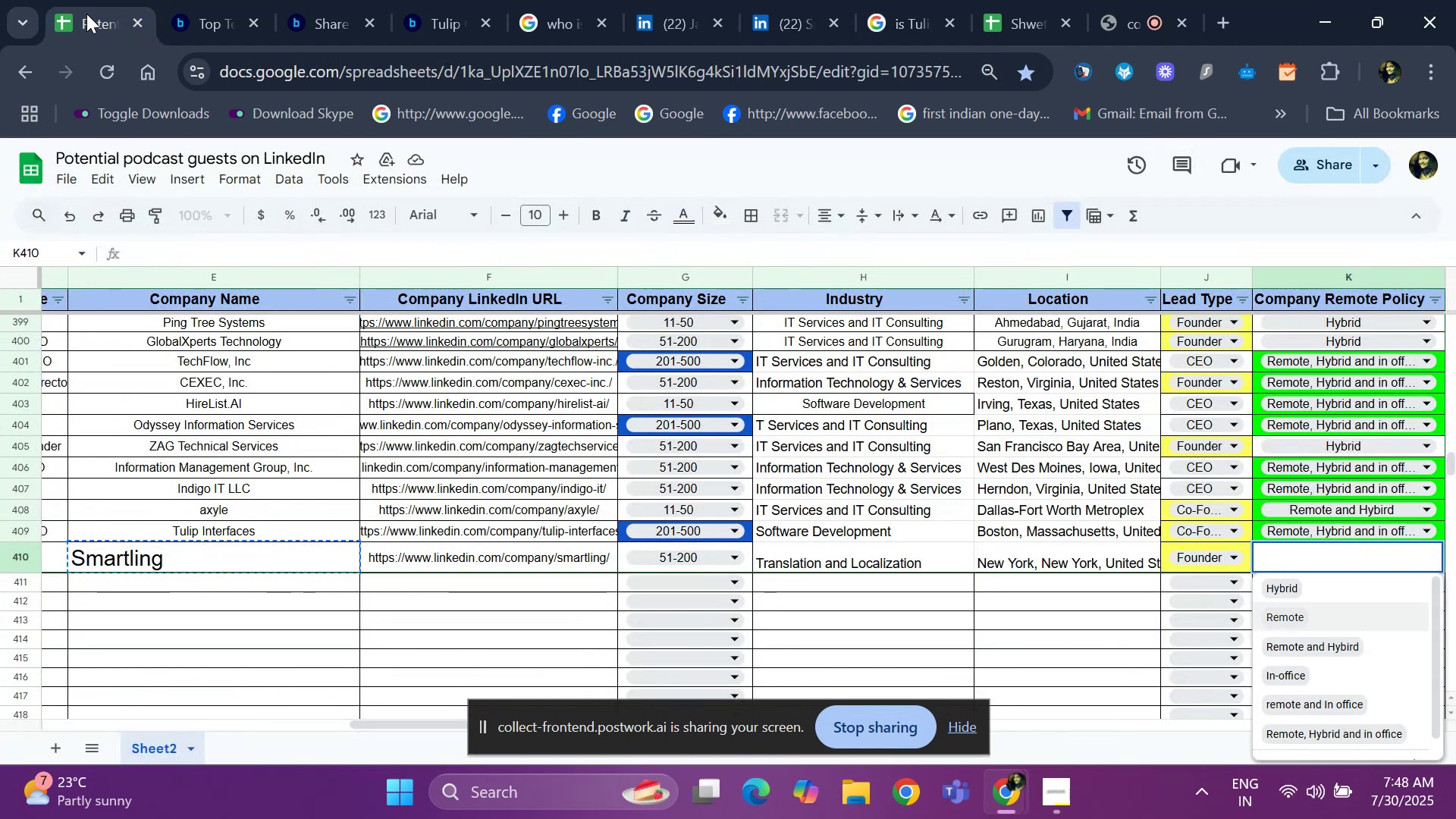 
key(ArrowUp)
 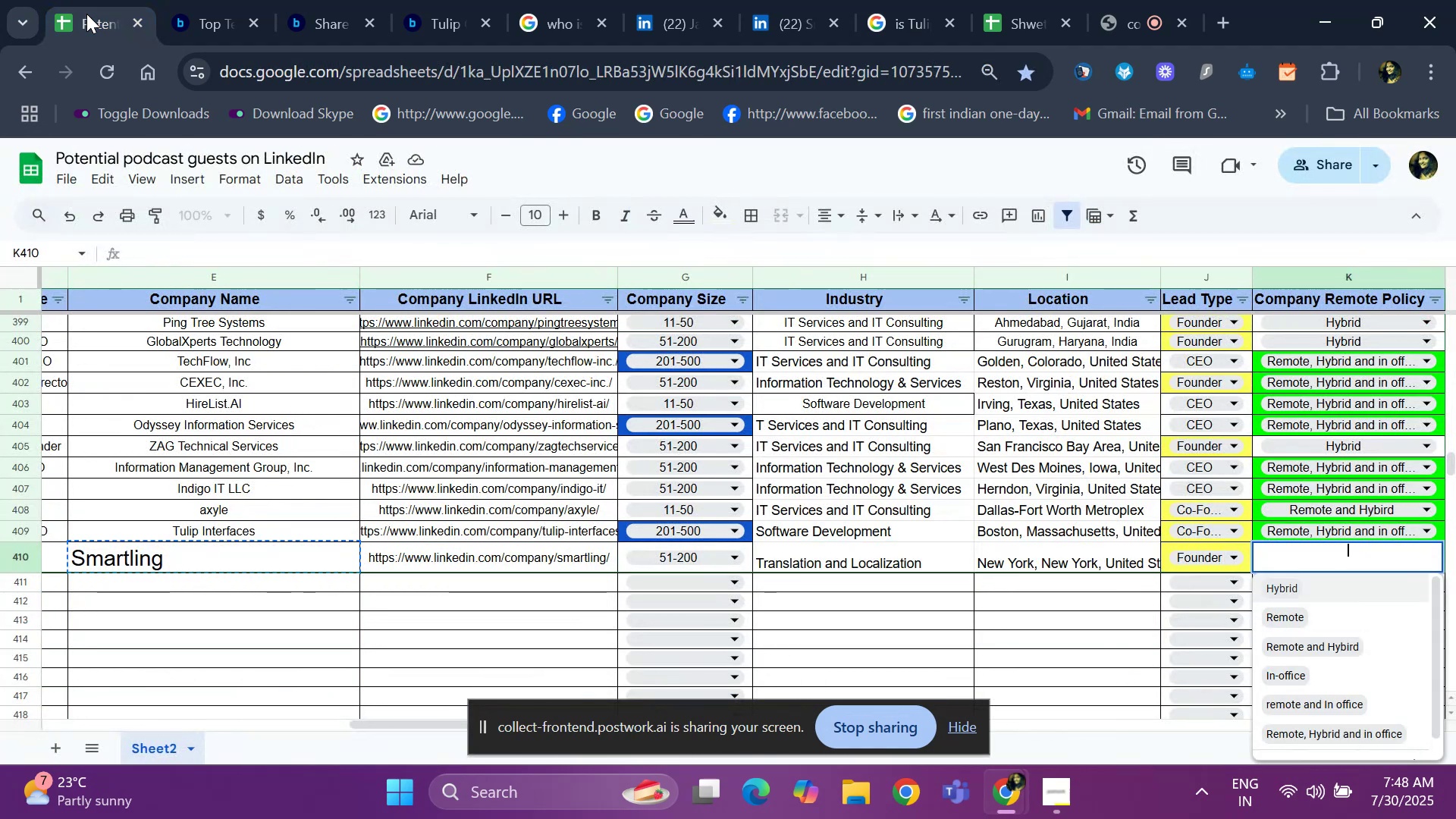 
key(Enter)
 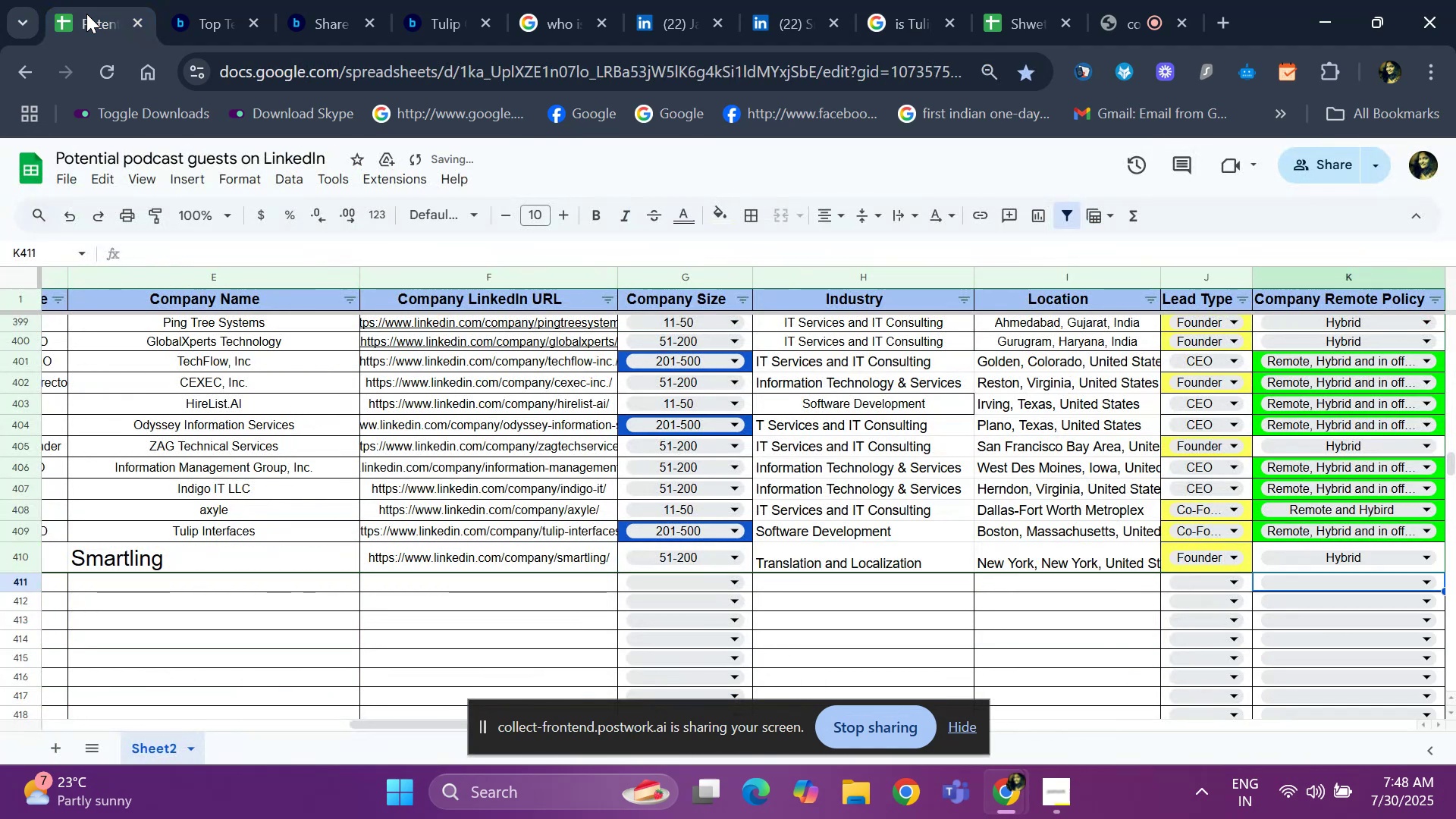 
hold_key(key=ArrowLeft, duration=1.19)
 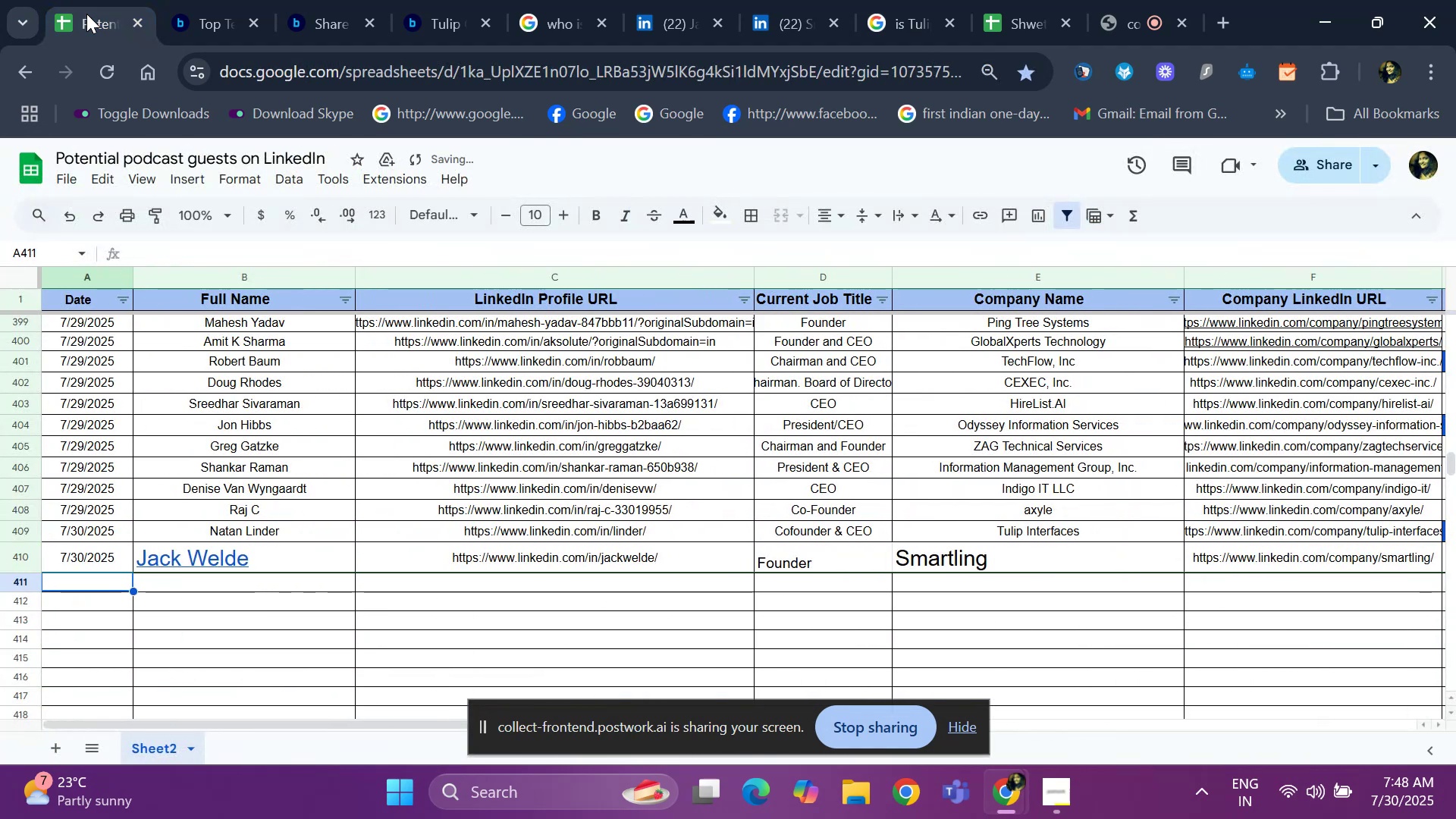 
key(Control+ControlLeft)
 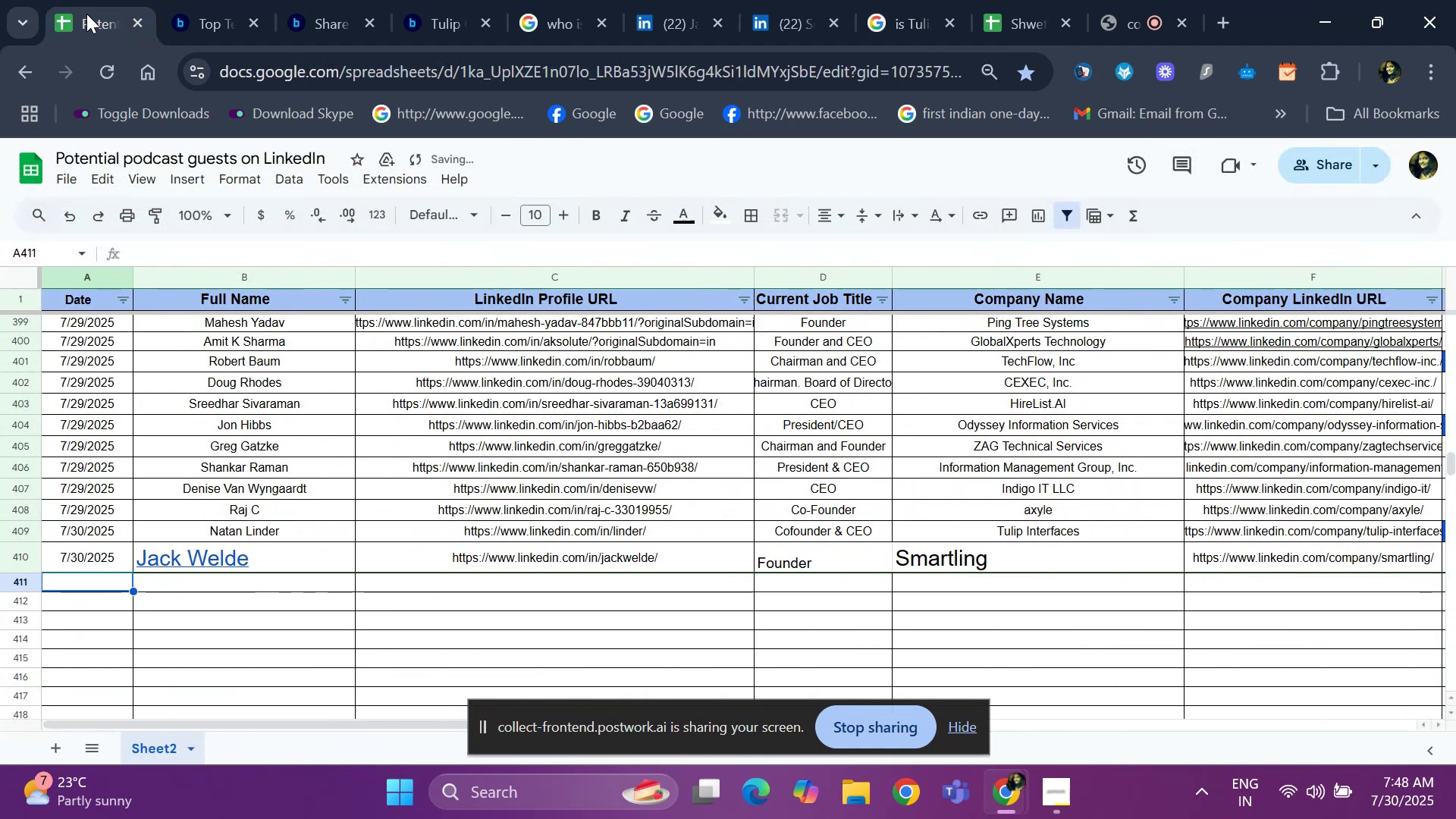 
key(Control+D)
 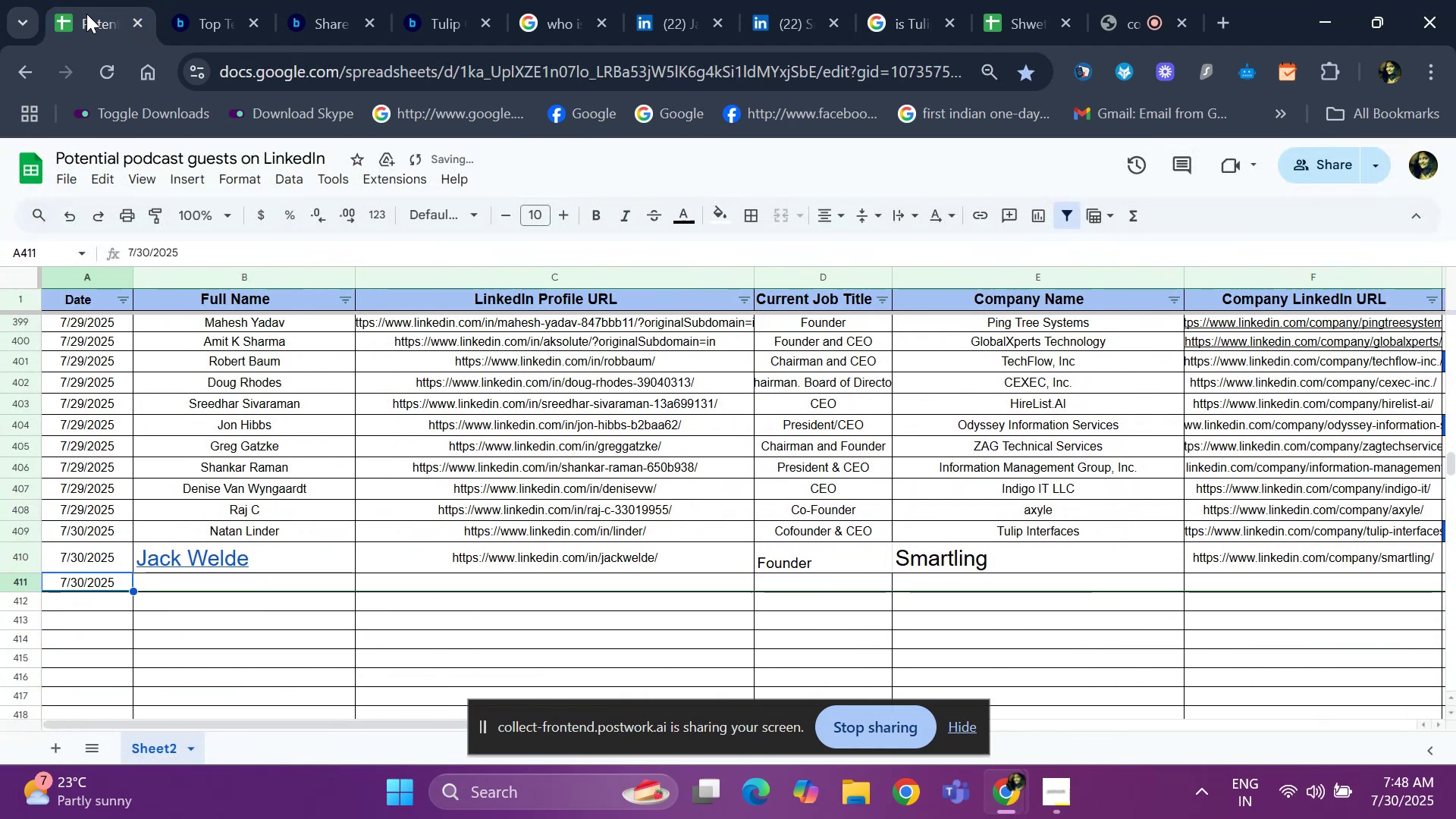 
key(ArrowRight)
 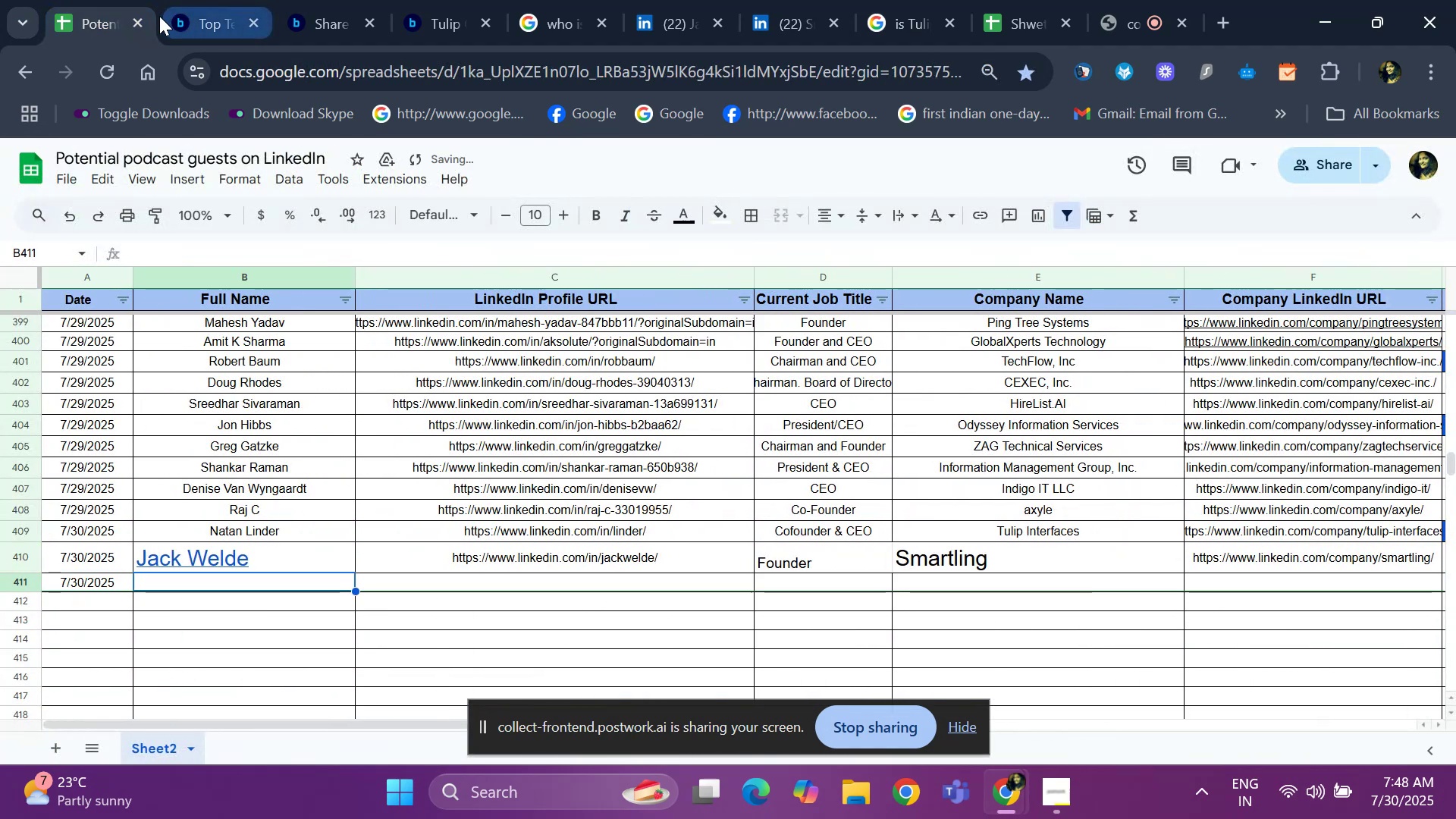 
left_click([193, 35])
 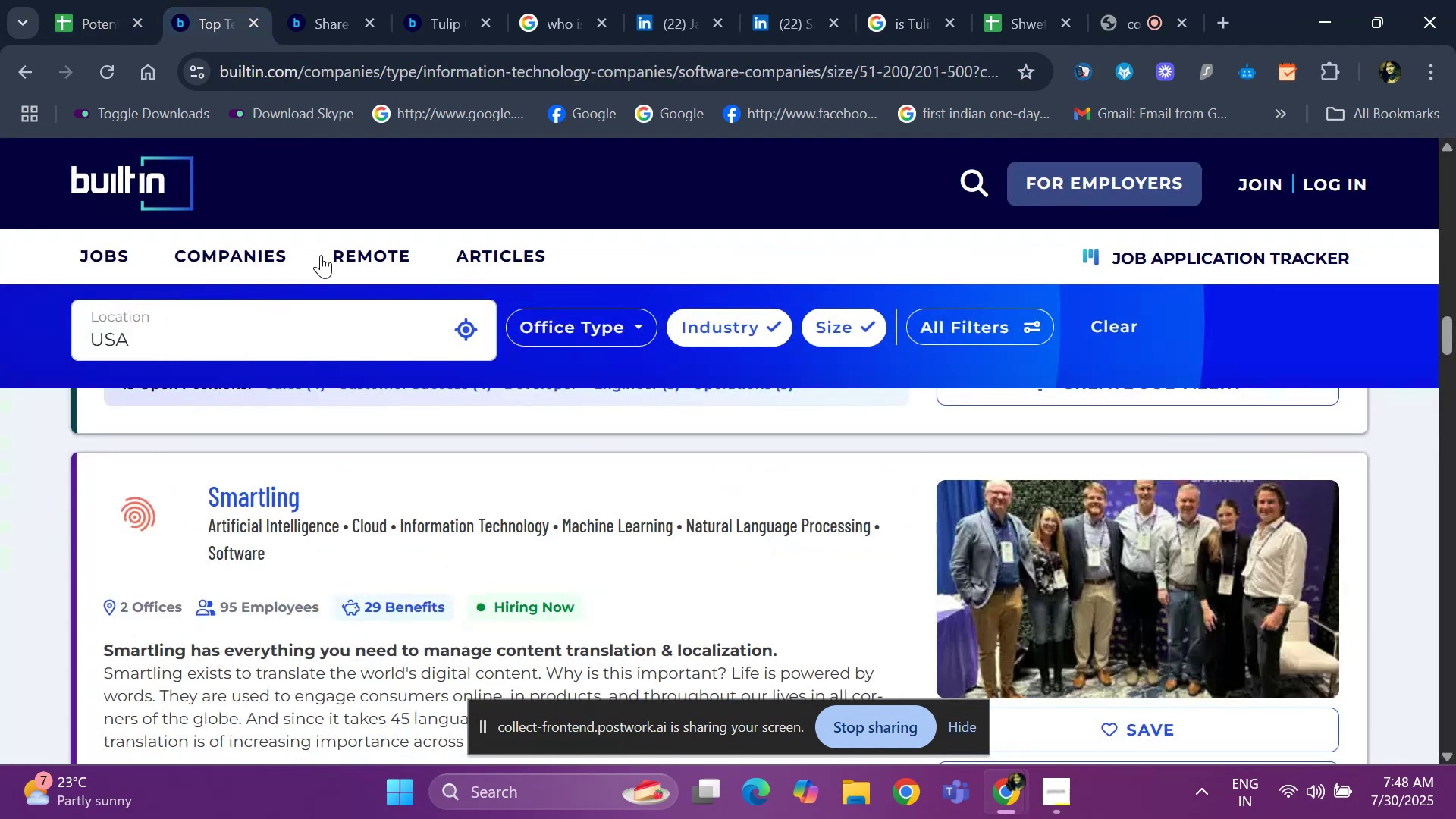 
scroll: coordinate [296, 514], scroll_direction: down, amount: 10.0
 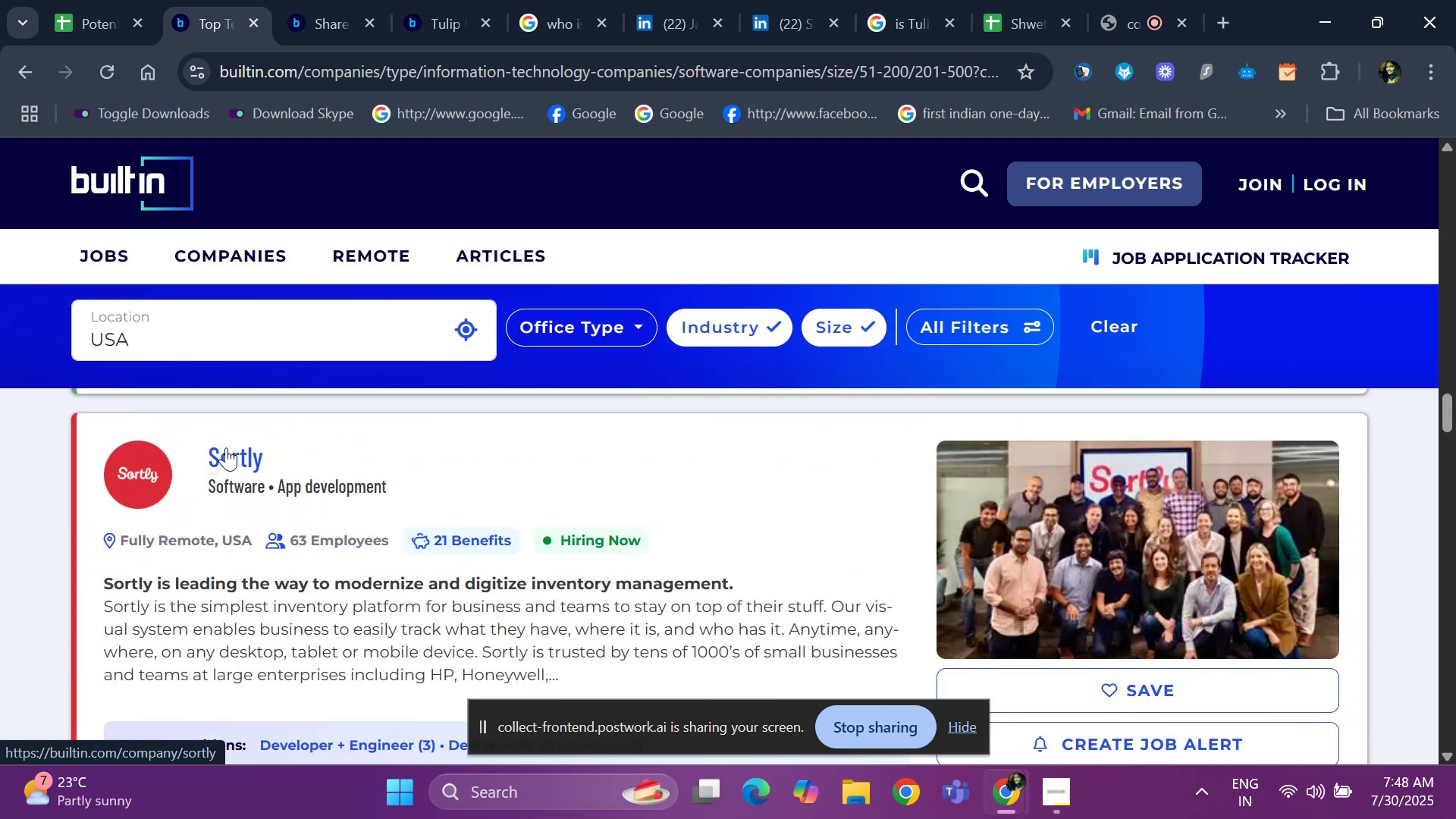 
right_click([226, 447])
 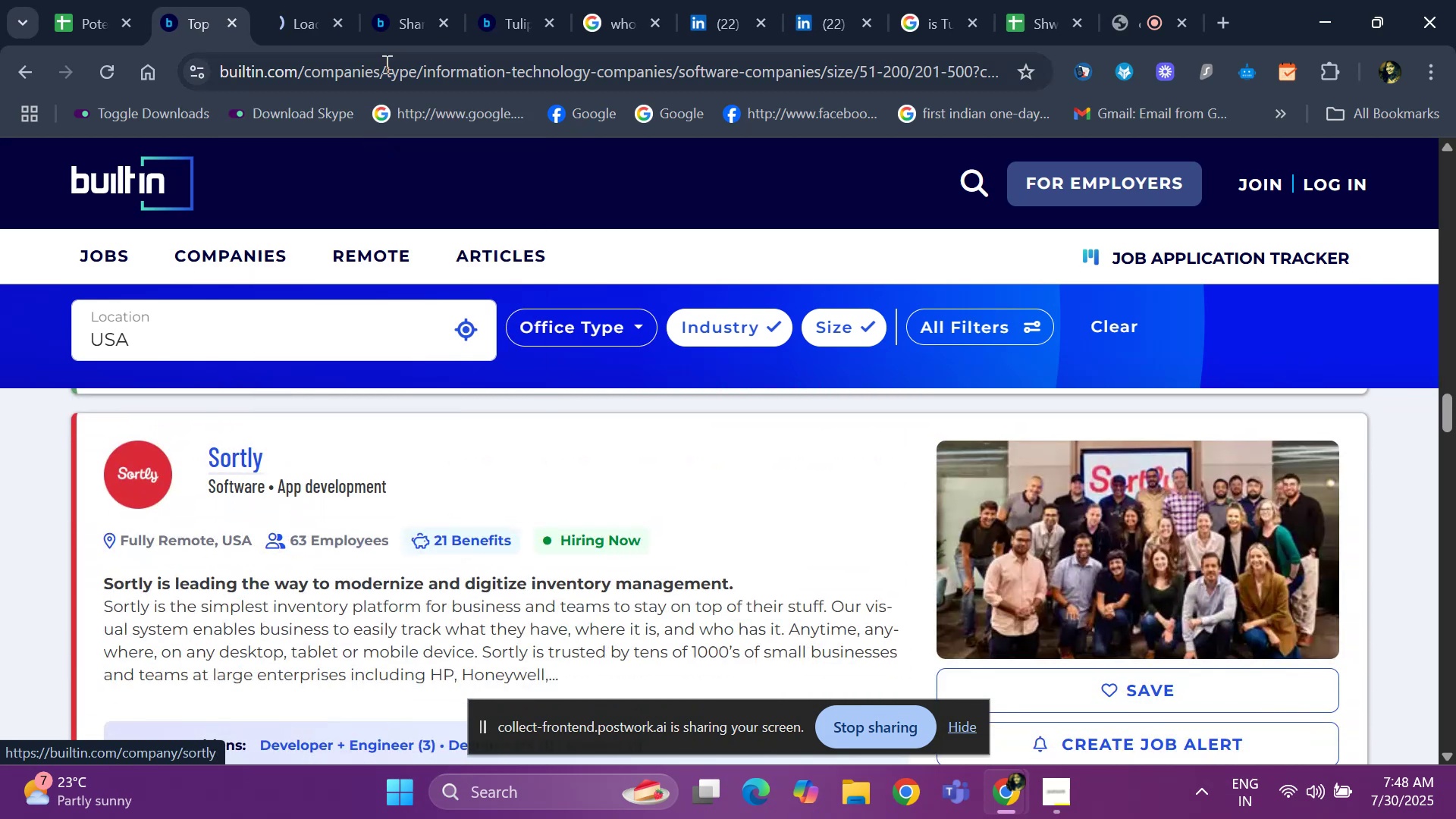 
left_click([429, 21])
 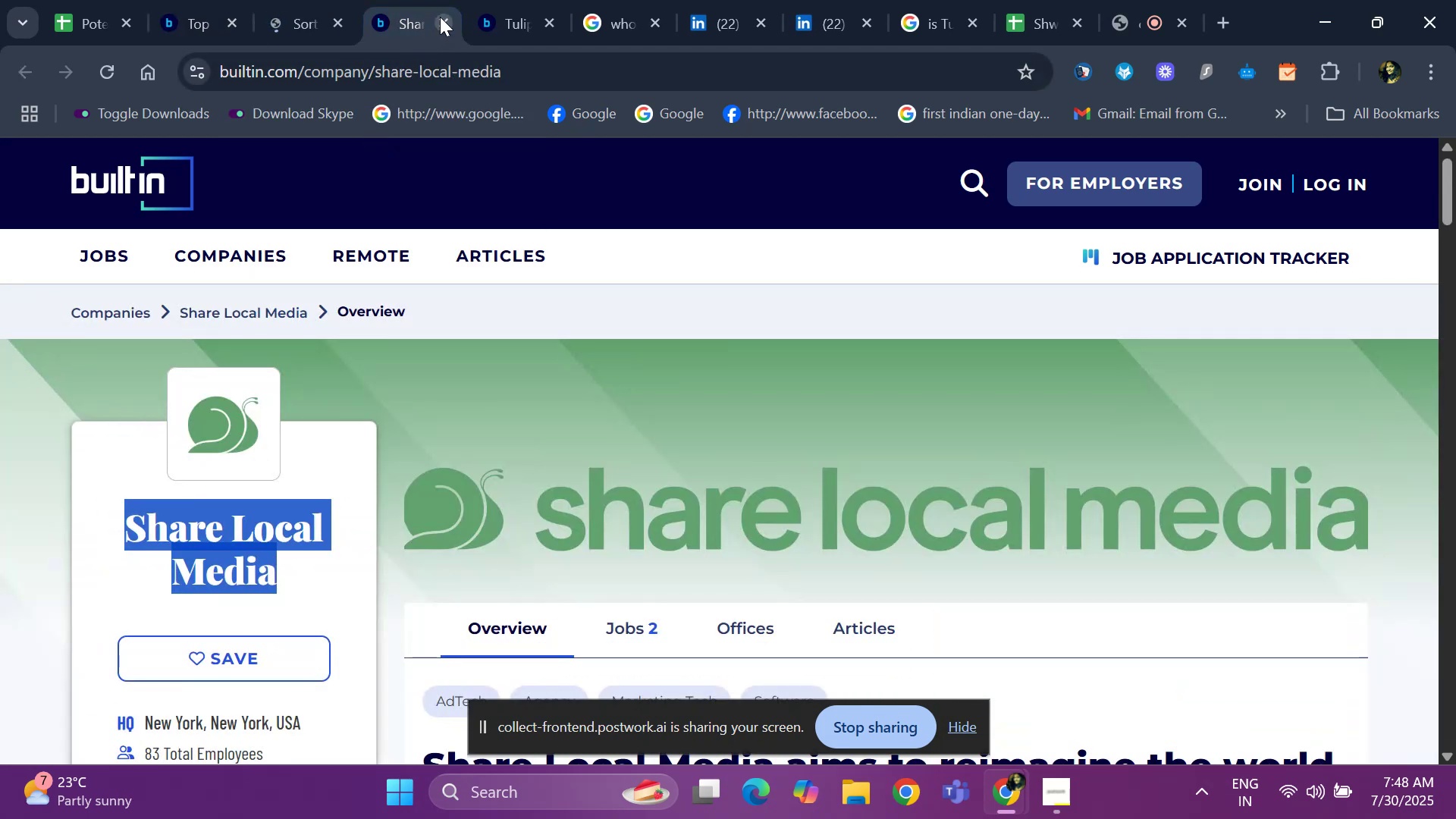 
double_click([440, 17])
 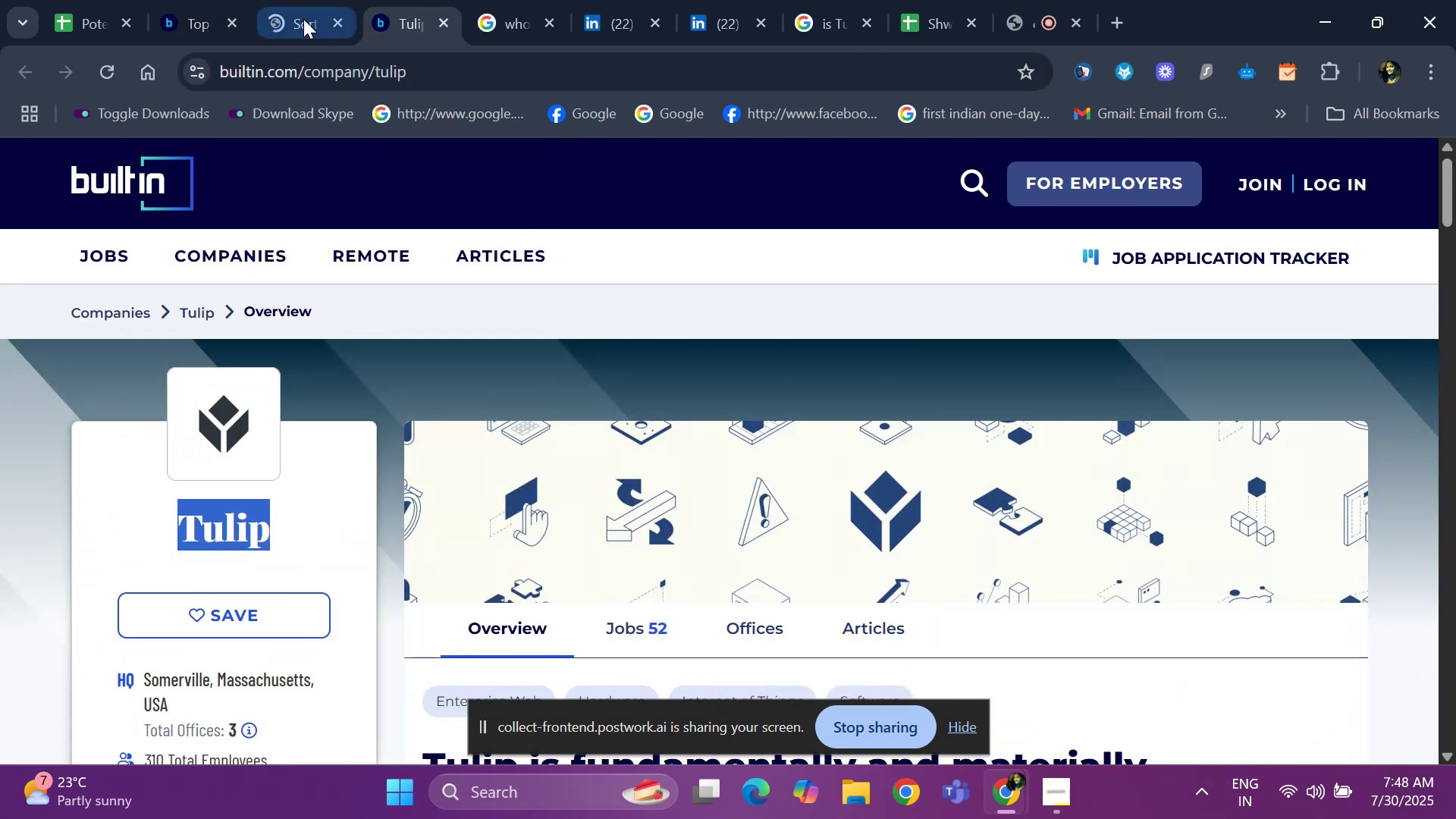 
left_click([299, 20])
 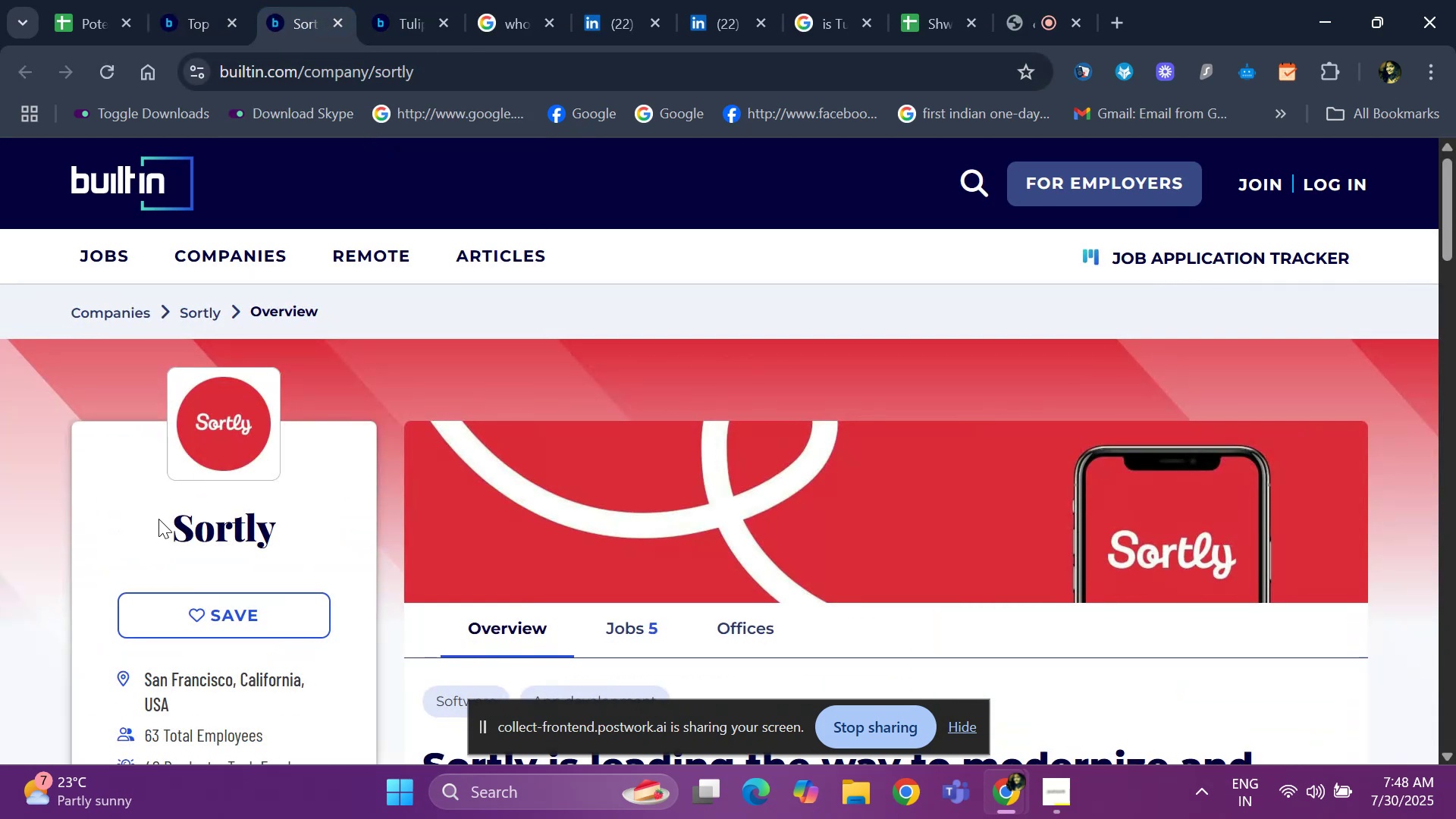 
left_click_drag(start_coordinate=[148, 512], to_coordinate=[314, 514])
 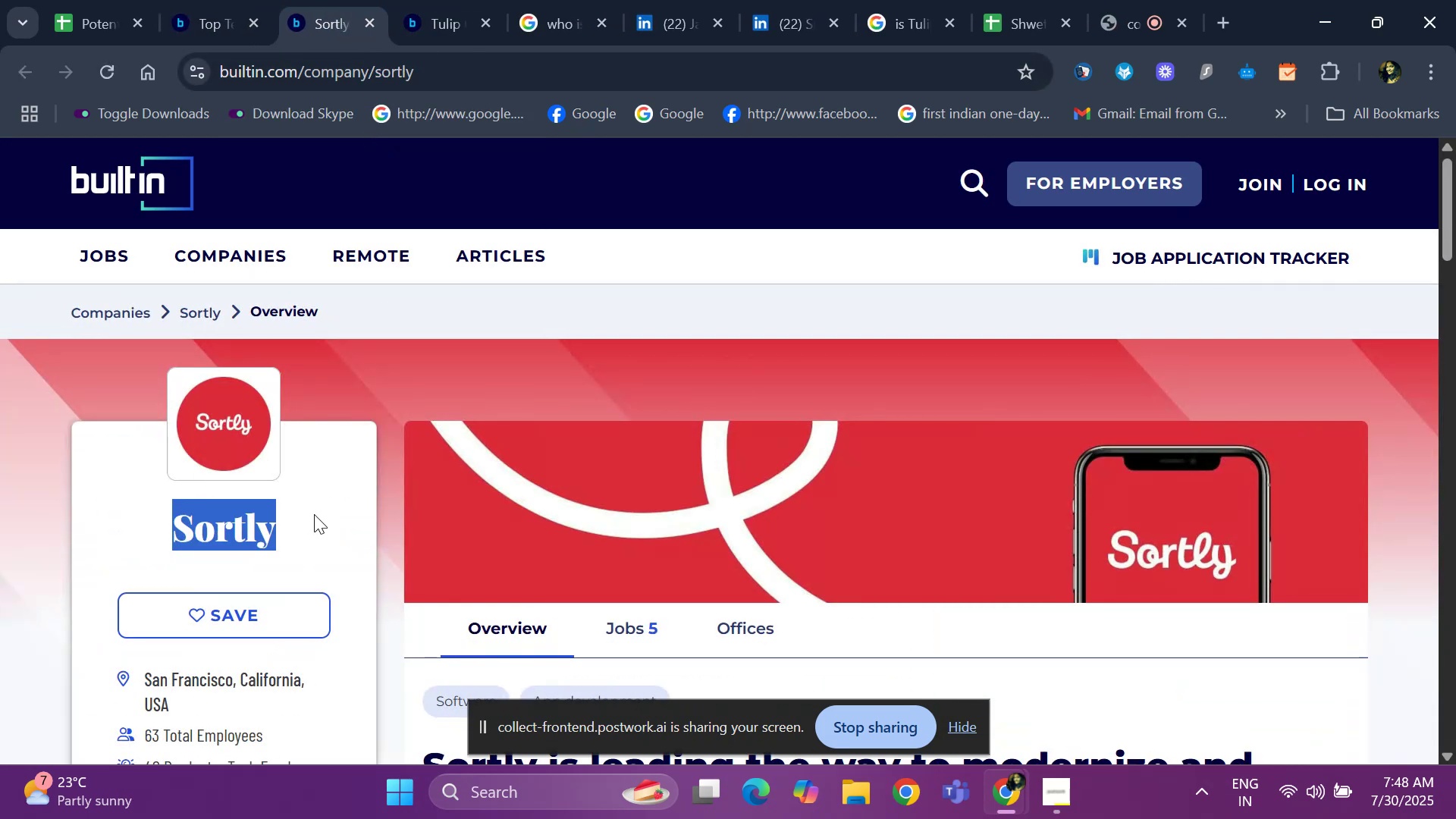 
key(Control+C)
 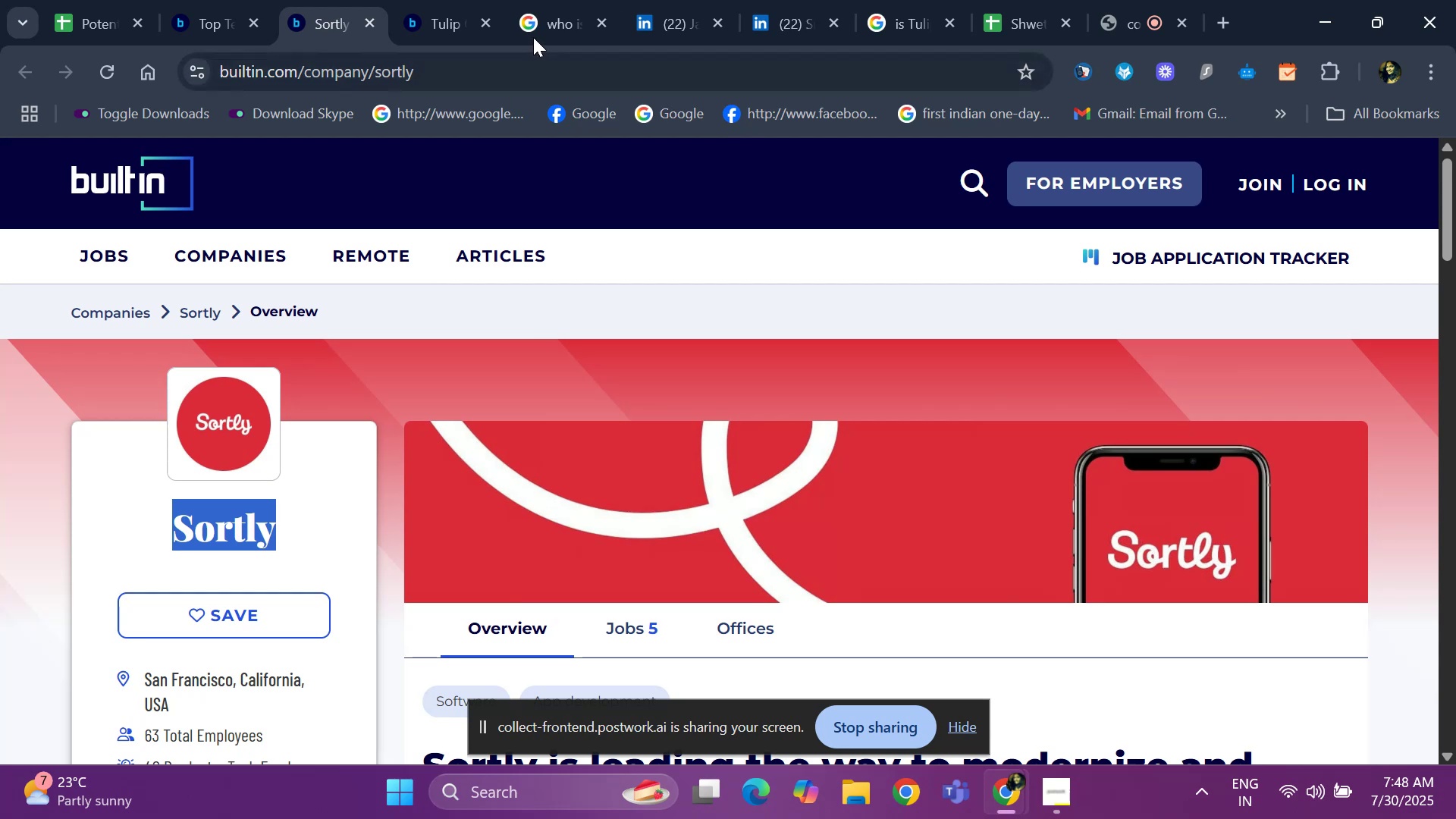 
left_click([535, 29])
 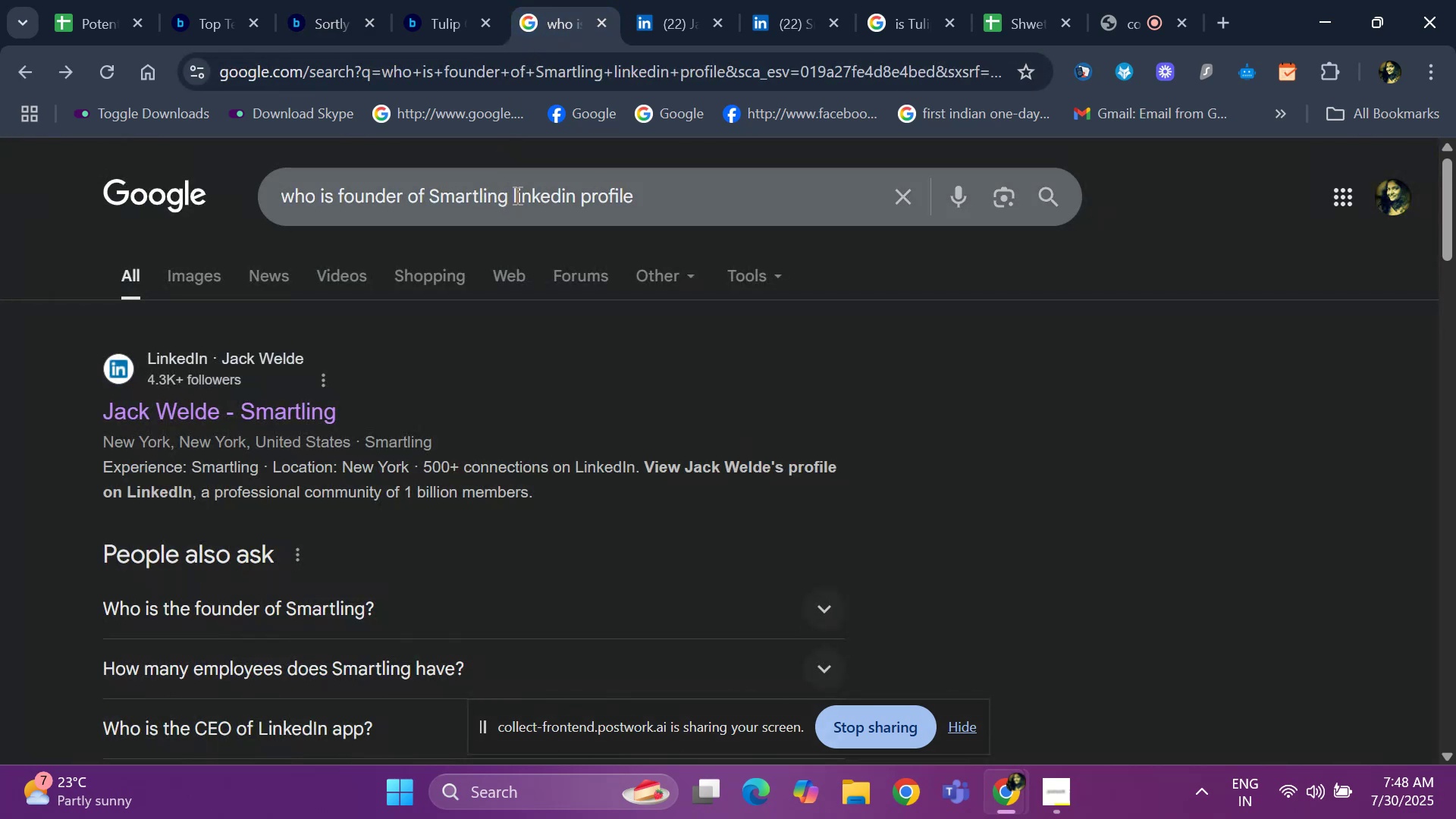 
left_click_drag(start_coordinate=[505, 197], to_coordinate=[431, 201])
 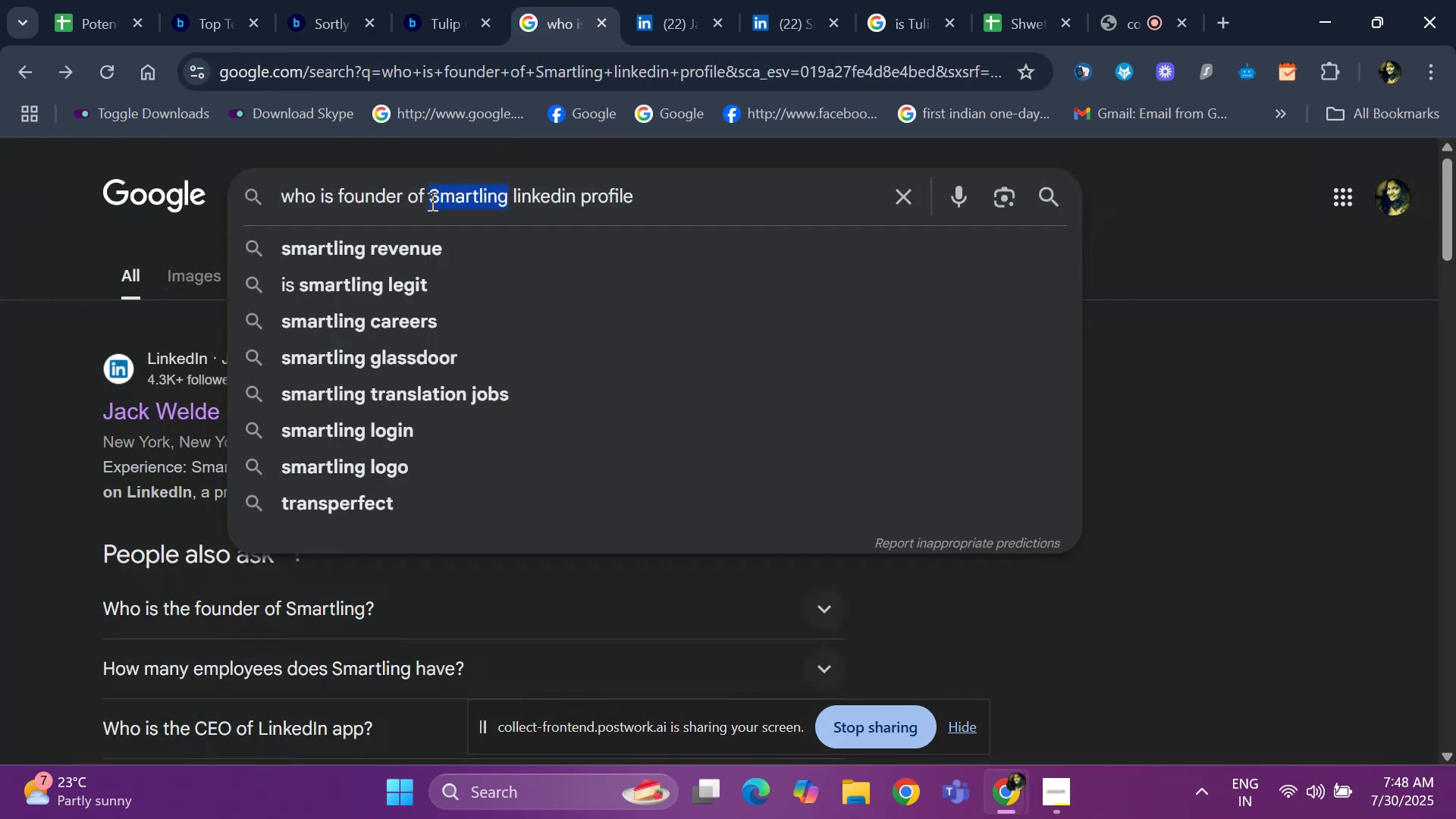 
key(Backspace)
 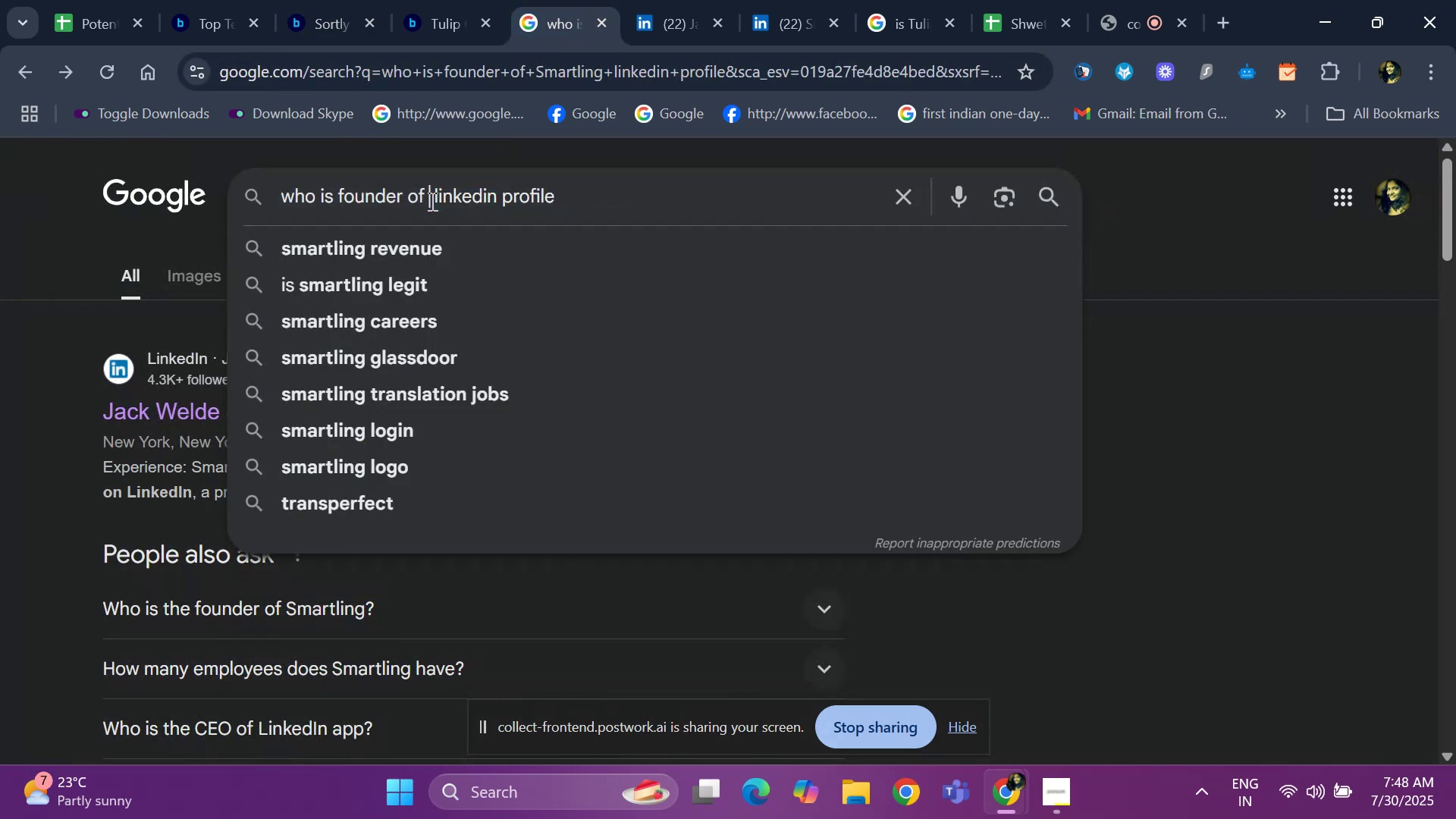 
key(Control+ControlLeft)
 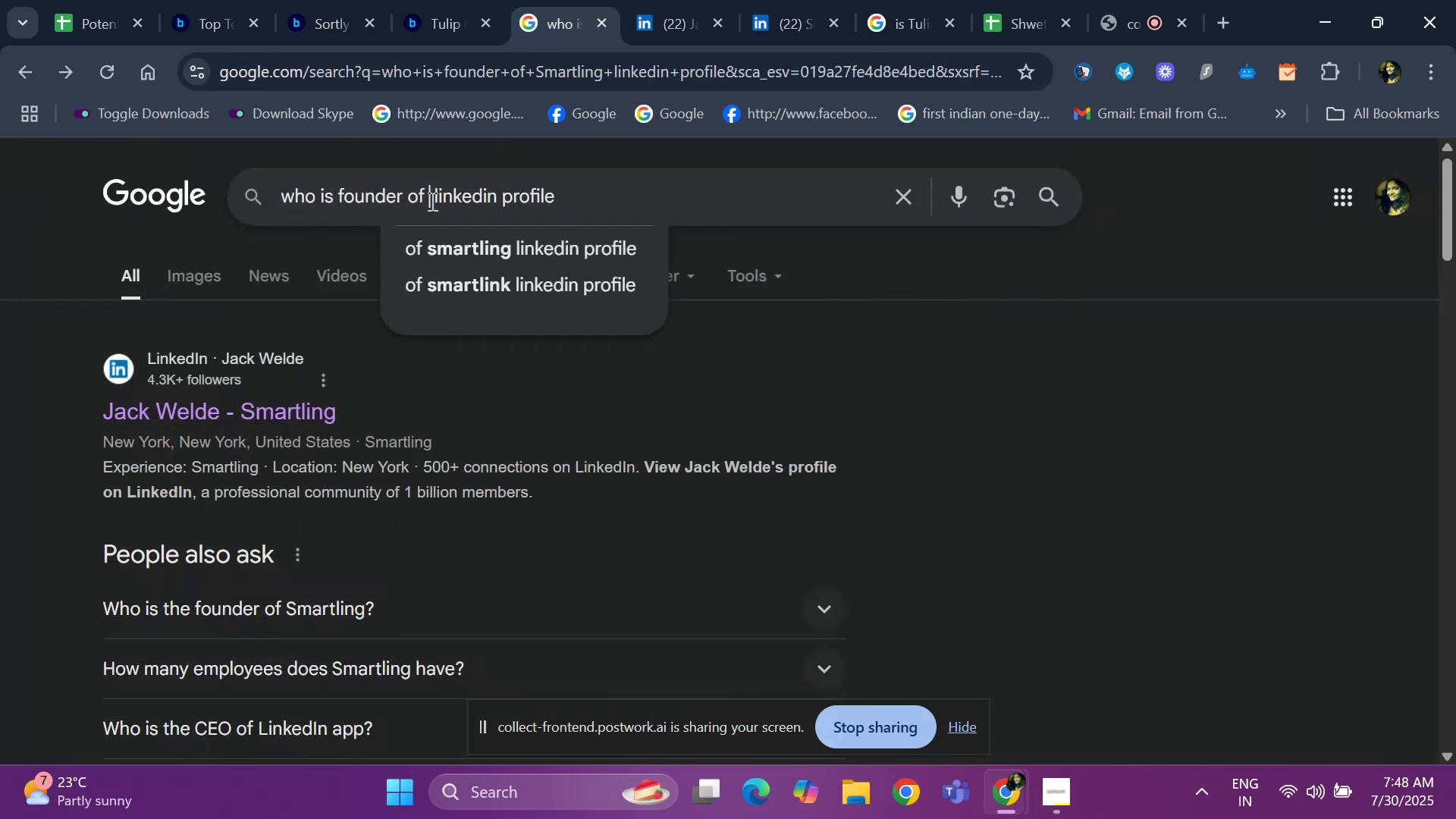 
key(Control+V)
 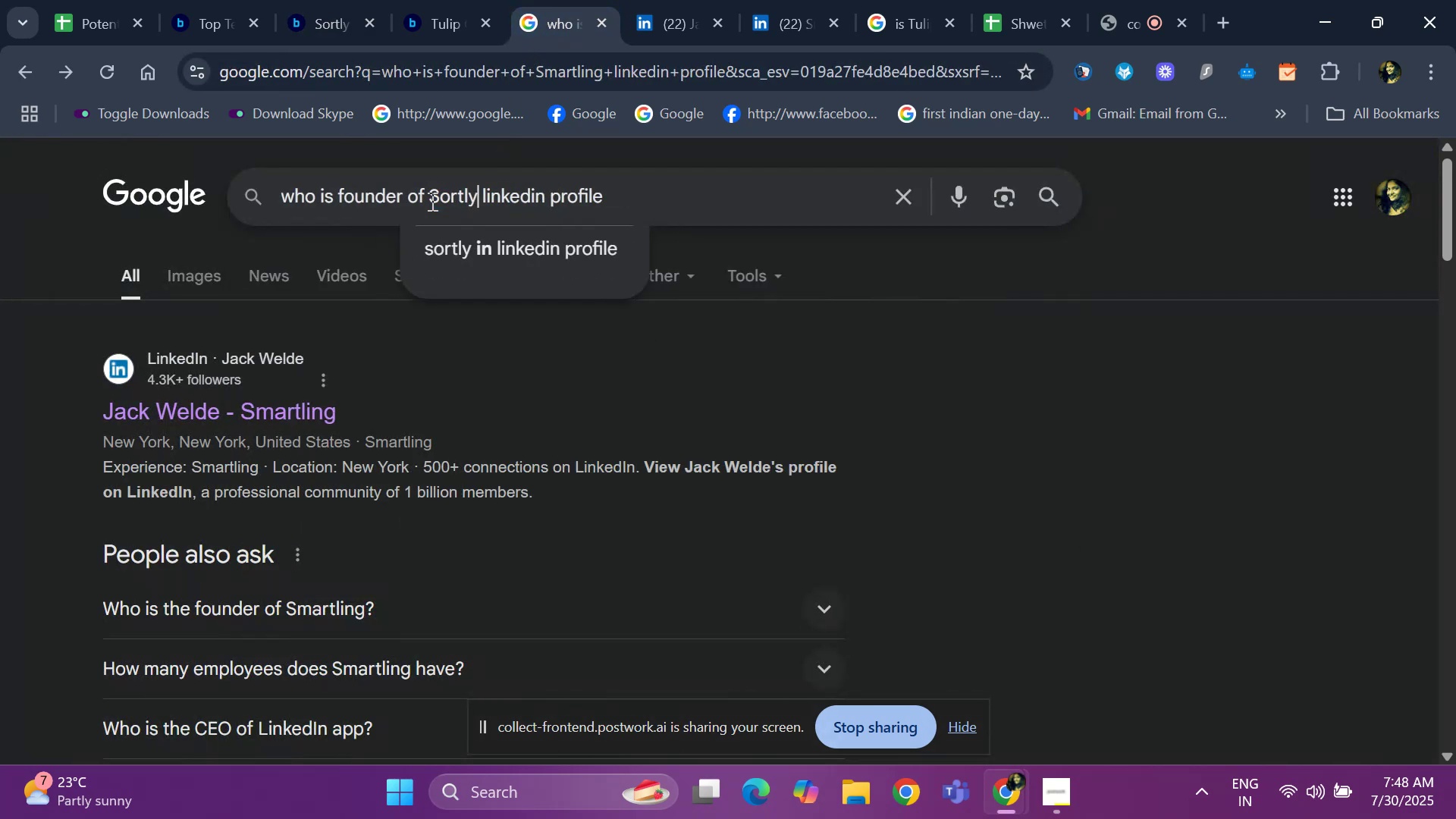 
key(Enter)
 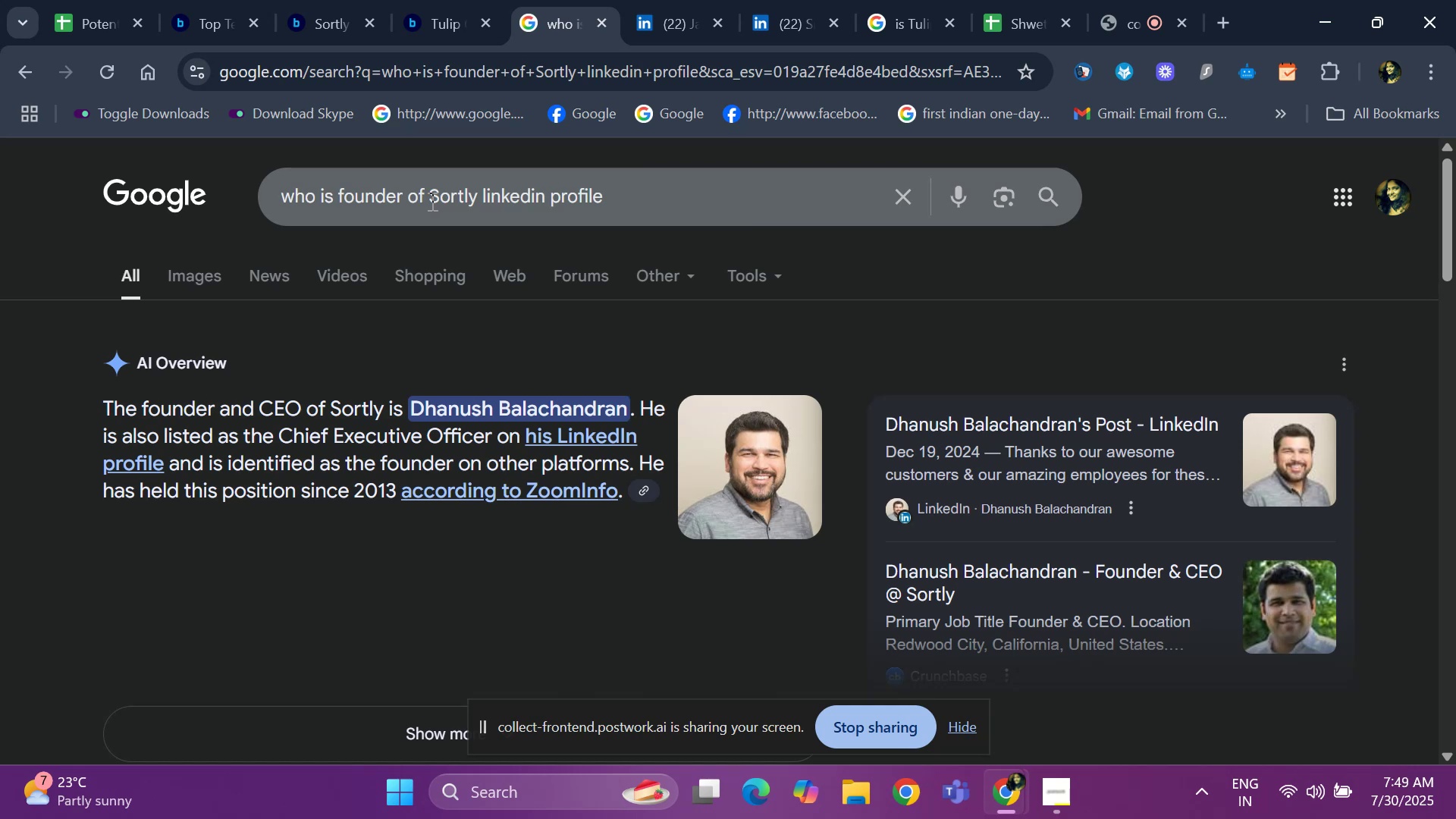 
wait(6.94)
 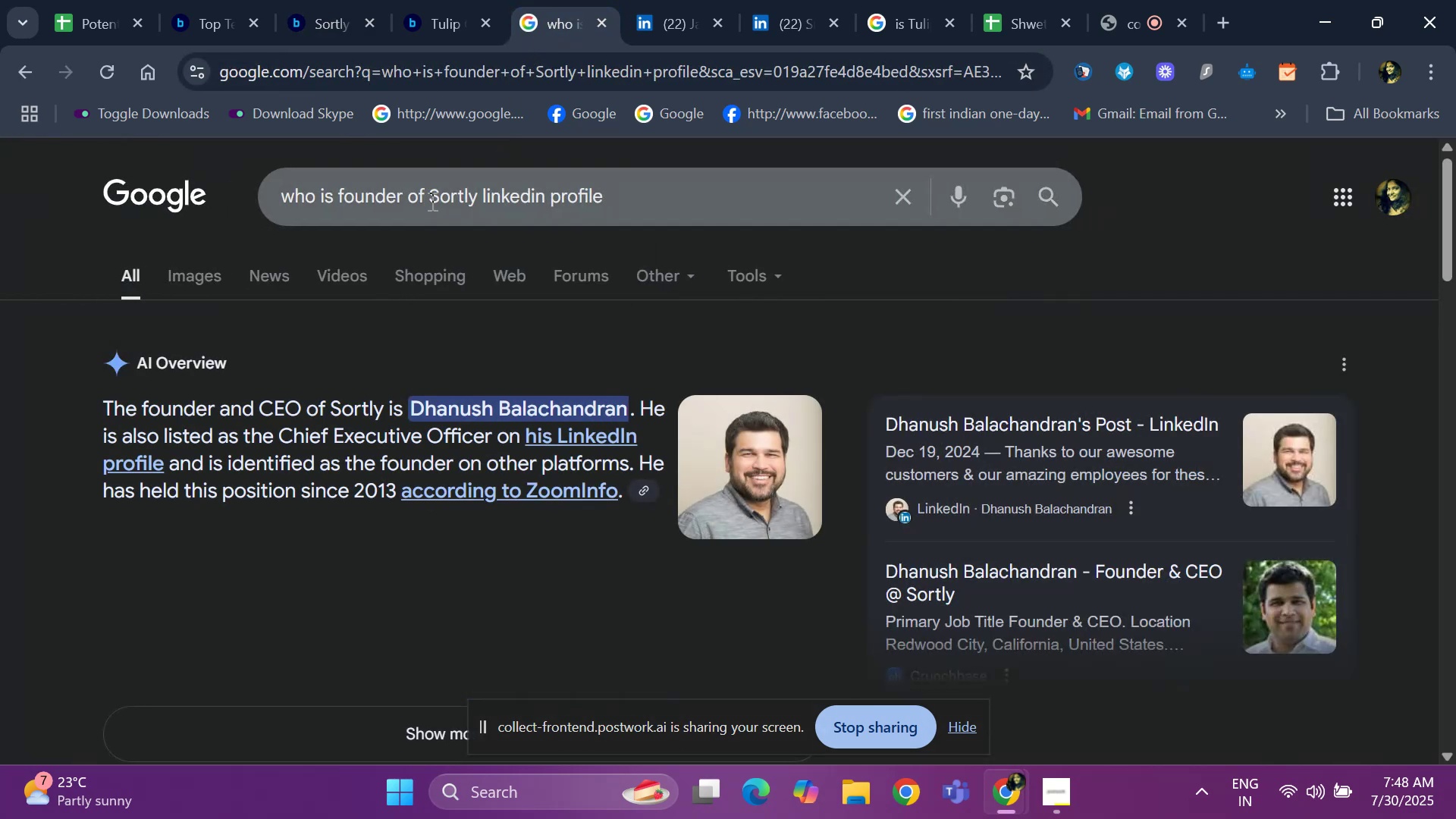 
scroll: coordinate [64, 288], scroll_direction: down, amount: 4.0
 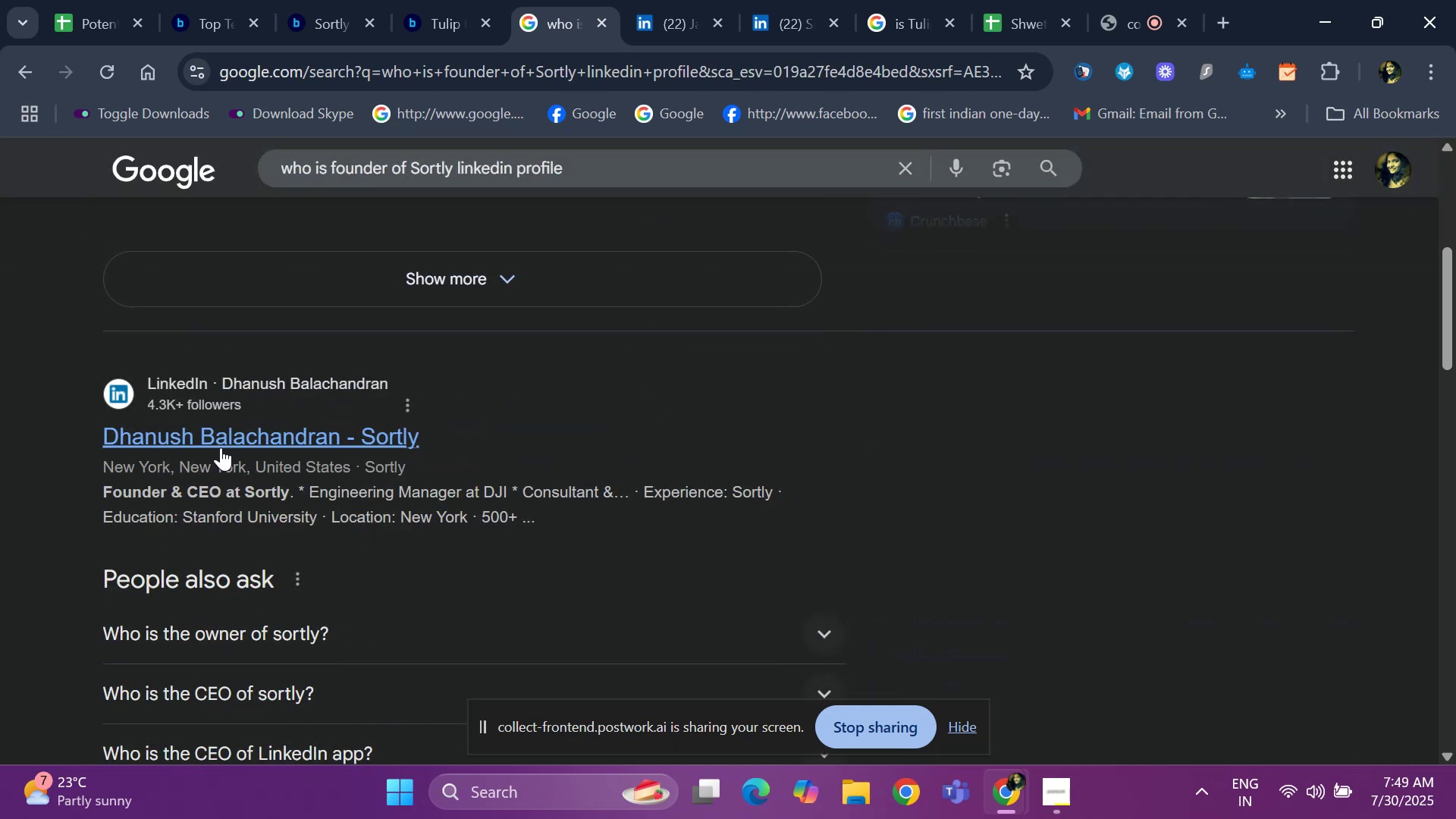 
right_click([225, 437])
 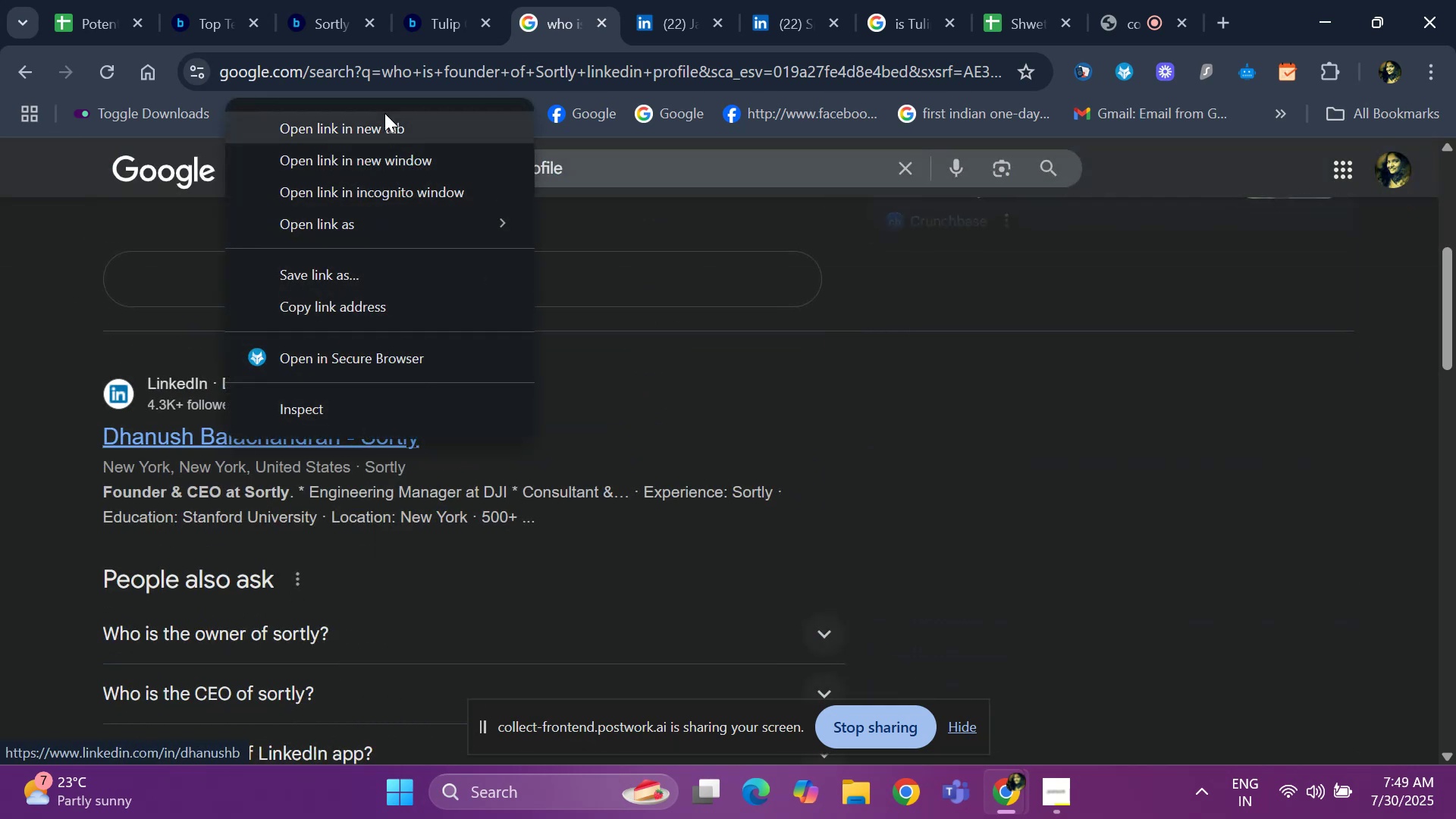 
left_click([381, 124])
 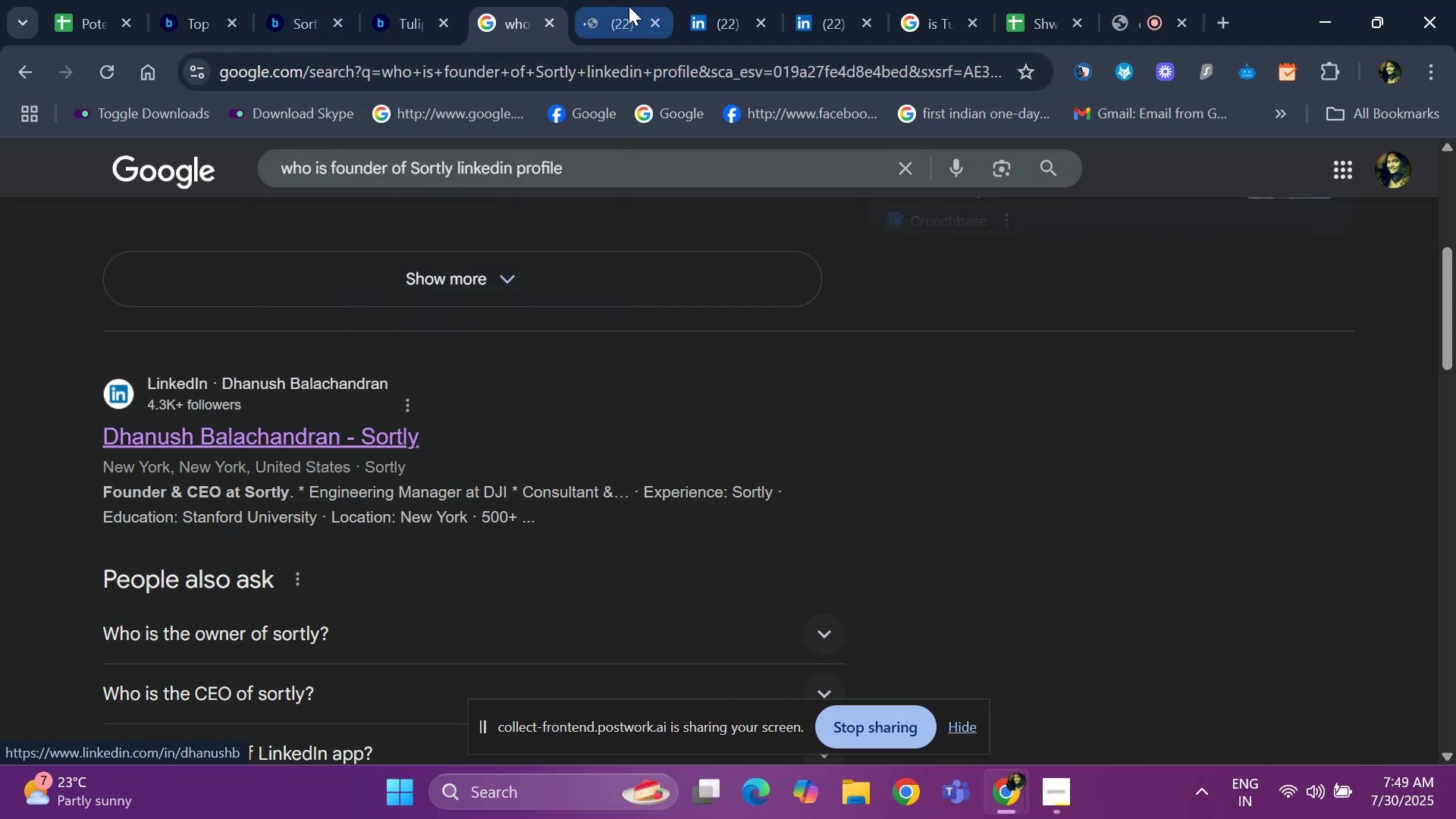 
wait(5.41)
 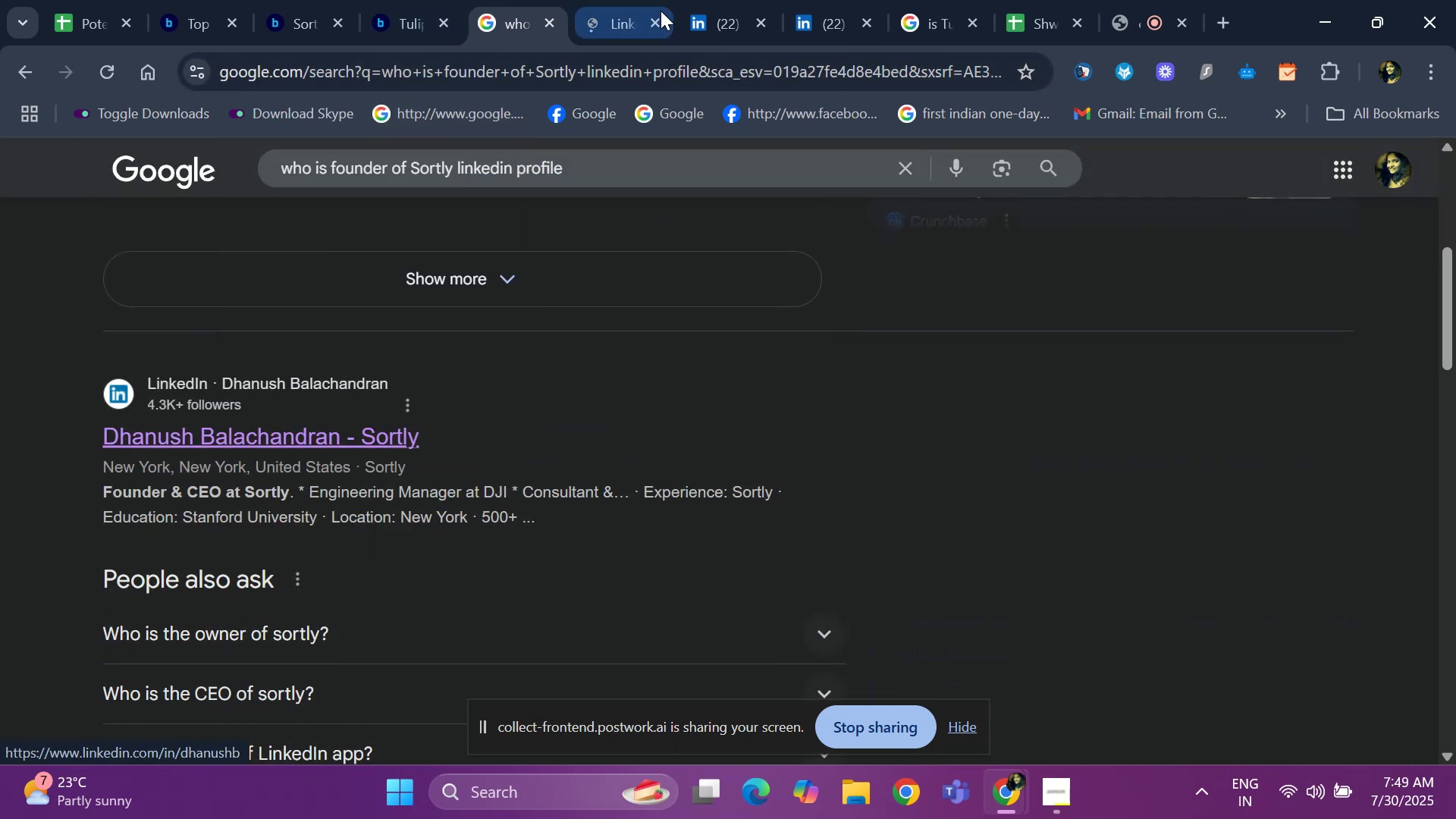 
scroll: coordinate [271, 472], scroll_direction: down, amount: 8.0
 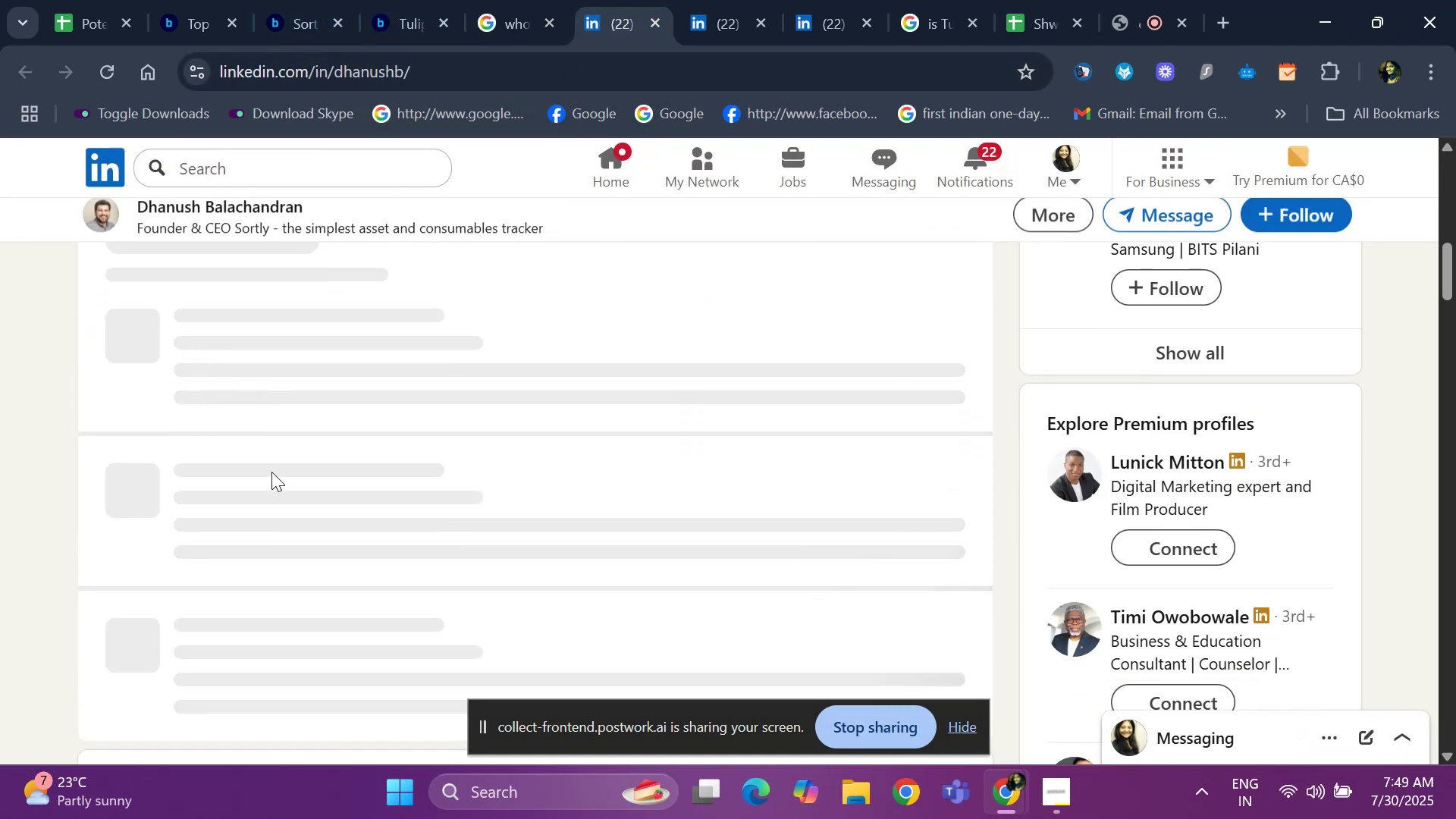 
scroll: coordinate [271, 471], scroll_direction: up, amount: 2.0
 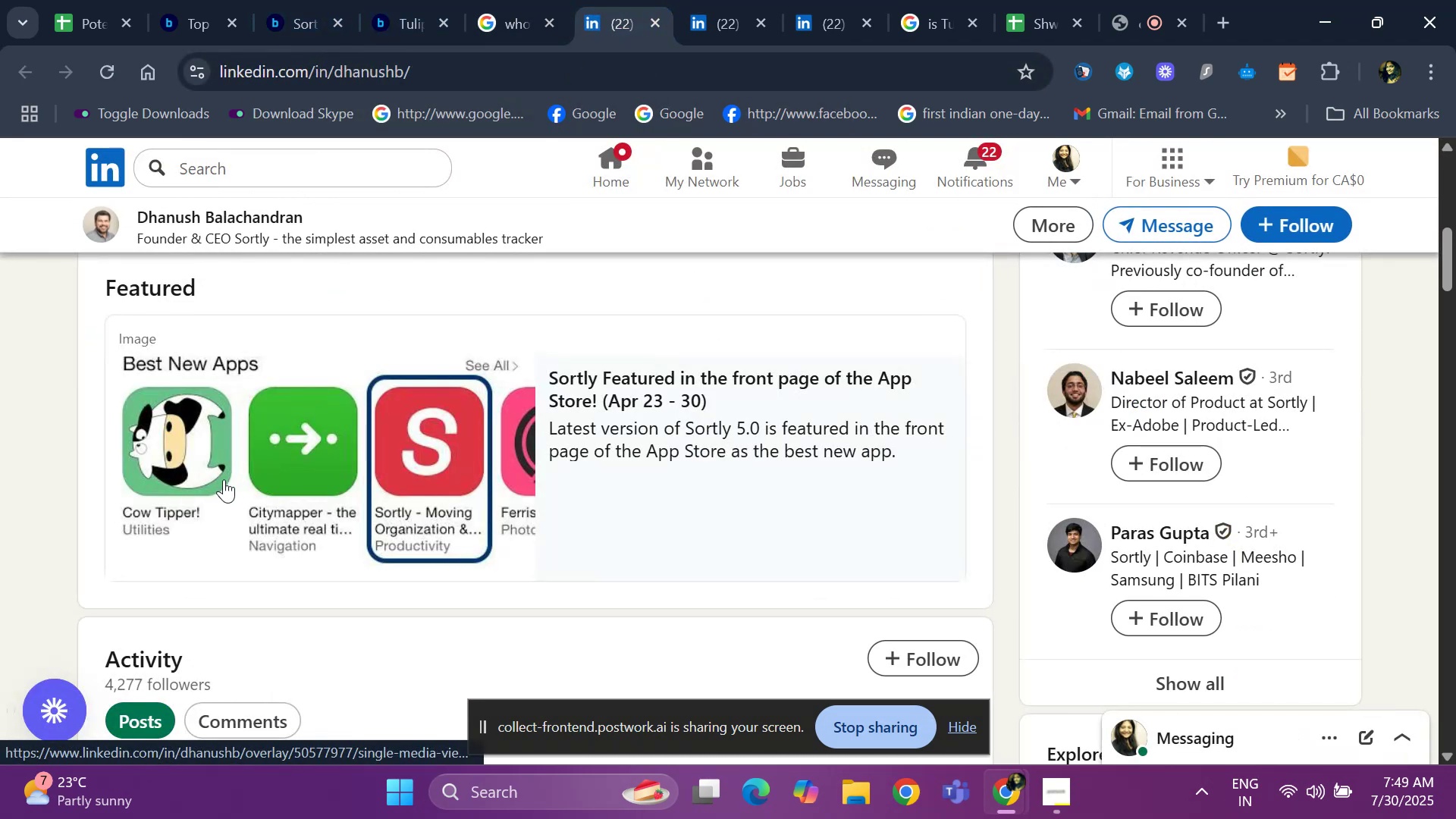 
scroll: coordinate [146, 484], scroll_direction: down, amount: 9.0
 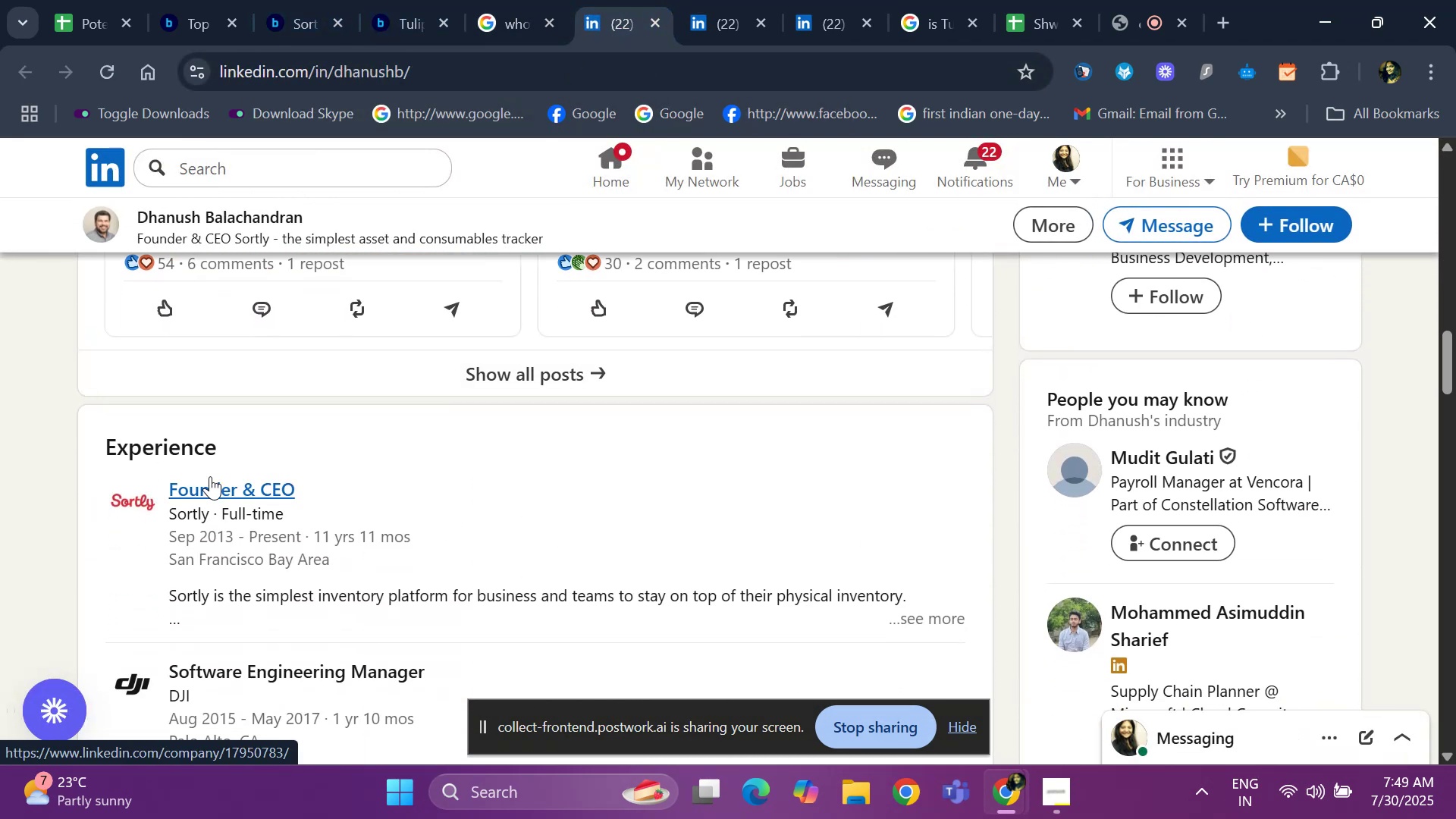 
right_click([210, 483])
 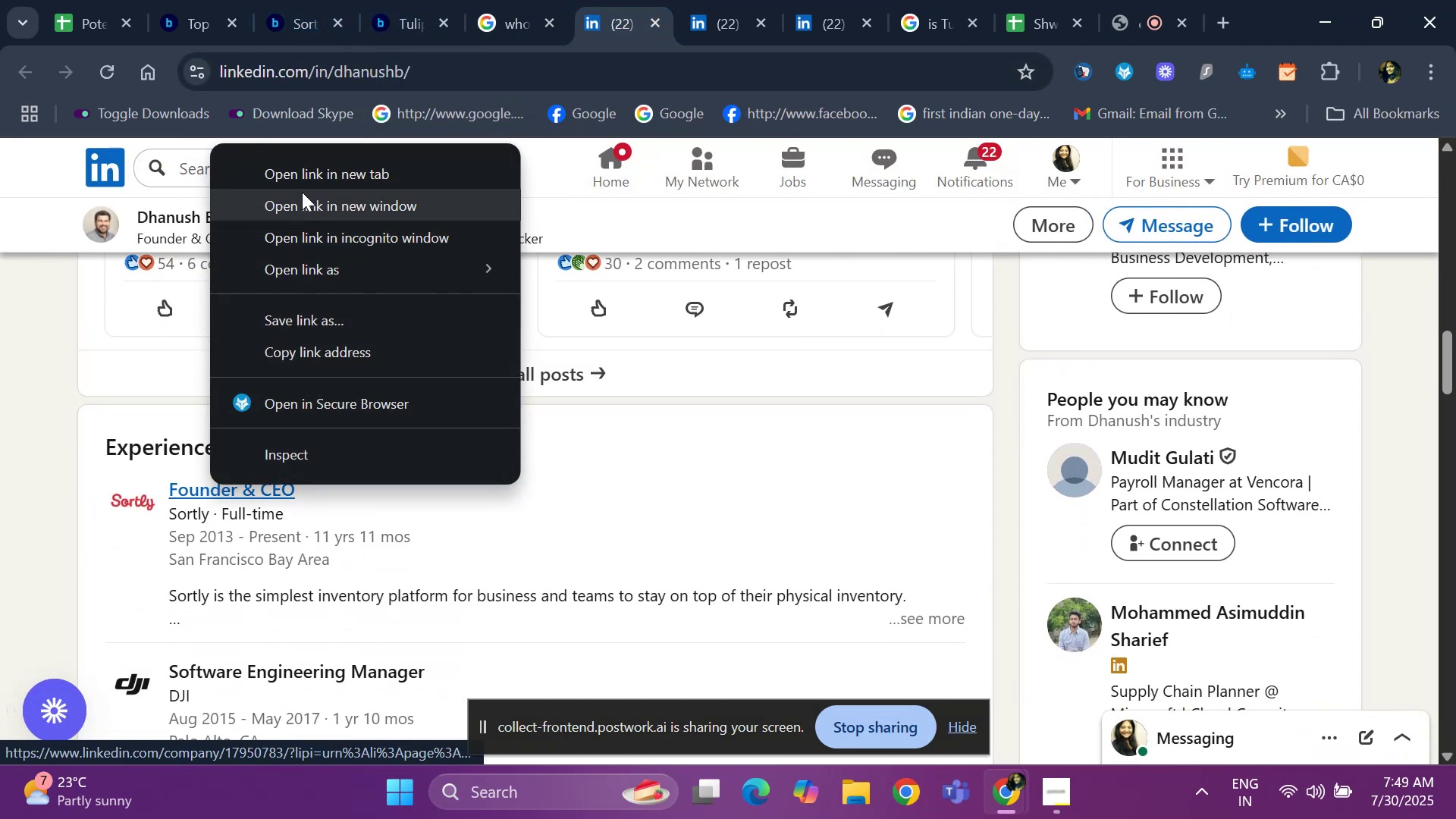 
left_click([307, 171])
 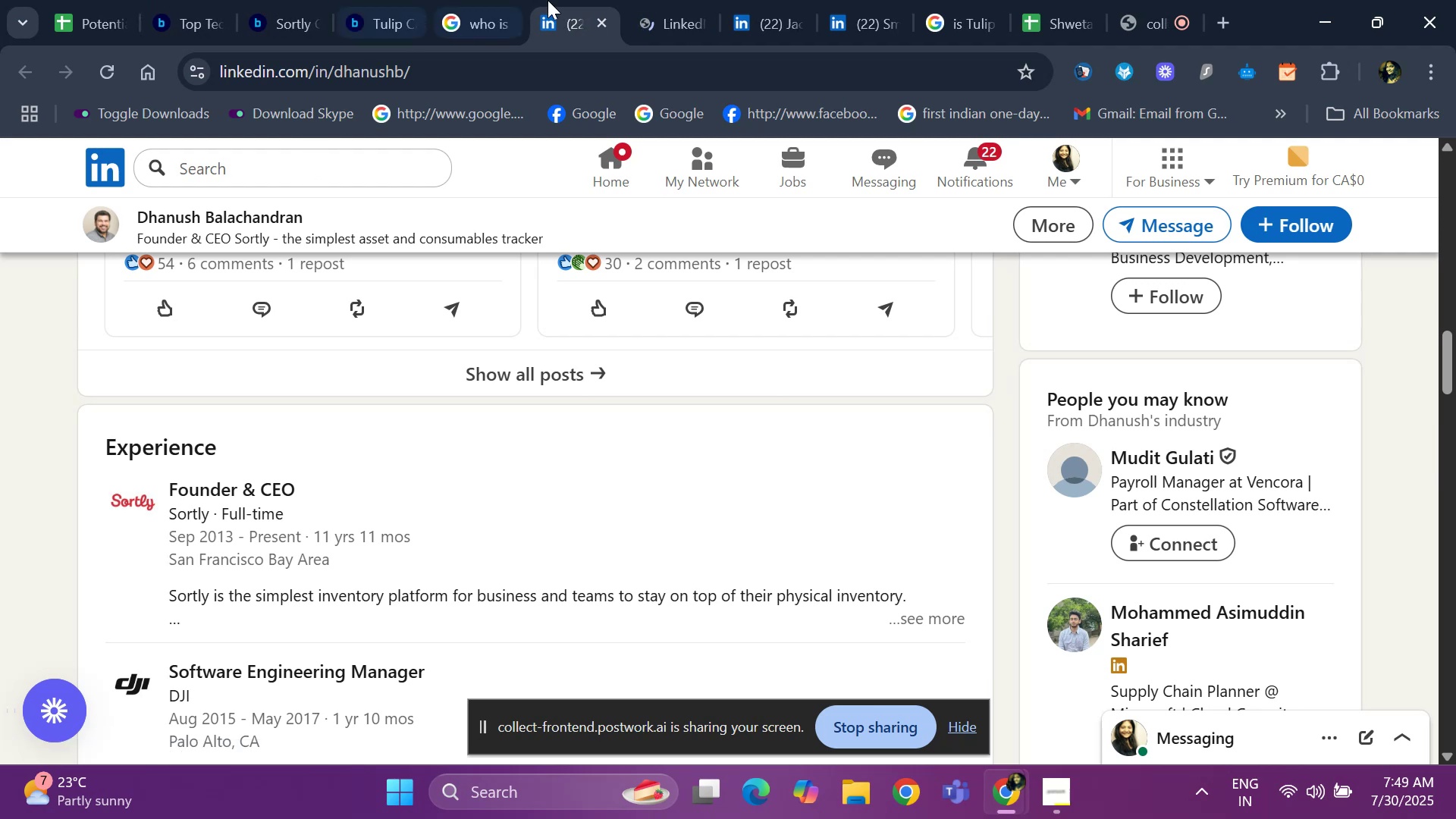 
left_click([674, 22])
 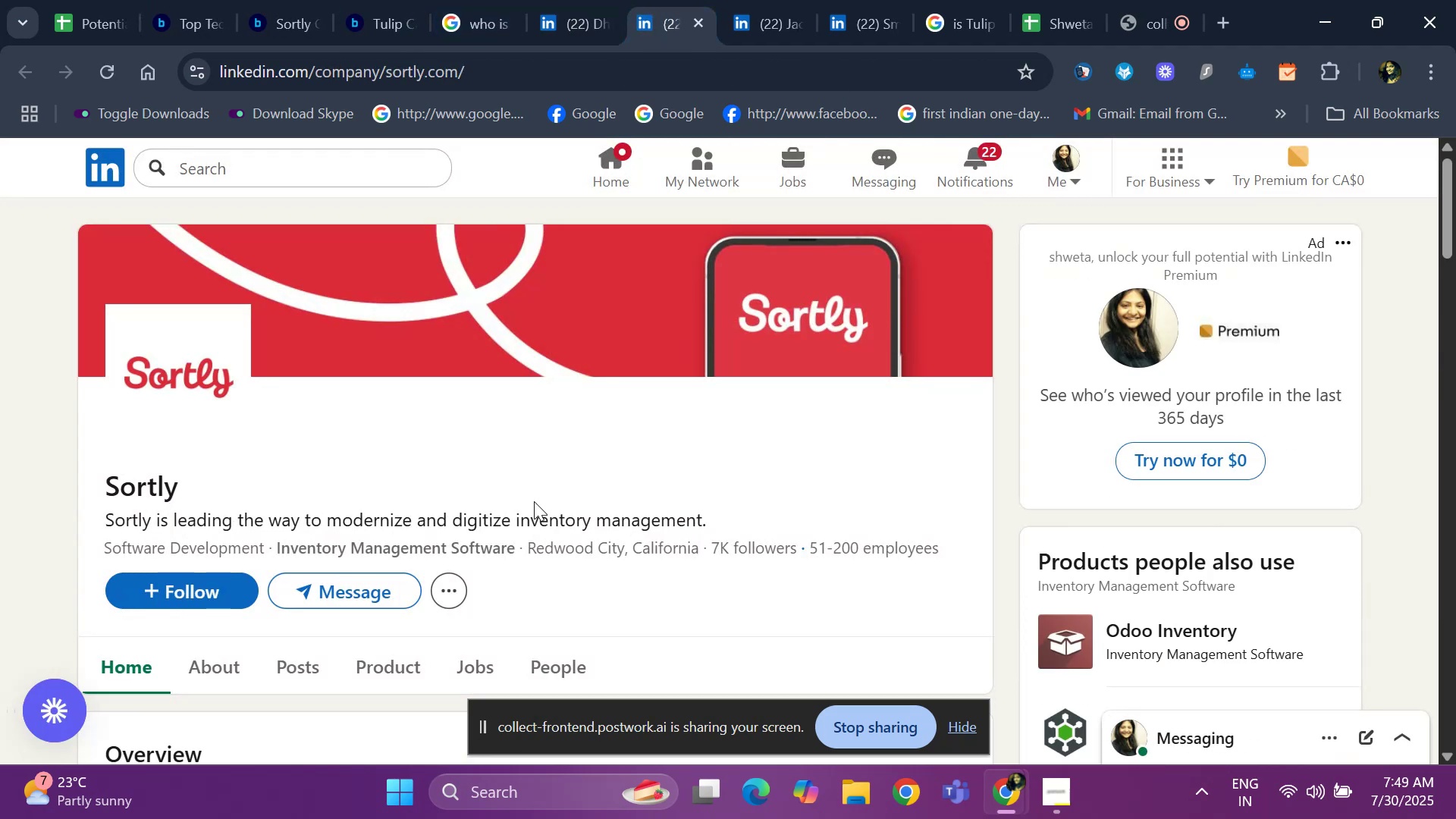 
wait(5.81)
 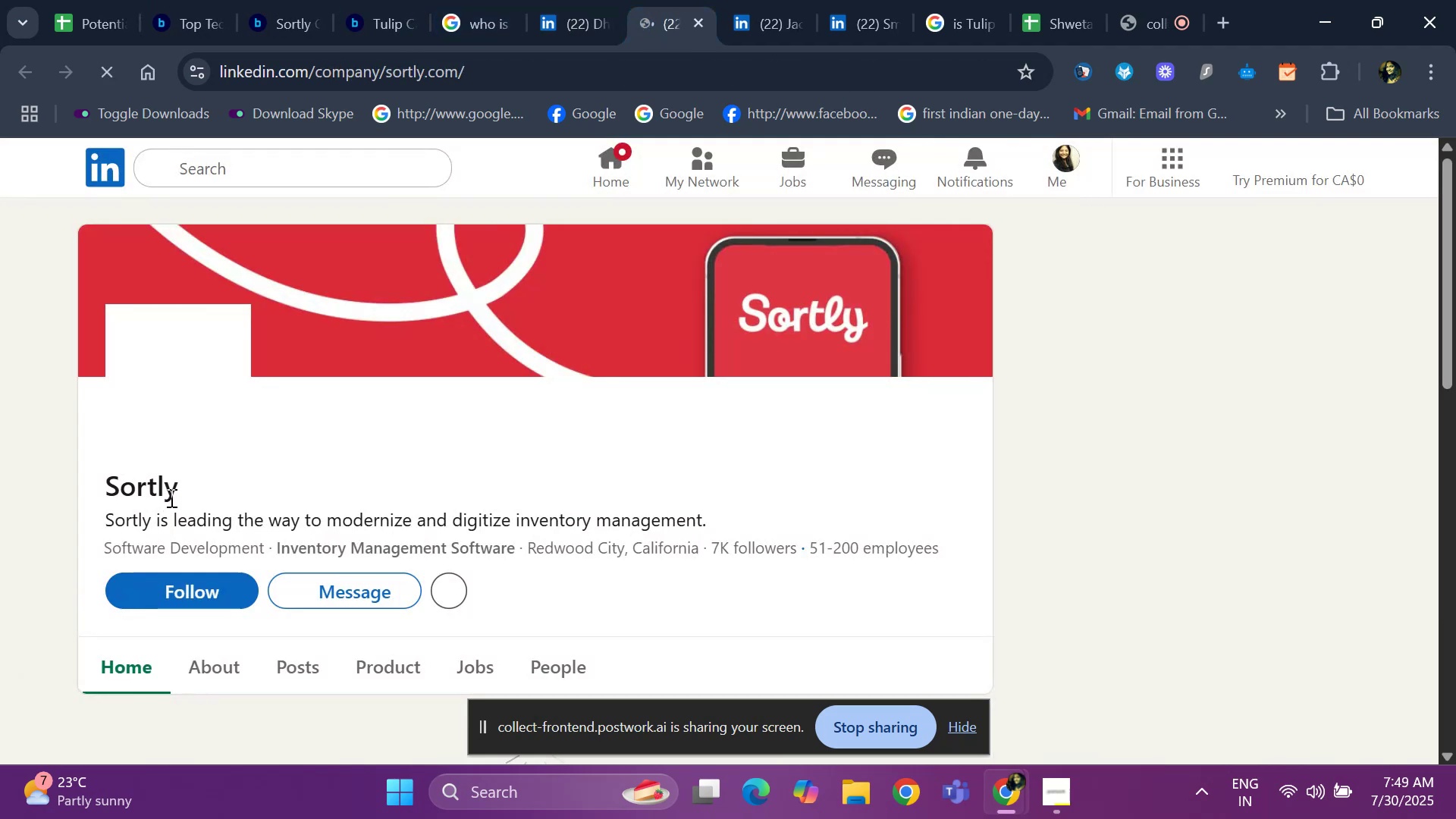 
left_click([572, 24])
 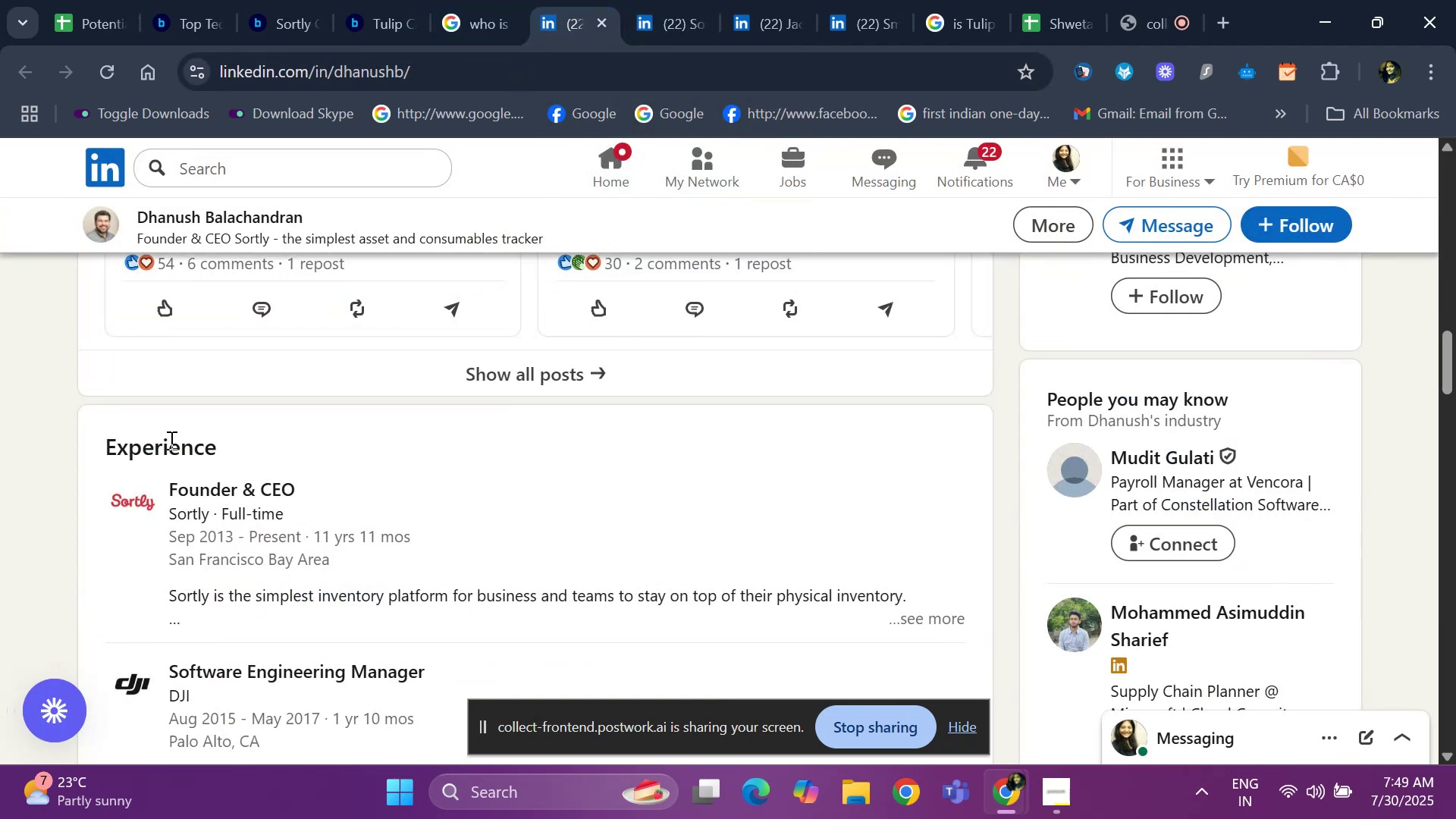 
scroll: coordinate [117, 393], scroll_direction: up, amount: 16.0
 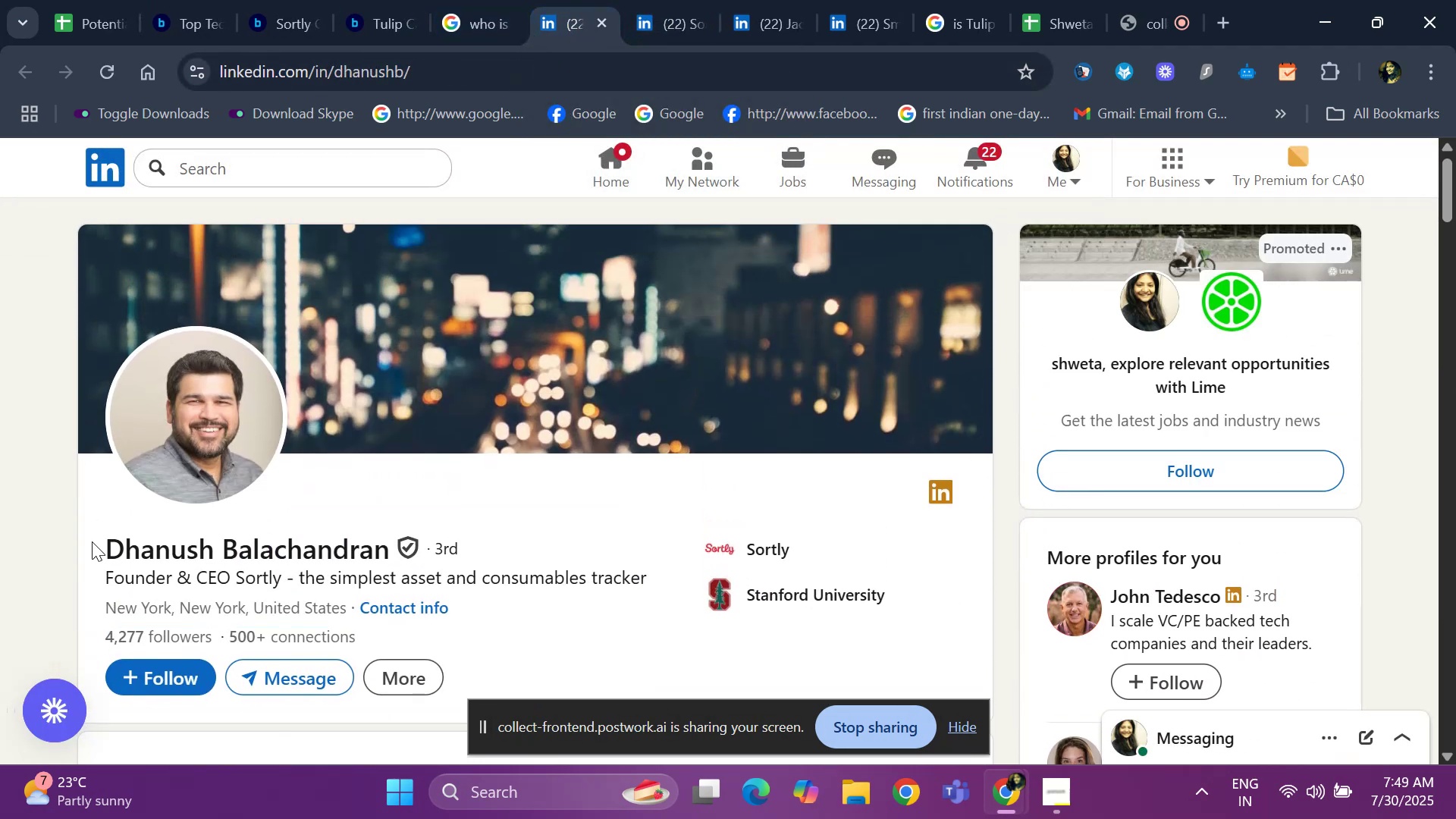 
left_click_drag(start_coordinate=[88, 546], to_coordinate=[391, 534])
 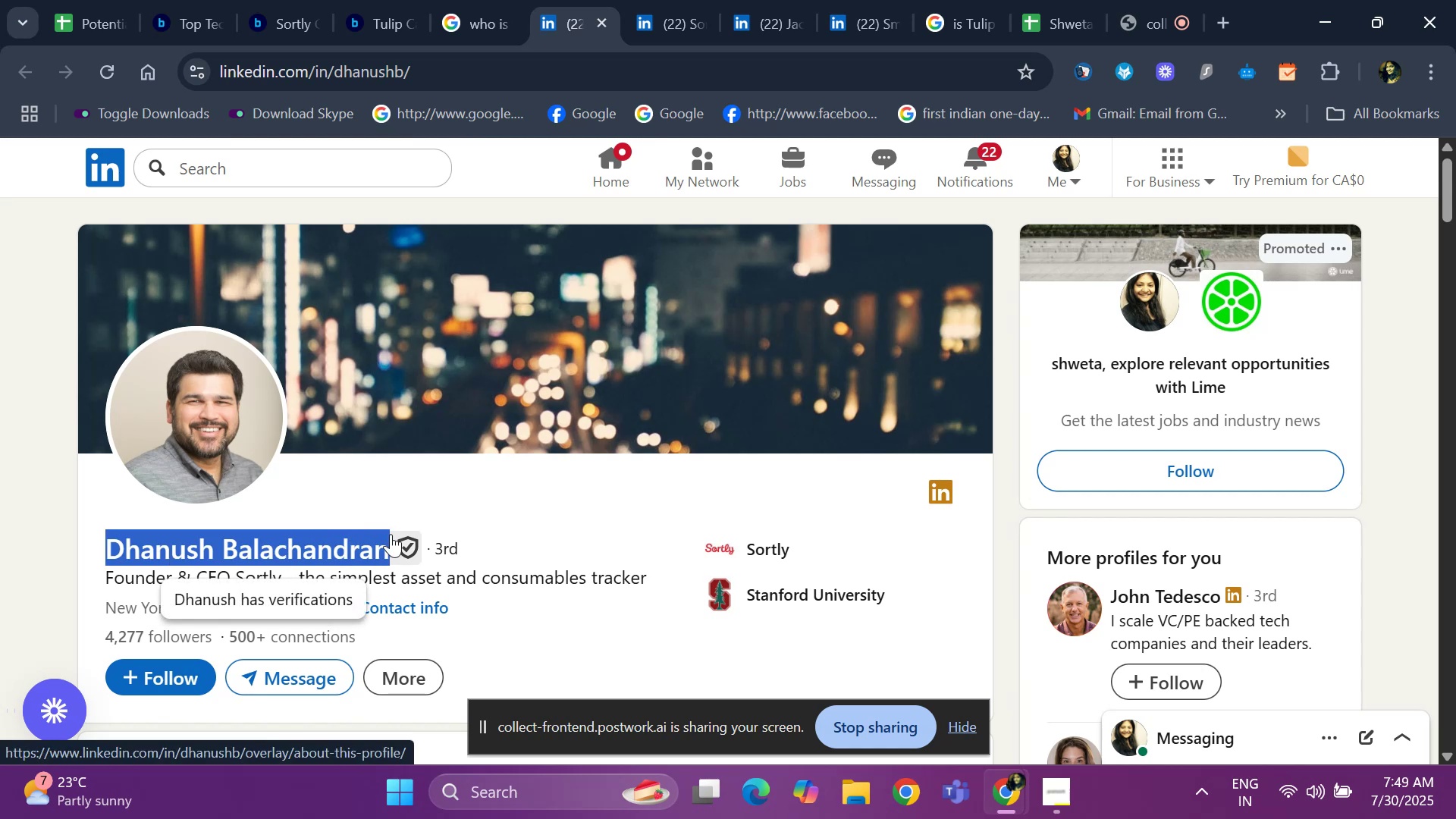 
key(Control+ControlLeft)
 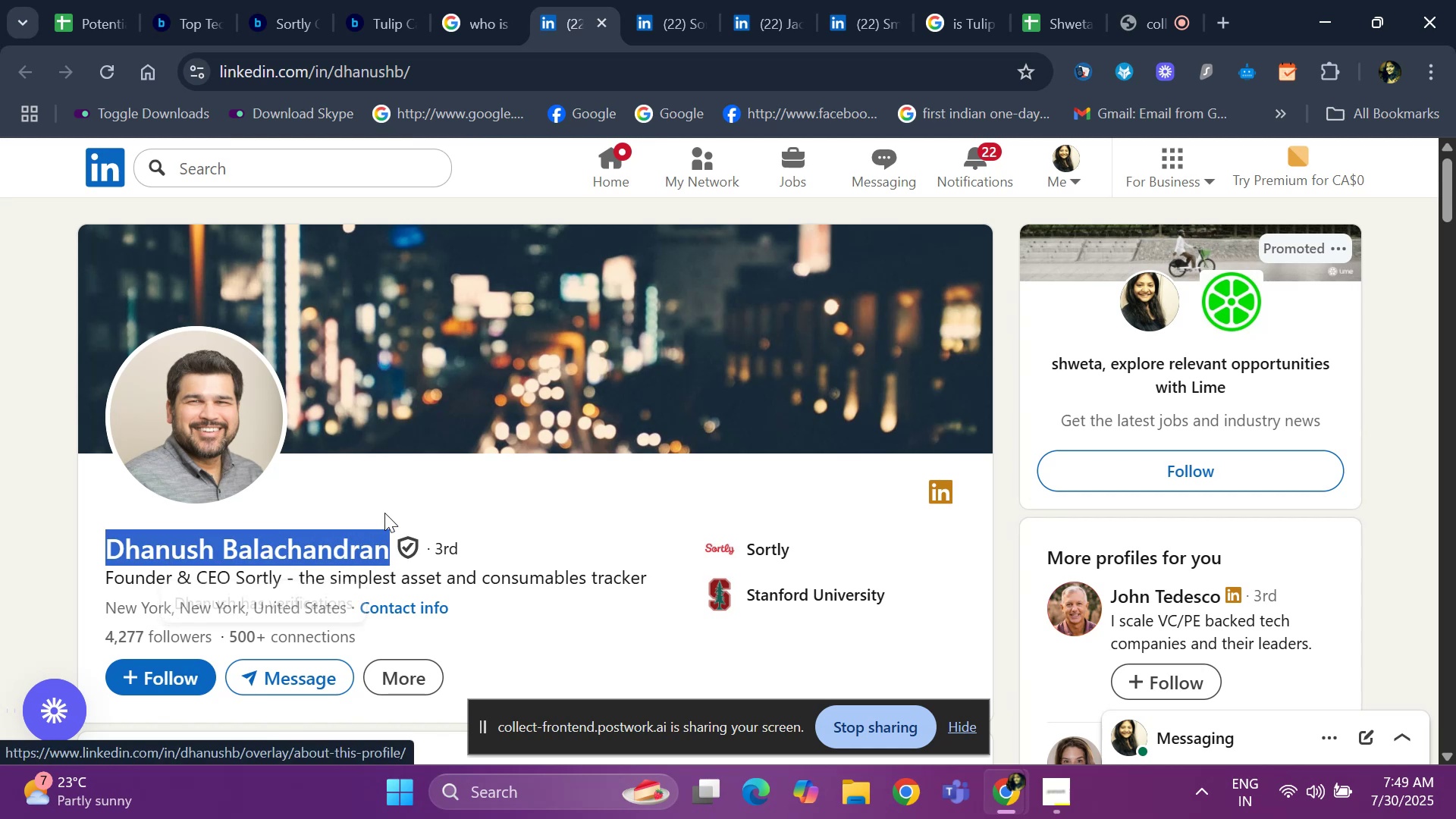 
key(Control+C)
 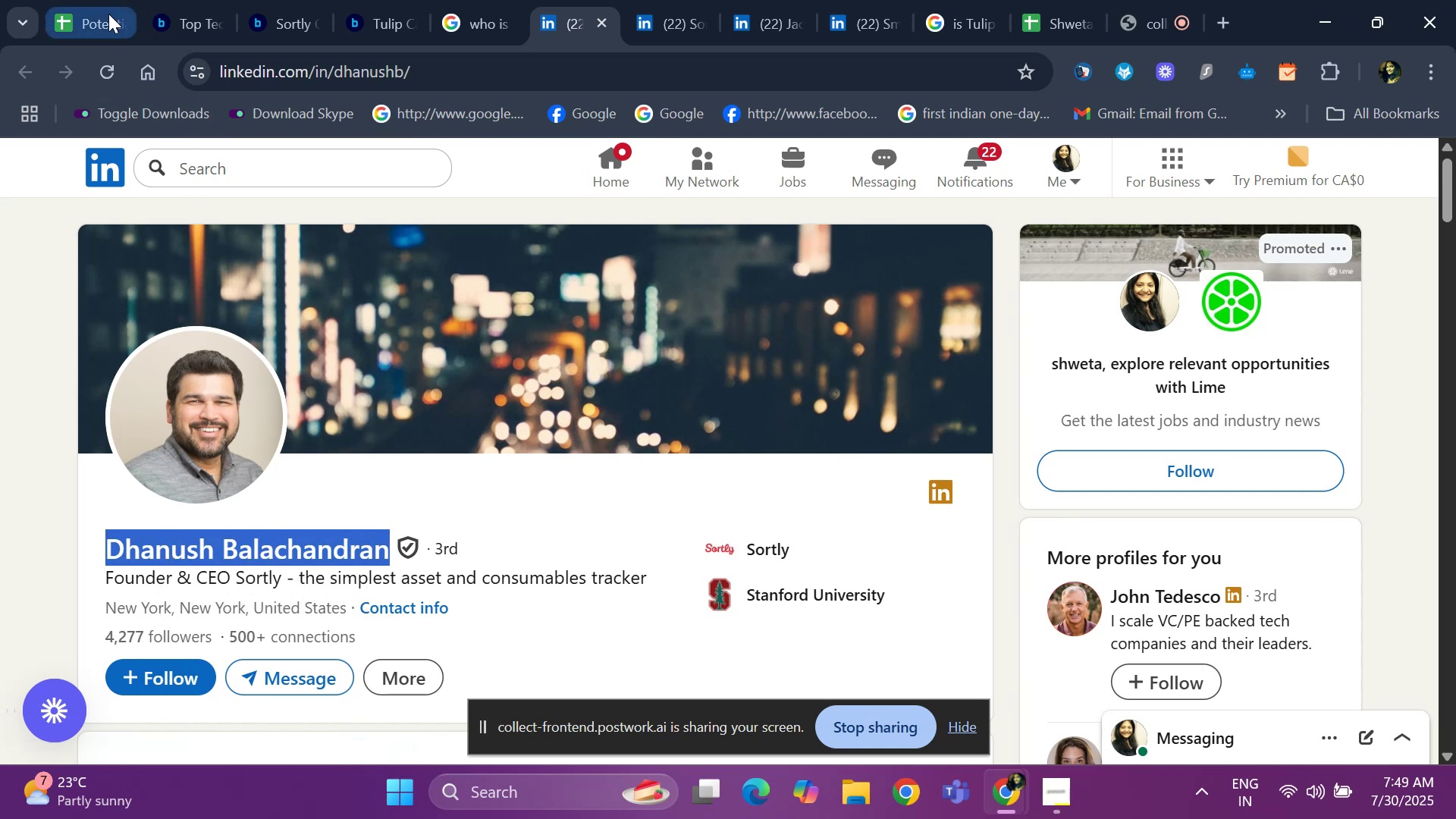 
left_click([105, 17])
 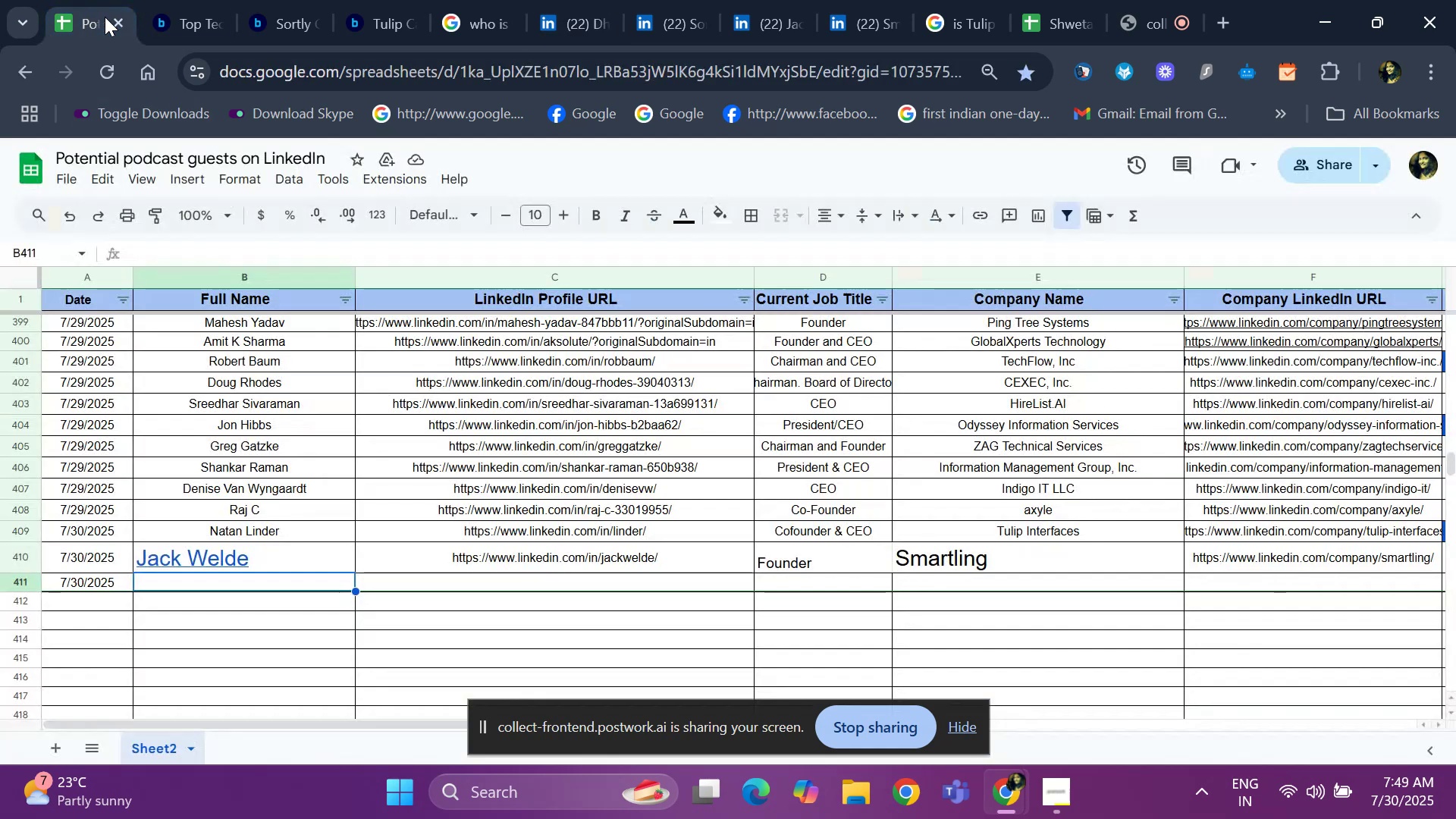 
key(Control+ControlLeft)
 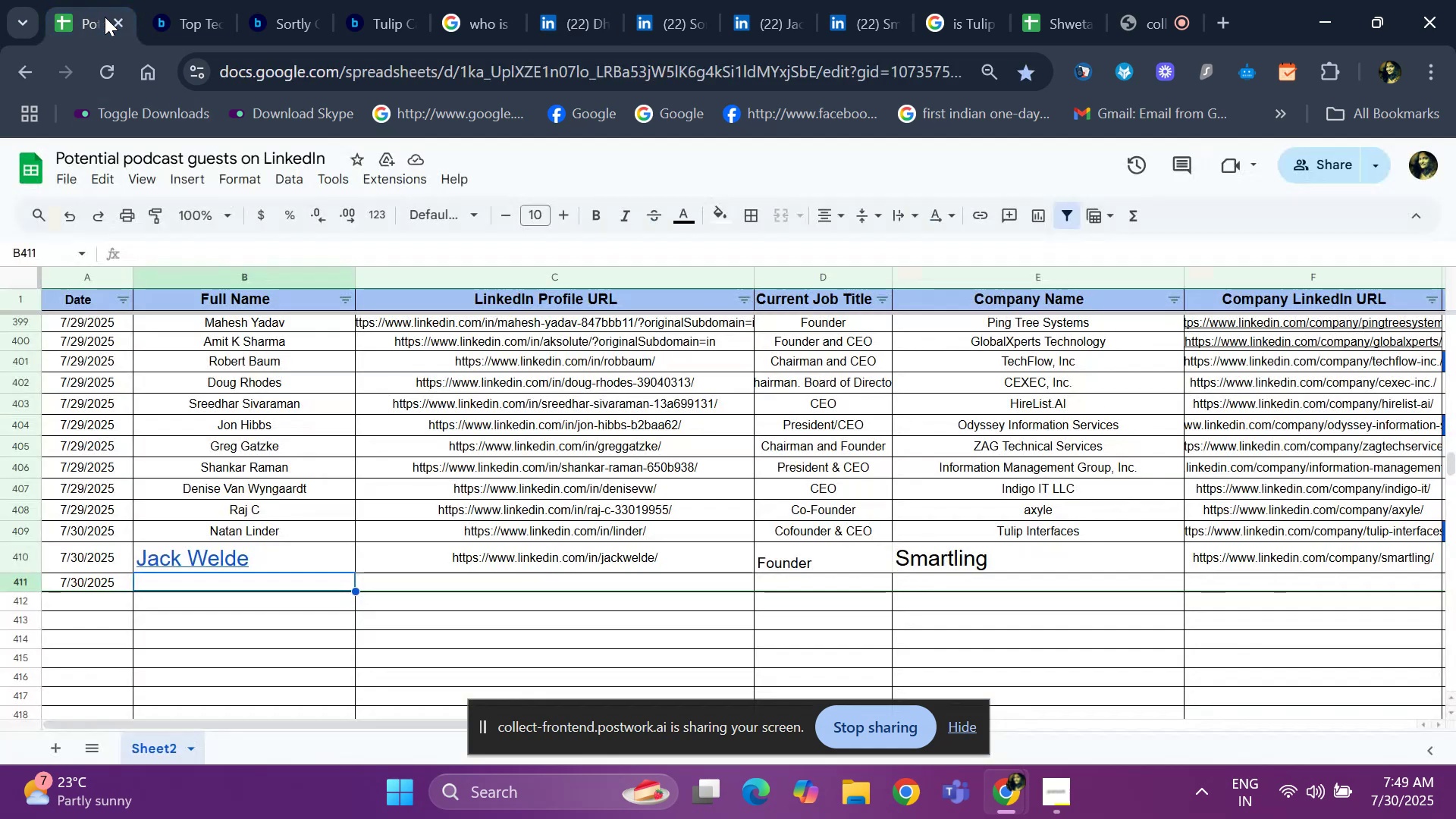 
key(Control+ControlLeft)
 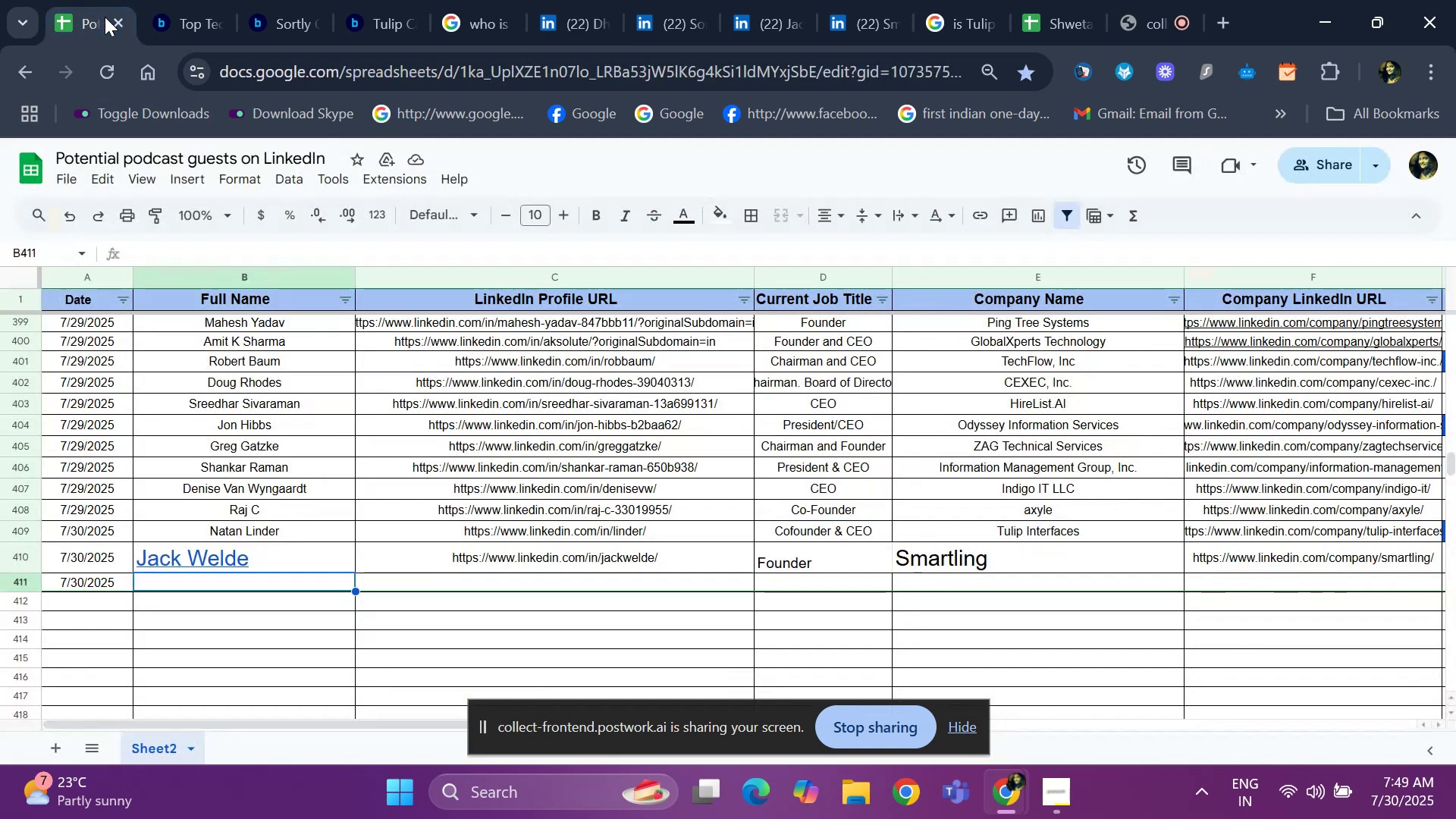 
key(Control+V)
 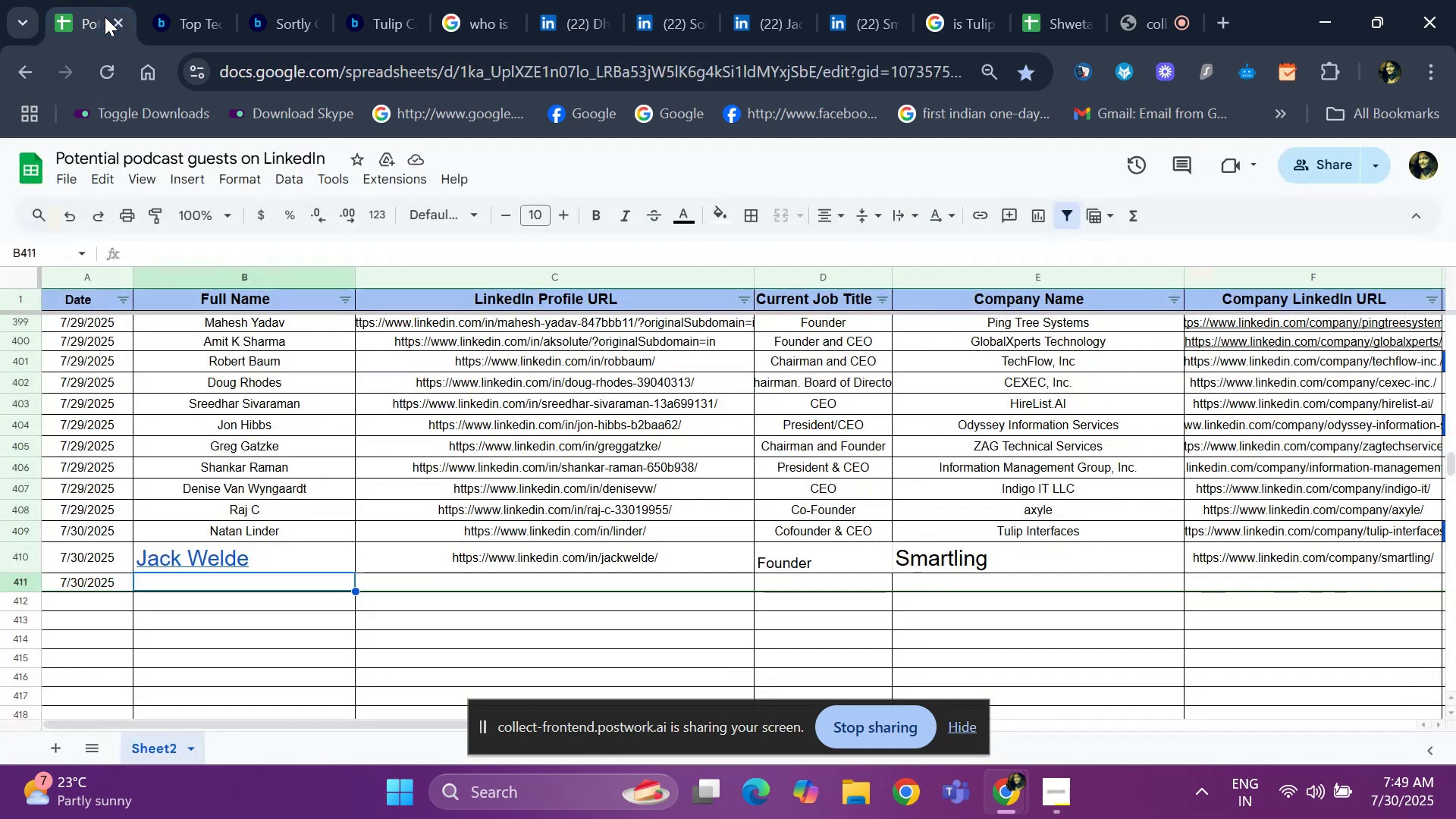 
key(ArrowRight)
 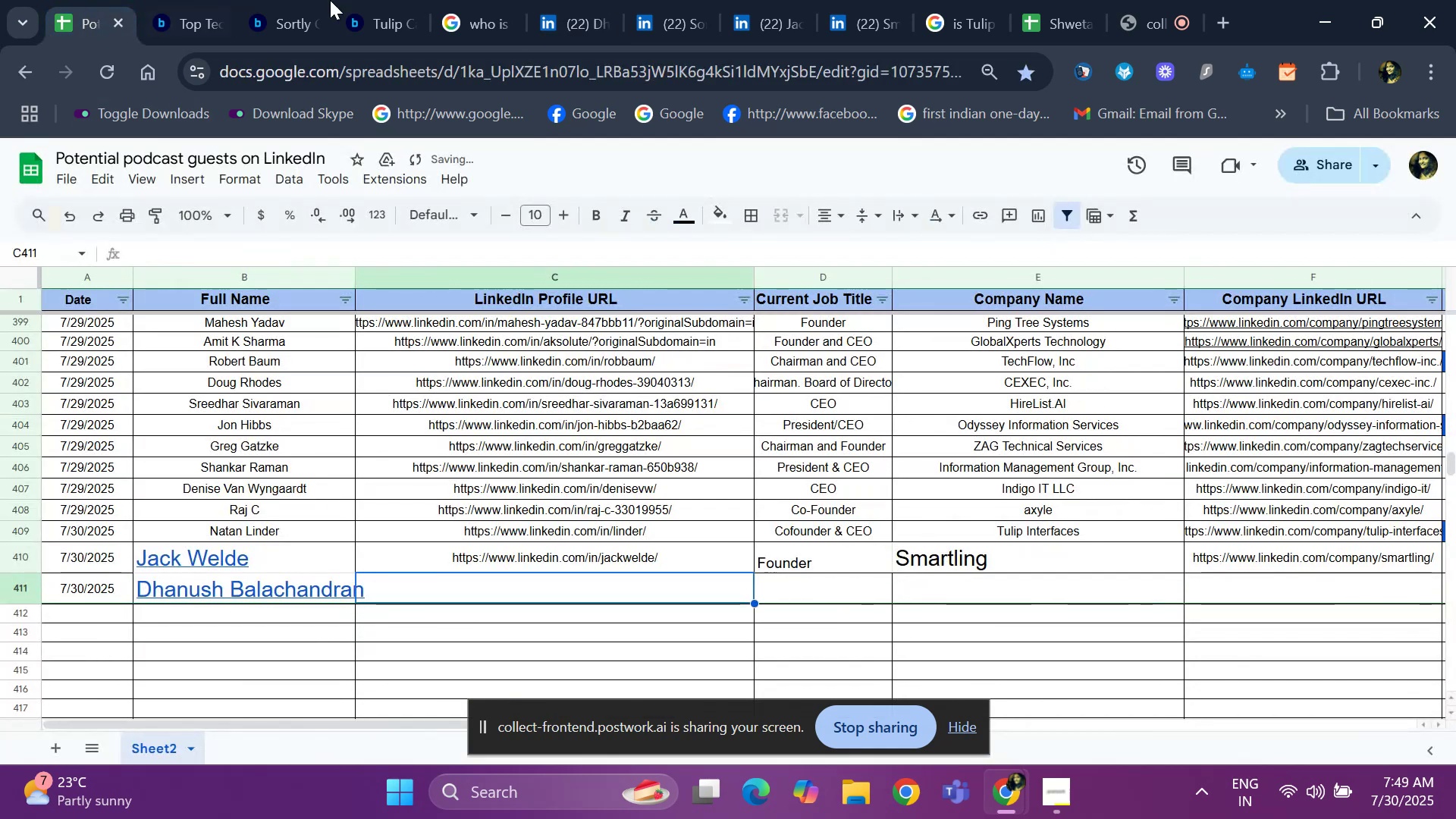 
left_click([569, 0])
 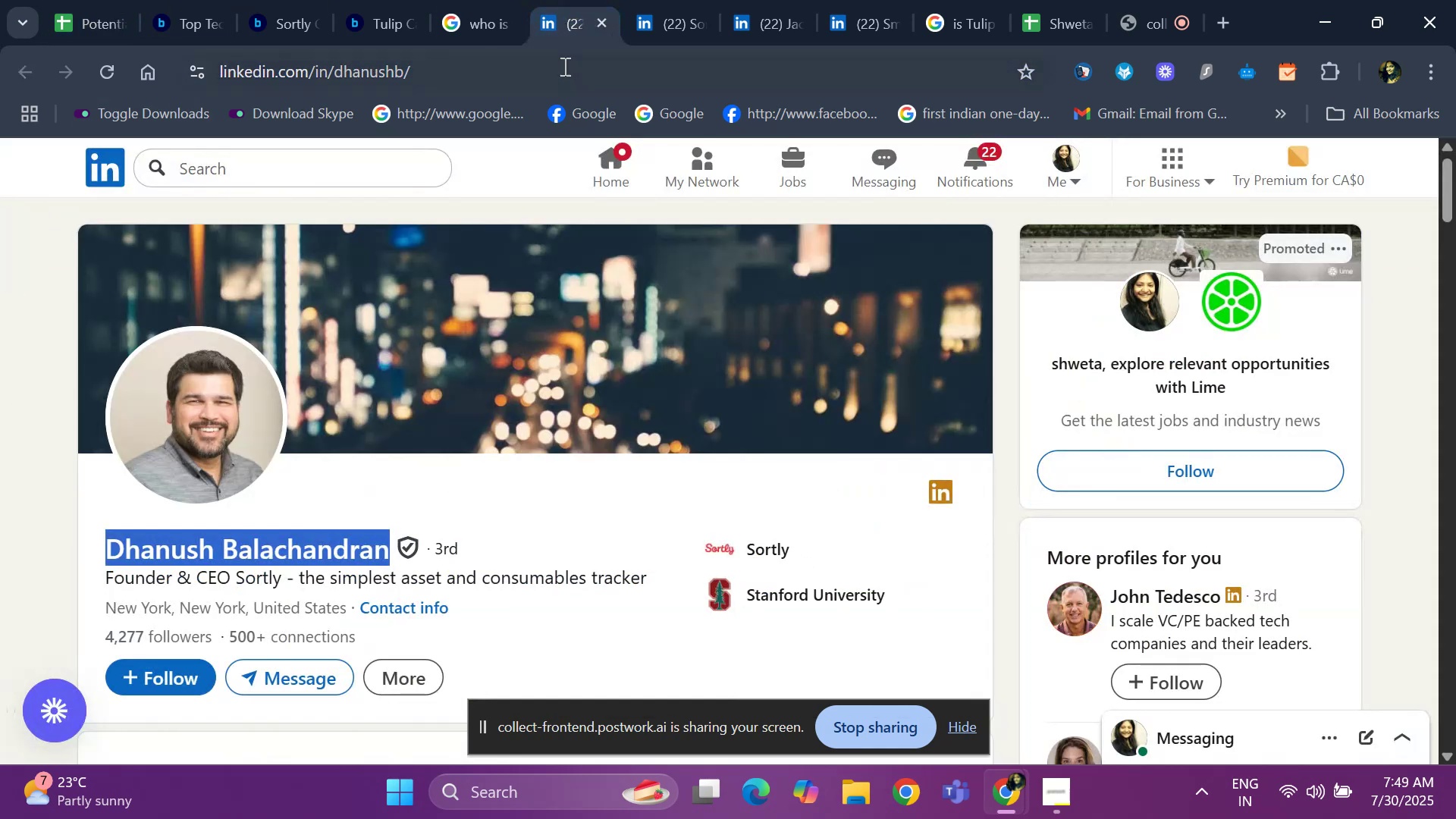 
left_click([563, 66])
 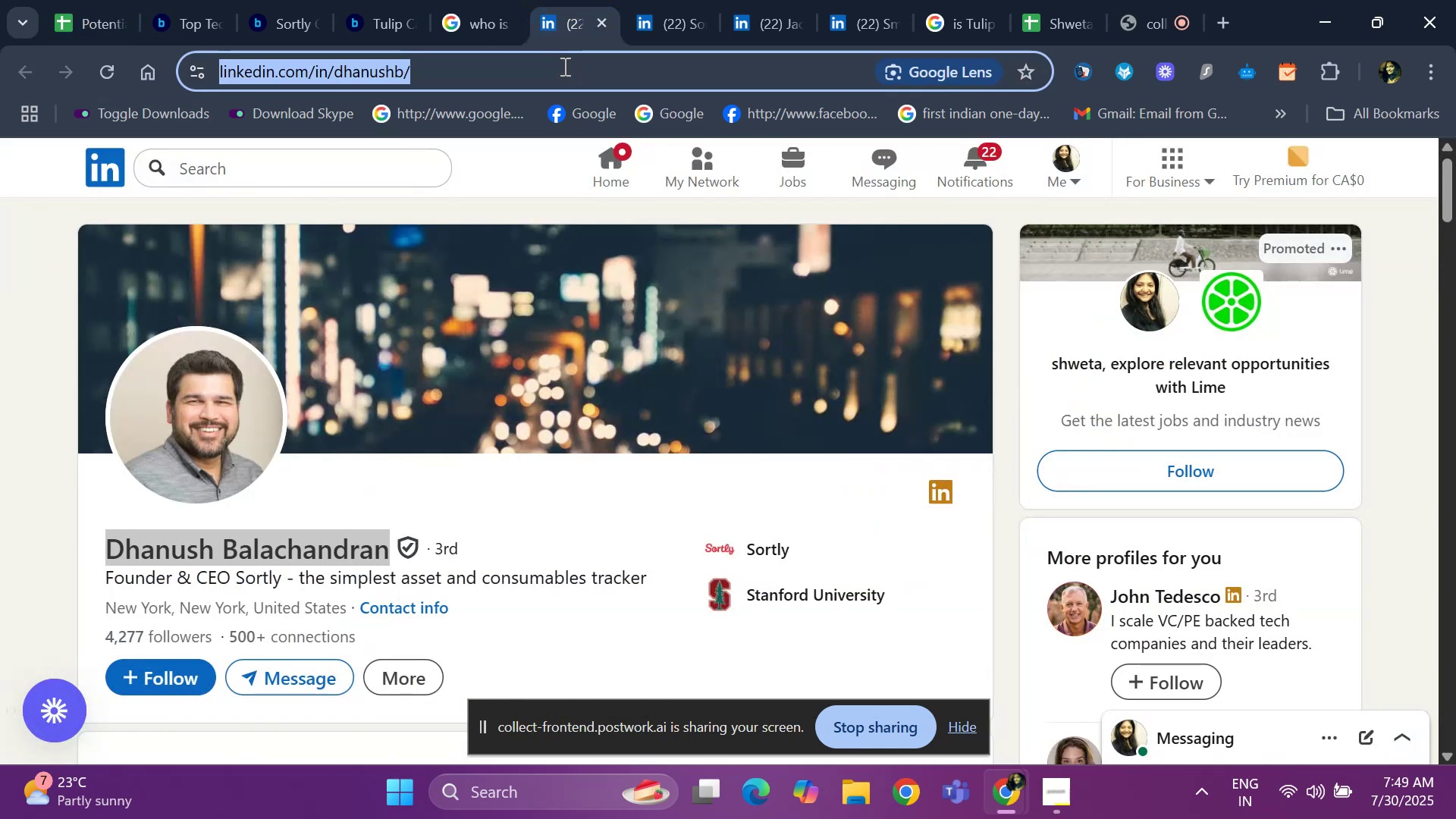 
key(Control+C)
 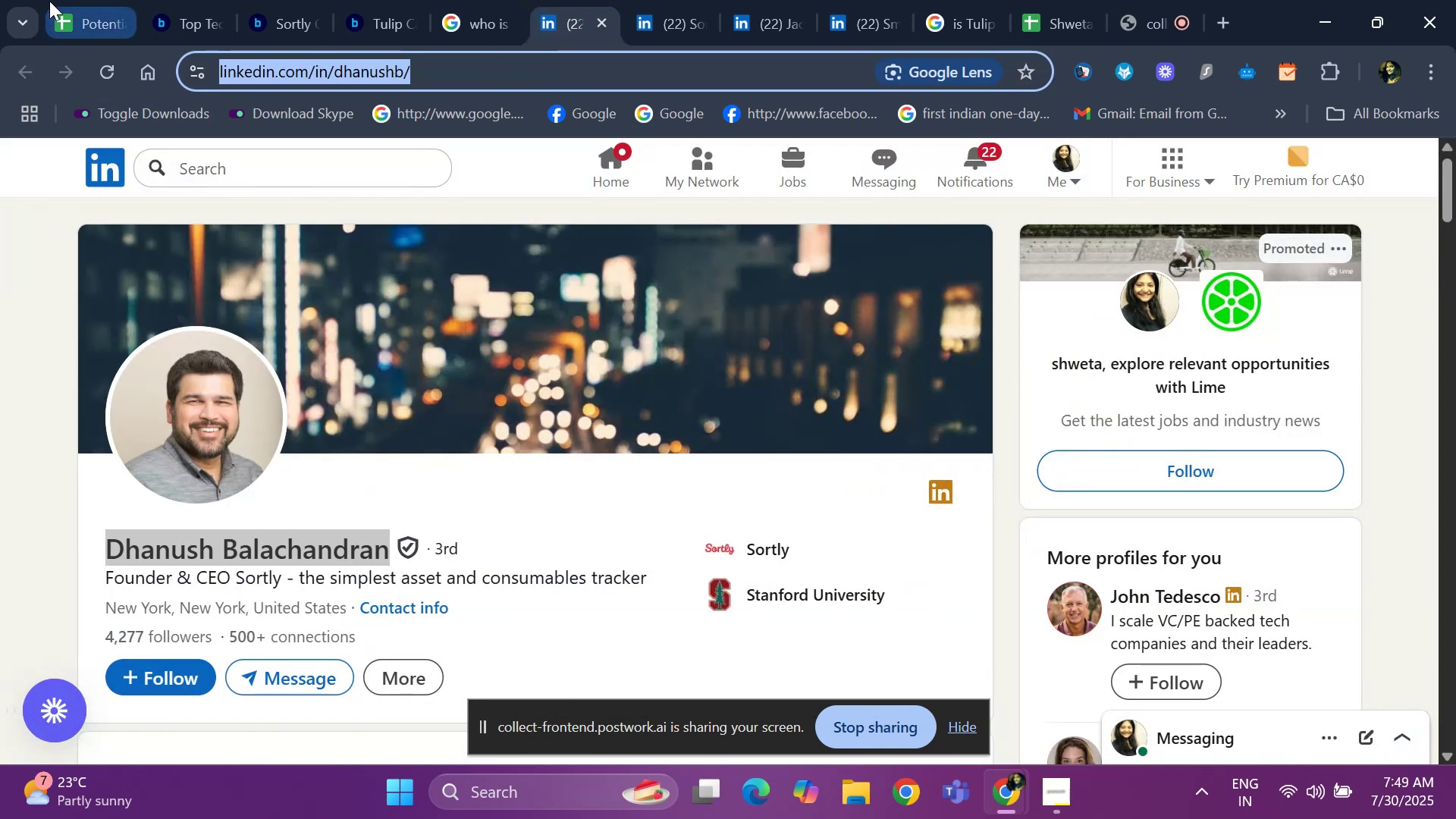 
left_click([52, 2])
 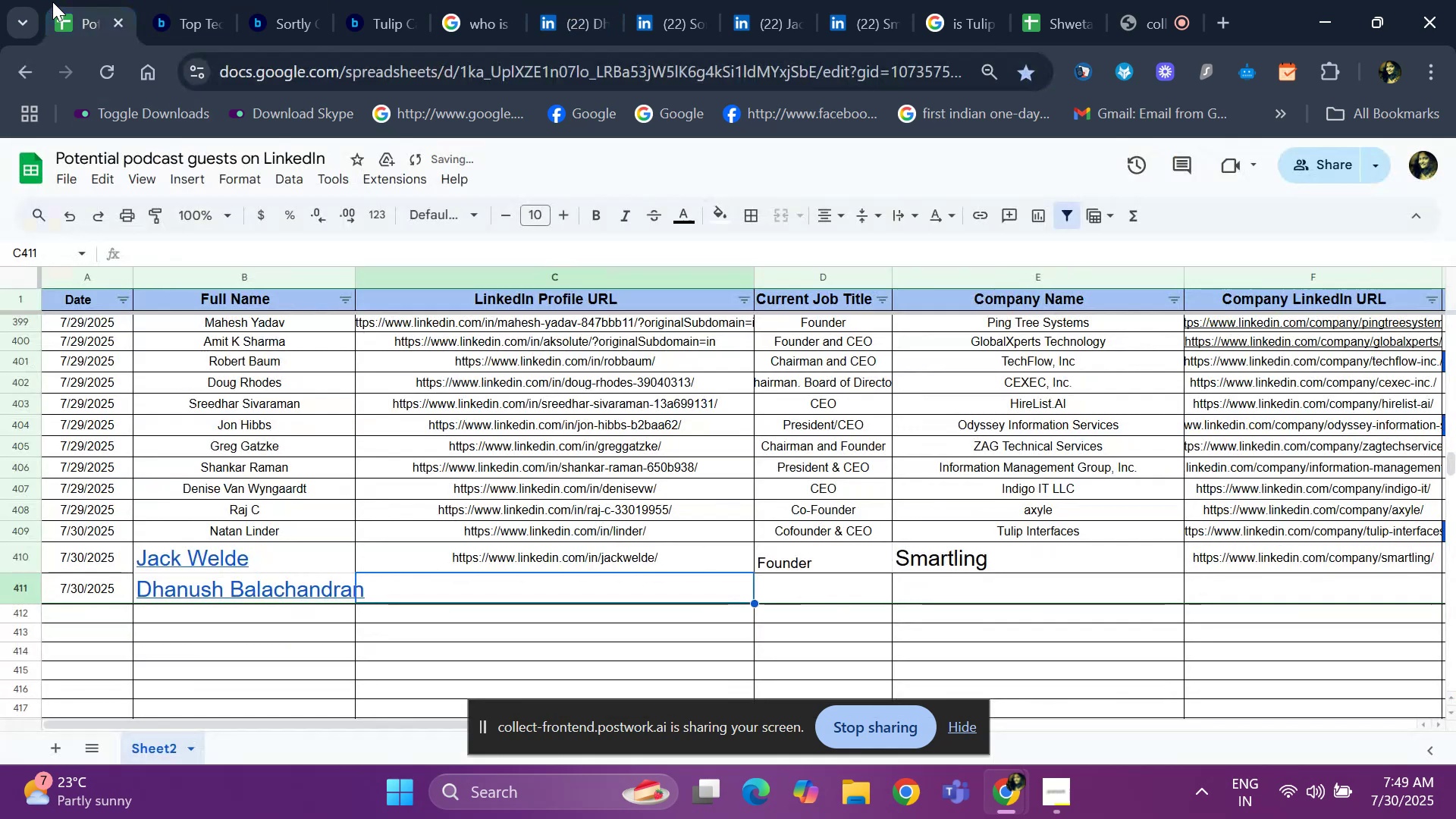 
key(Control+ControlLeft)
 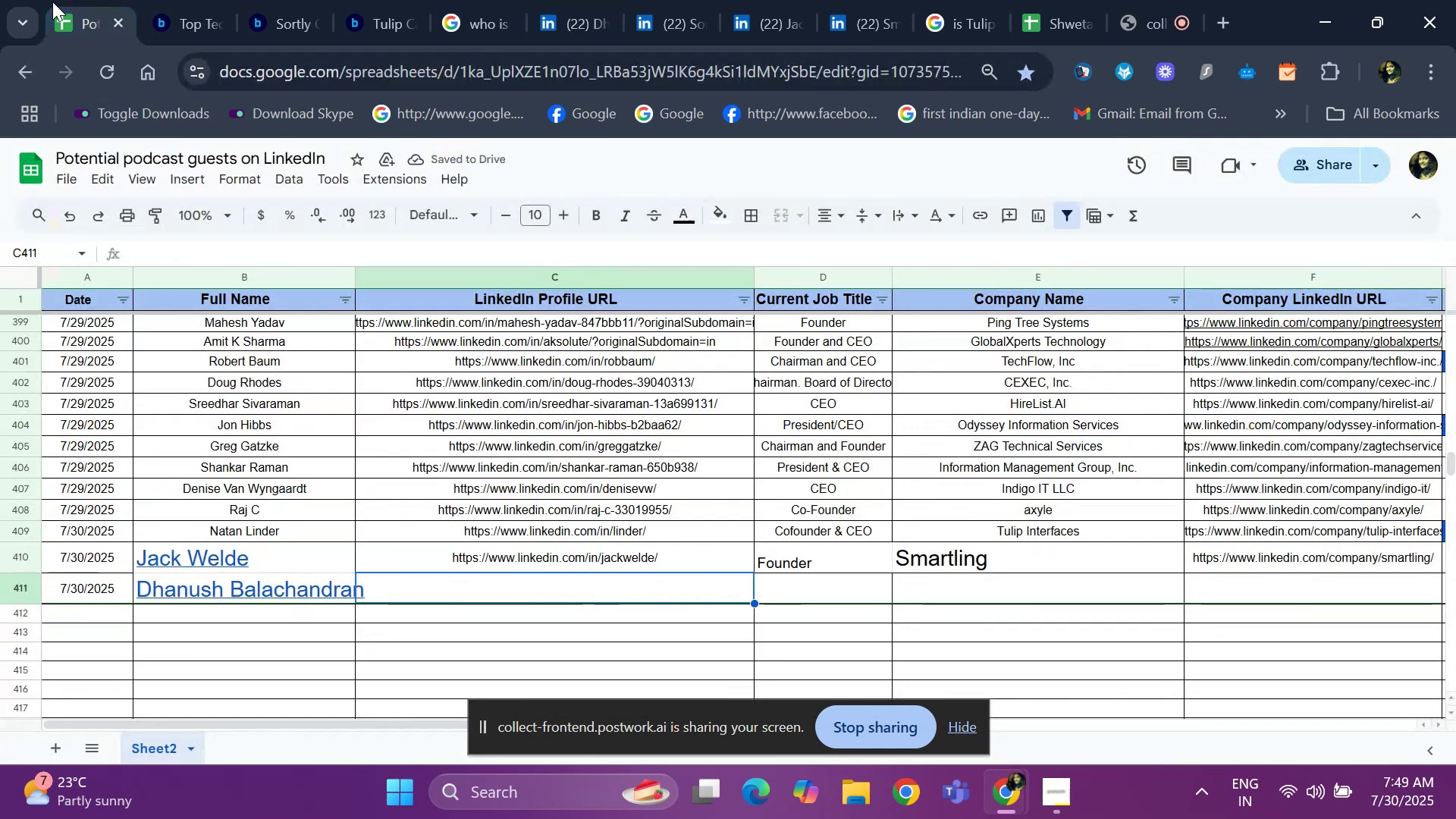 
key(Control+V)
 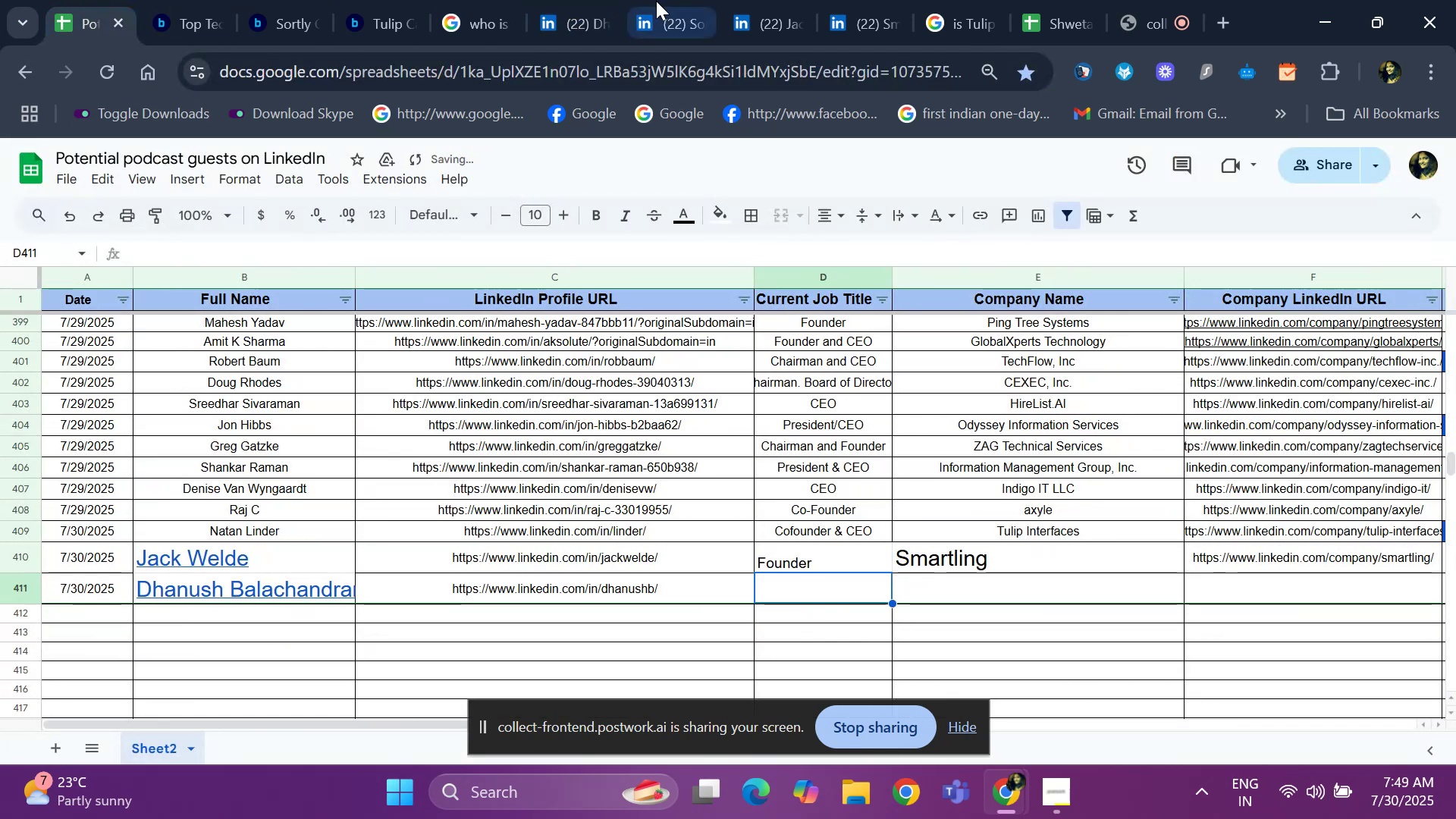 
left_click([581, 23])
 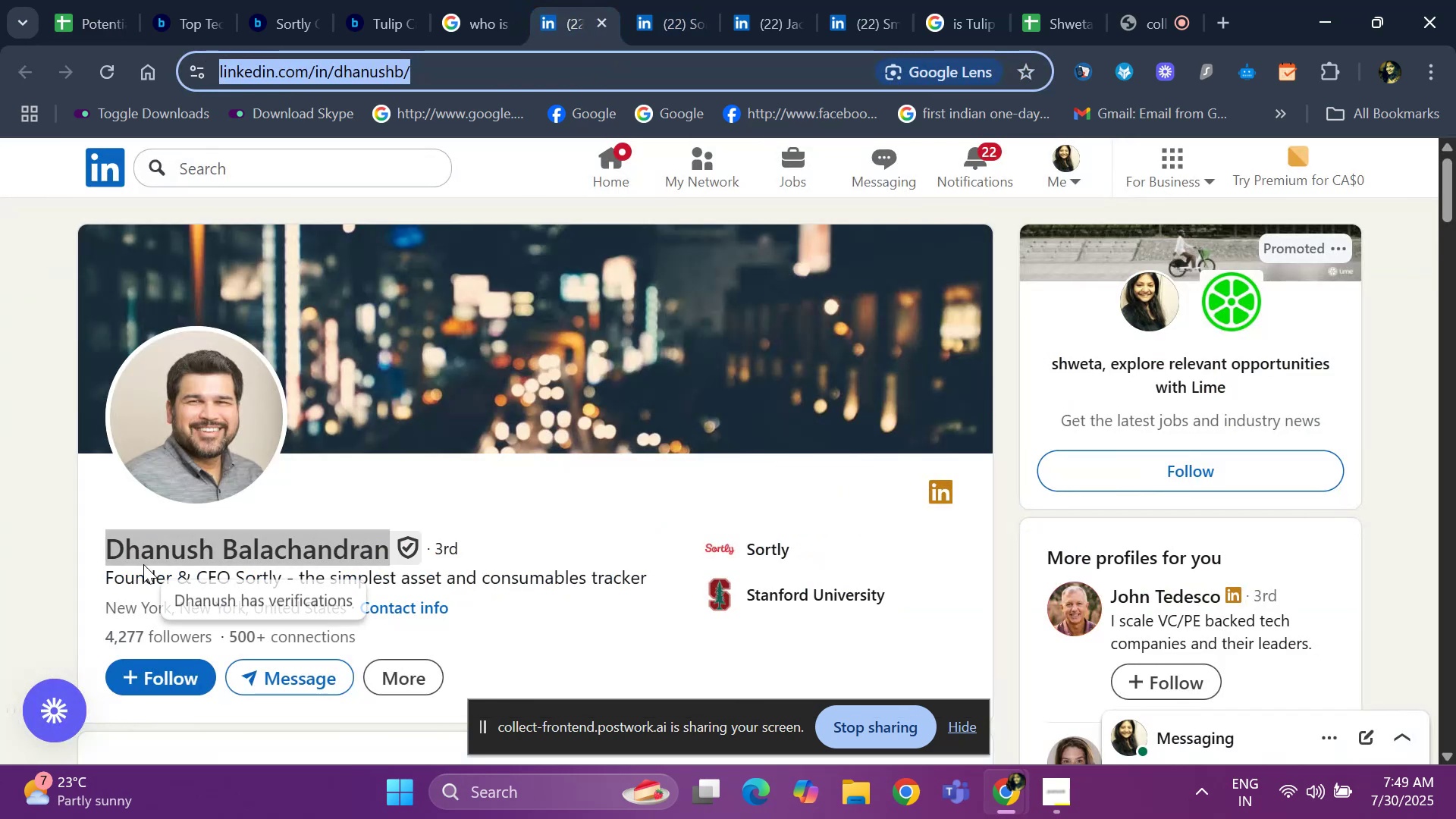 
left_click_drag(start_coordinate=[98, 579], to_coordinate=[240, 583])
 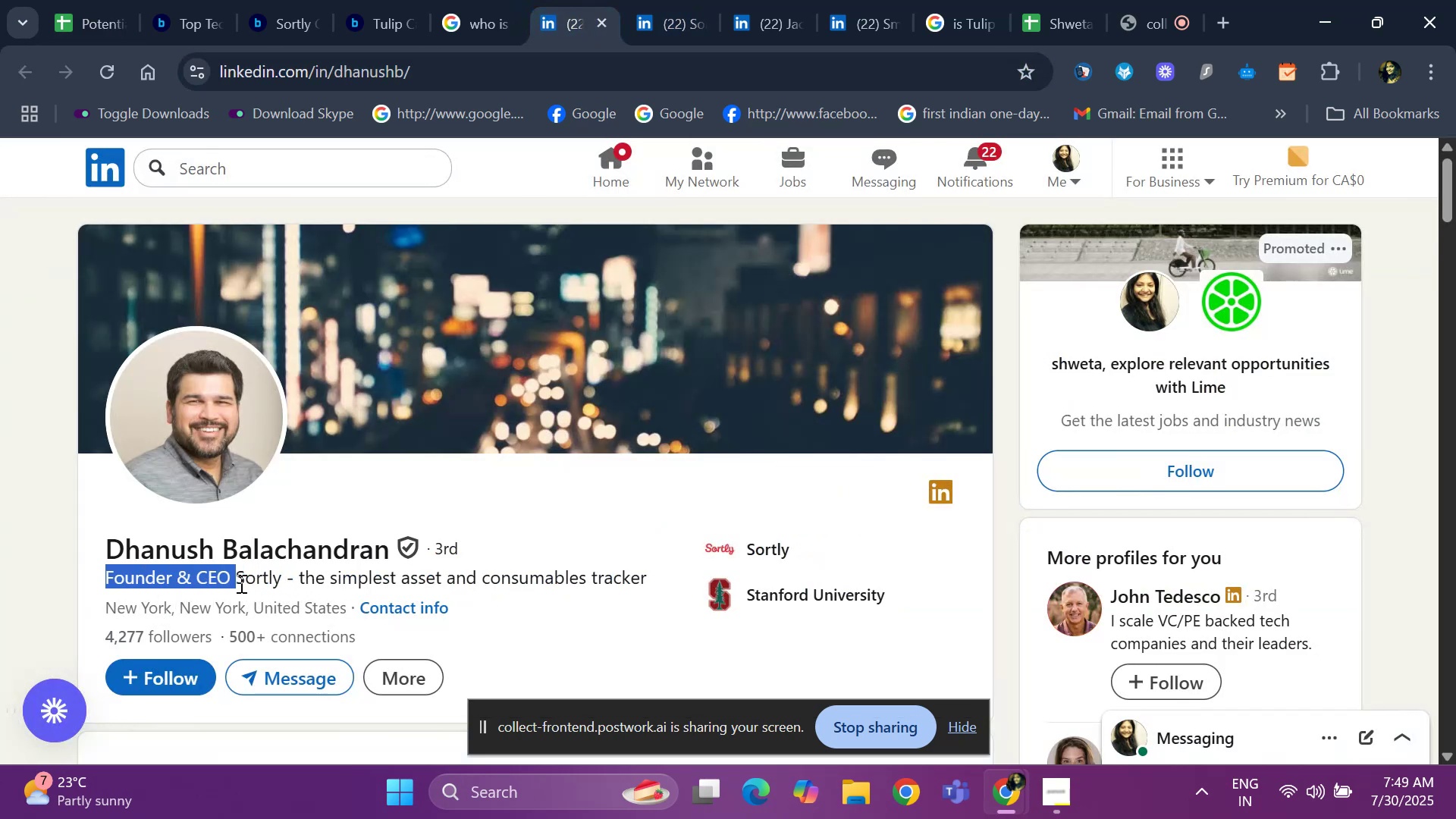 
key(Control+ControlLeft)
 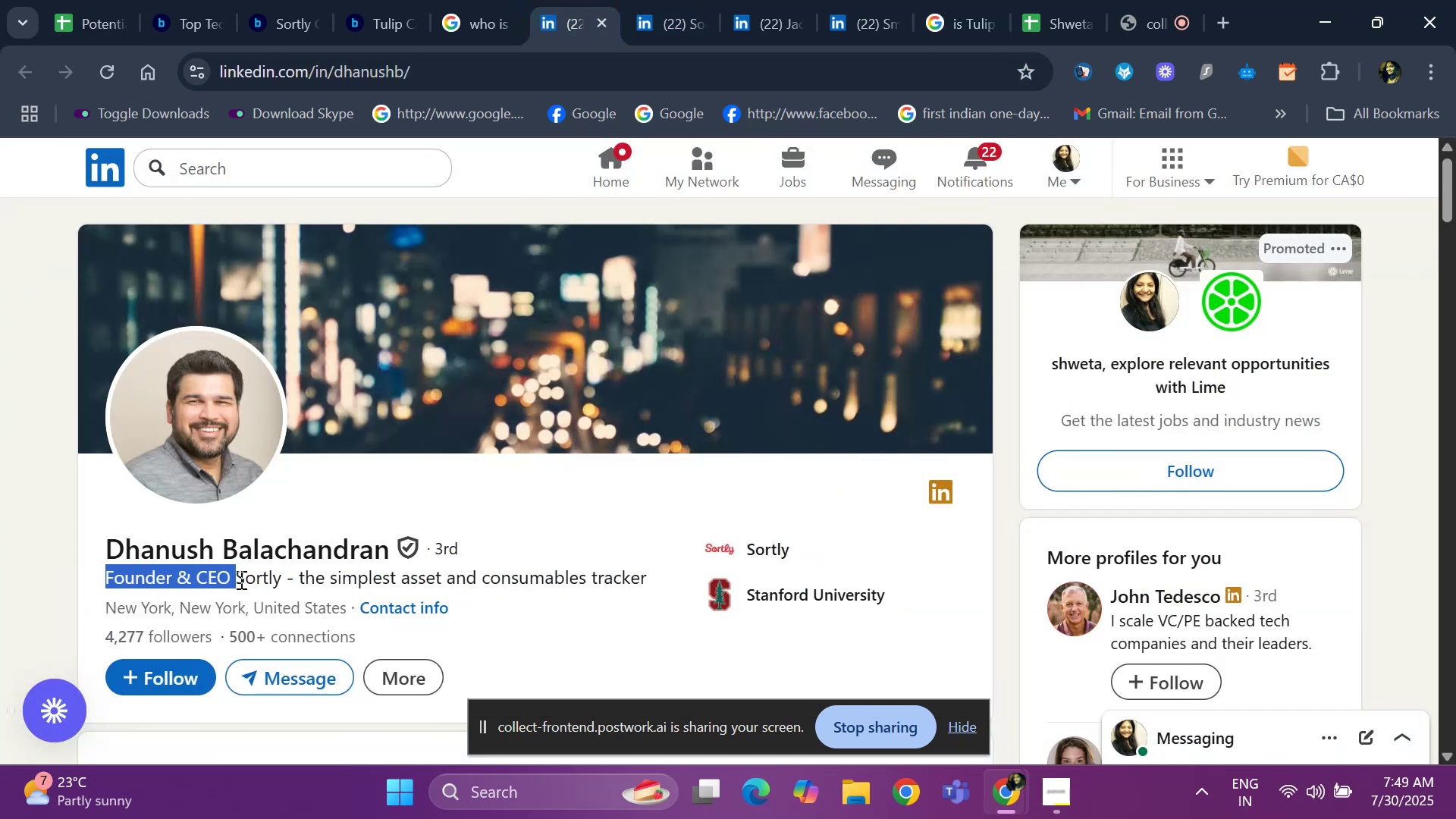 
key(Control+C)
 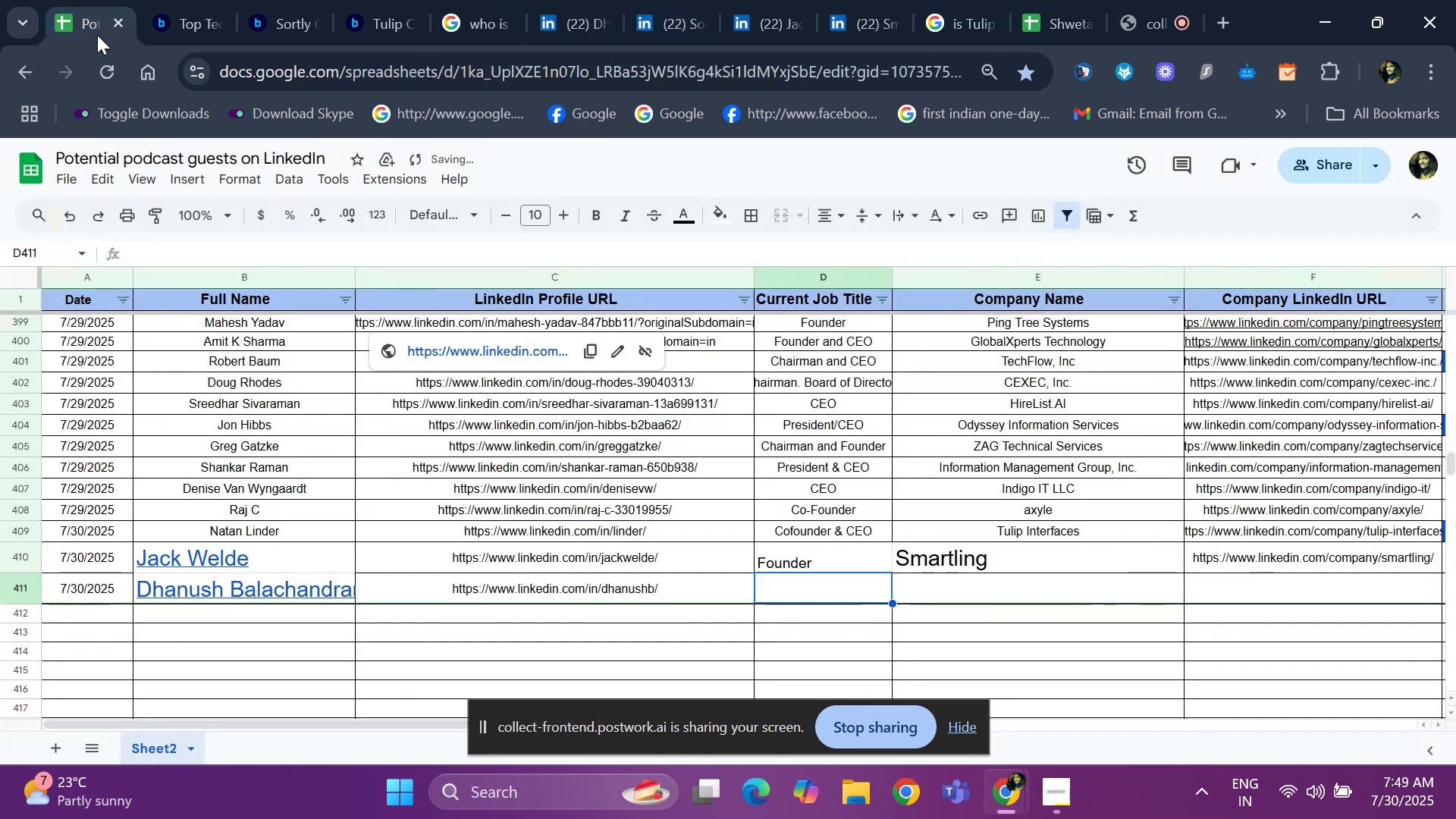 
key(Control+V)
 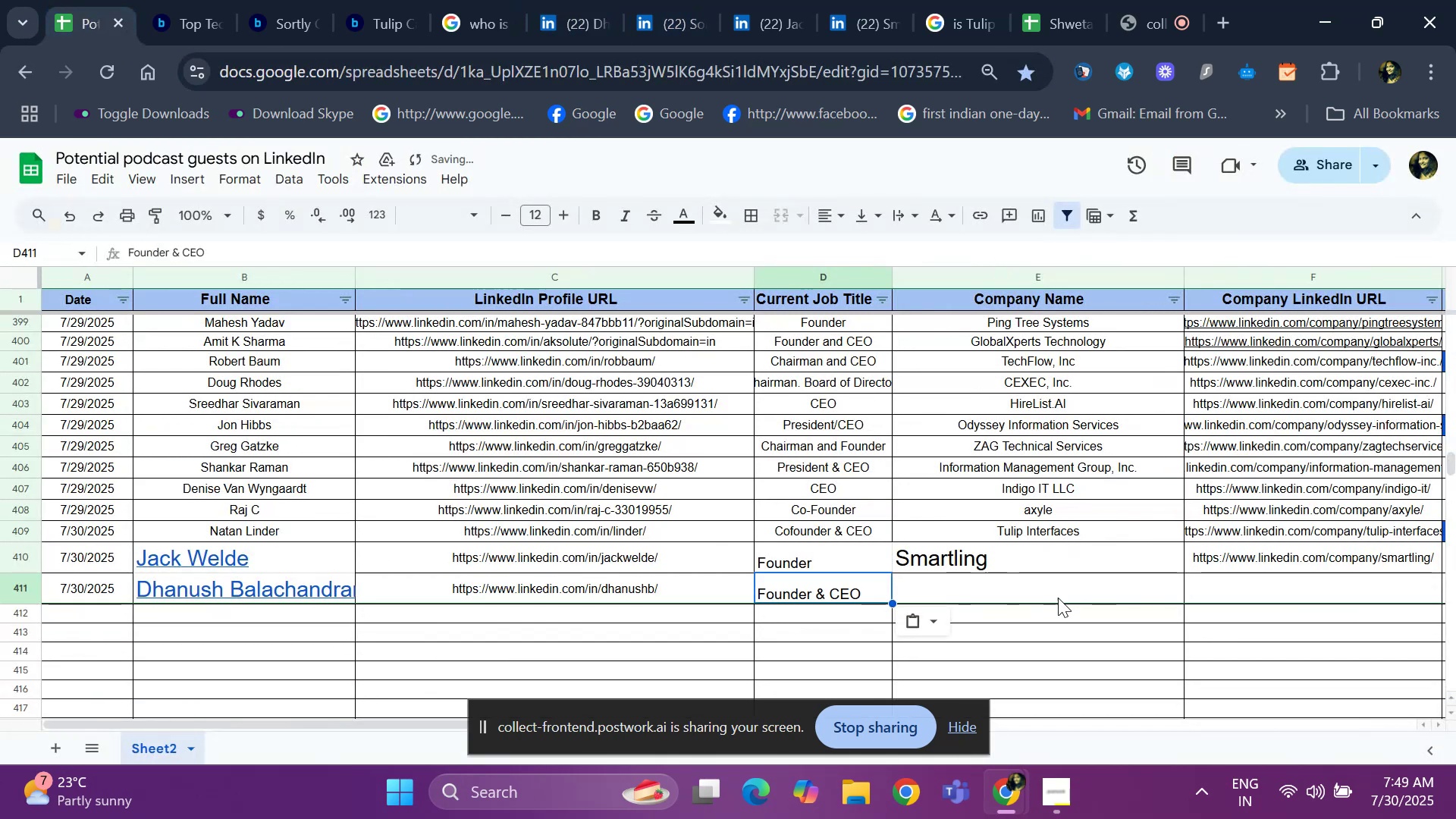 
left_click([1058, 598])
 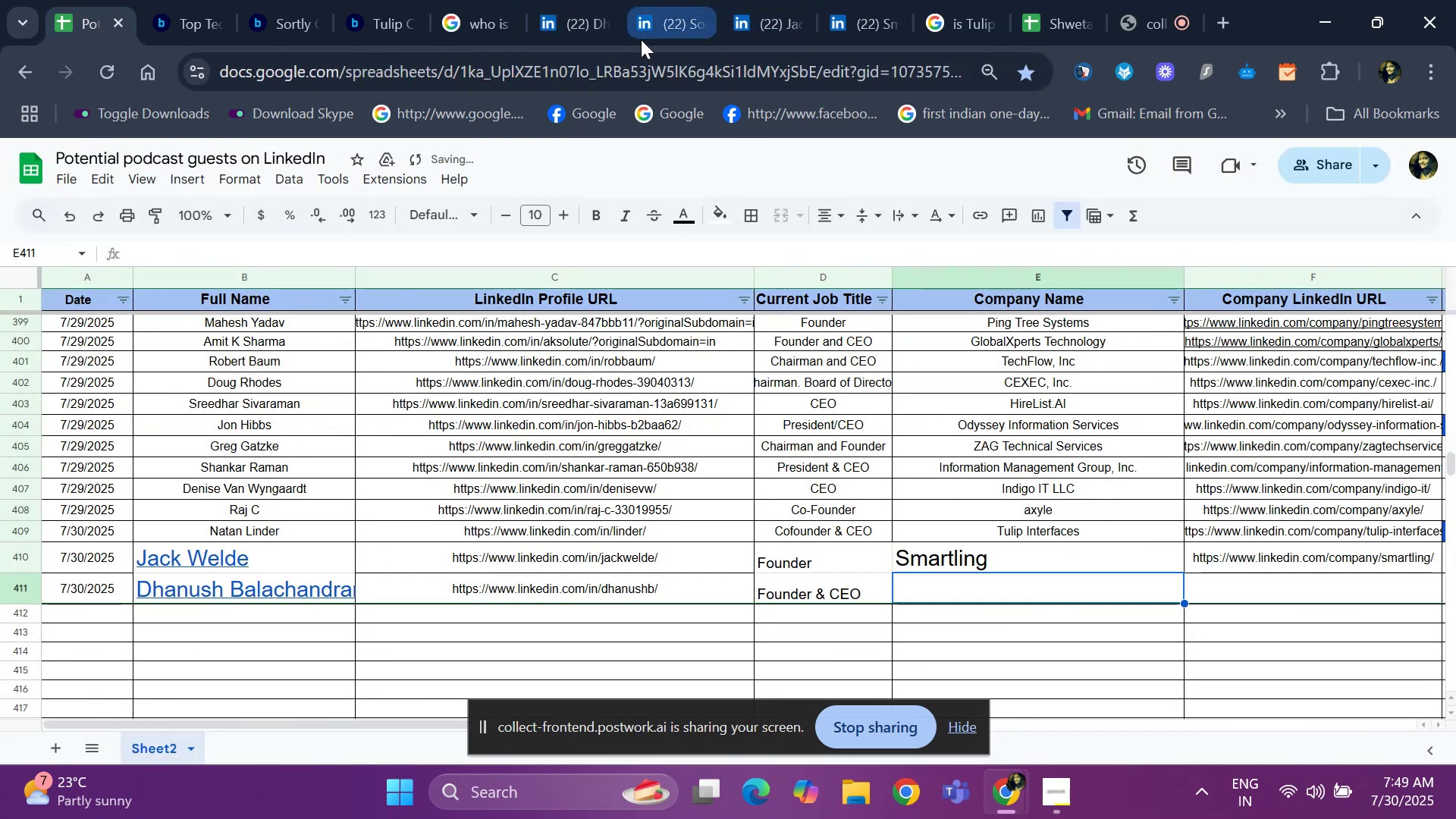 
left_click([654, 39])
 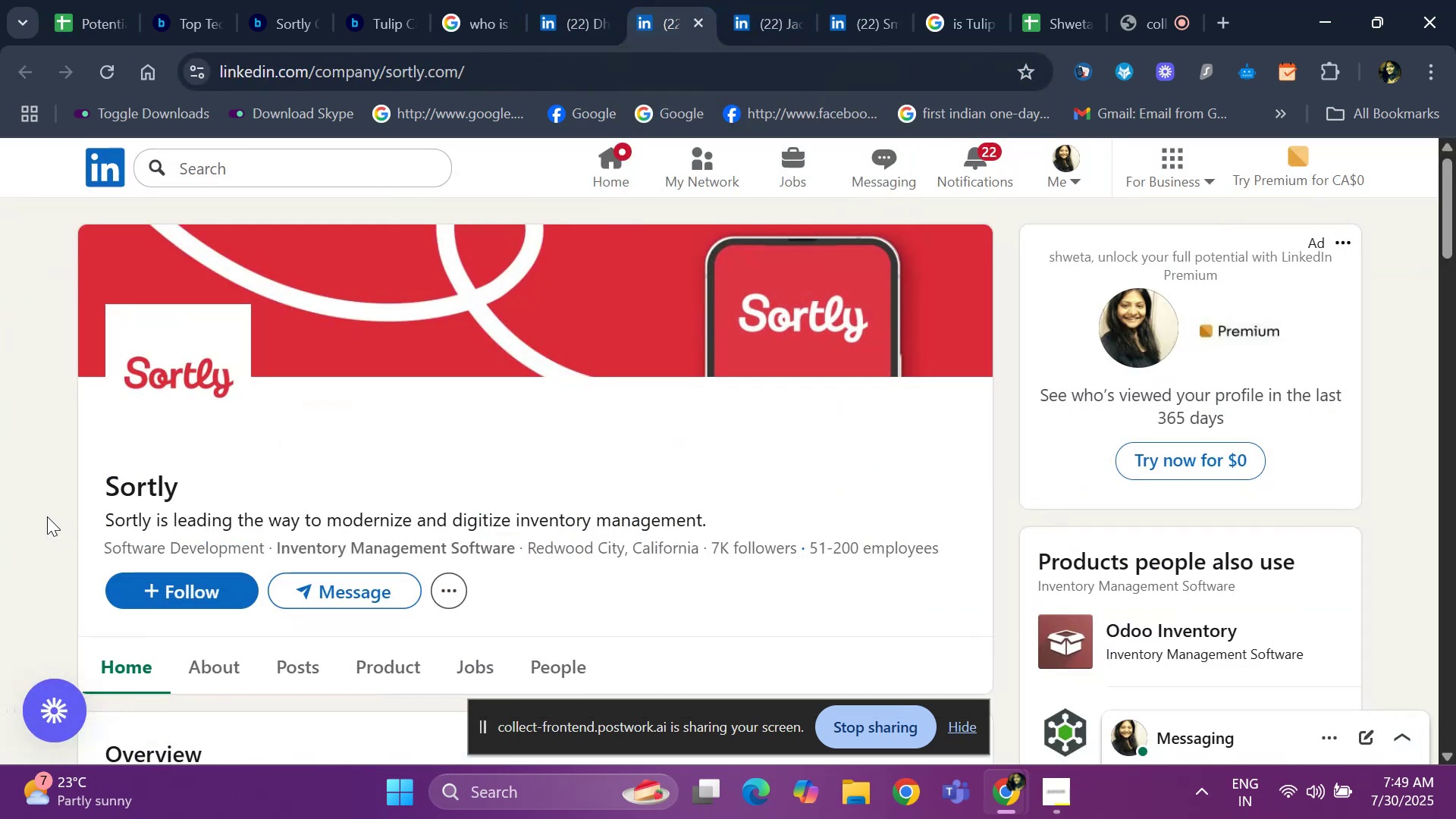 
left_click_drag(start_coordinate=[91, 487], to_coordinate=[269, 486])
 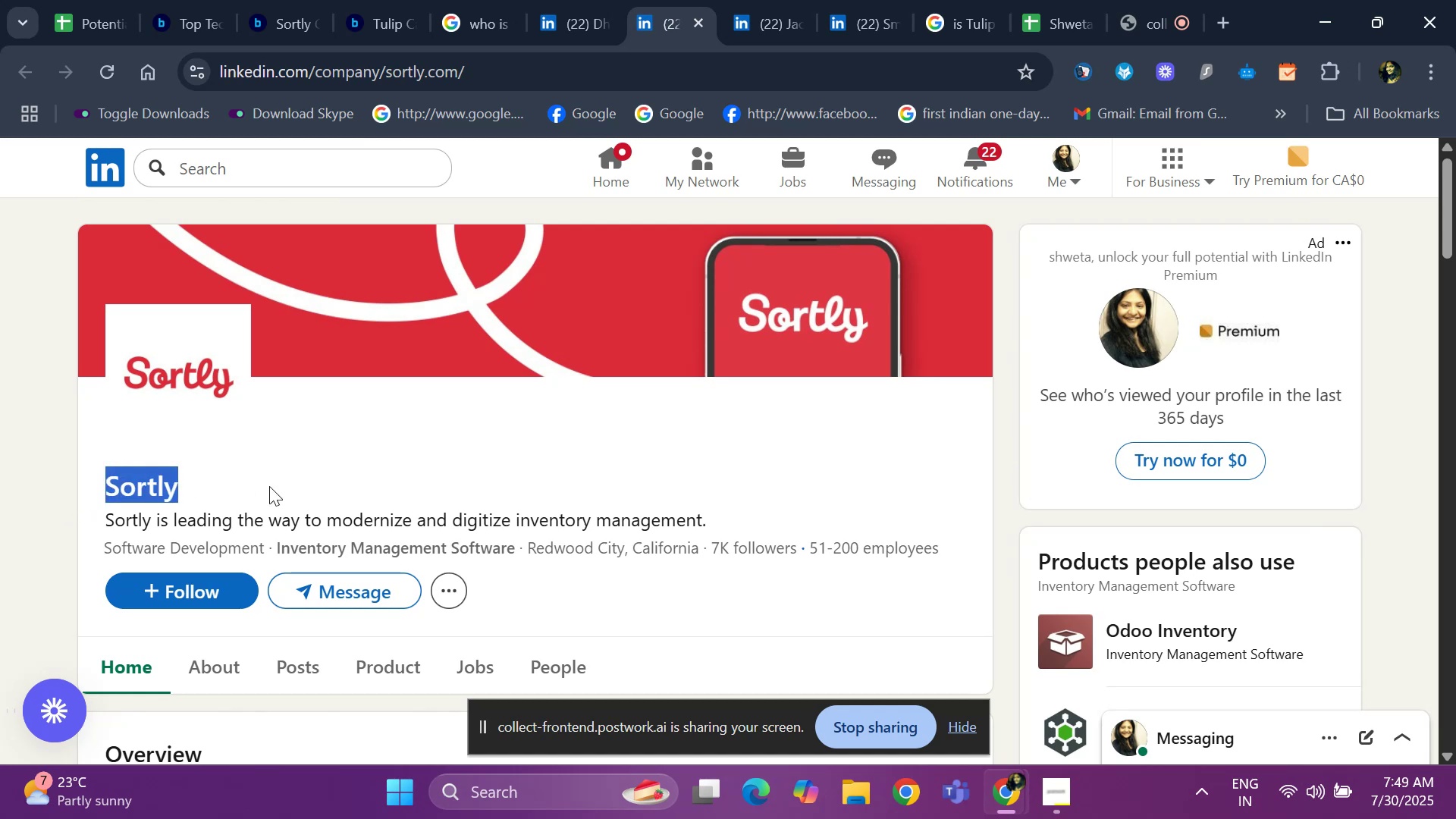 
key(Control+ControlLeft)
 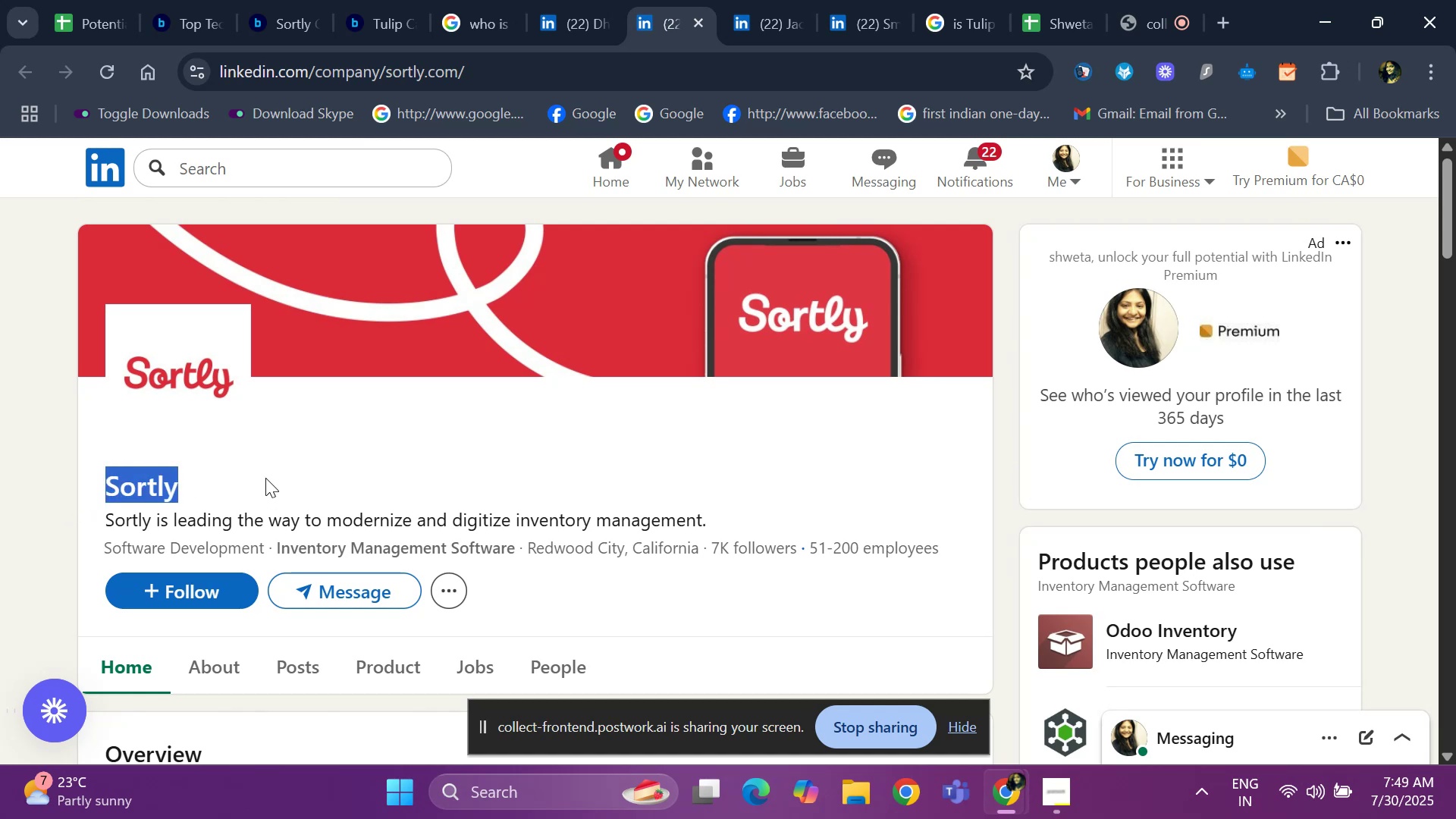 
key(Control+C)
 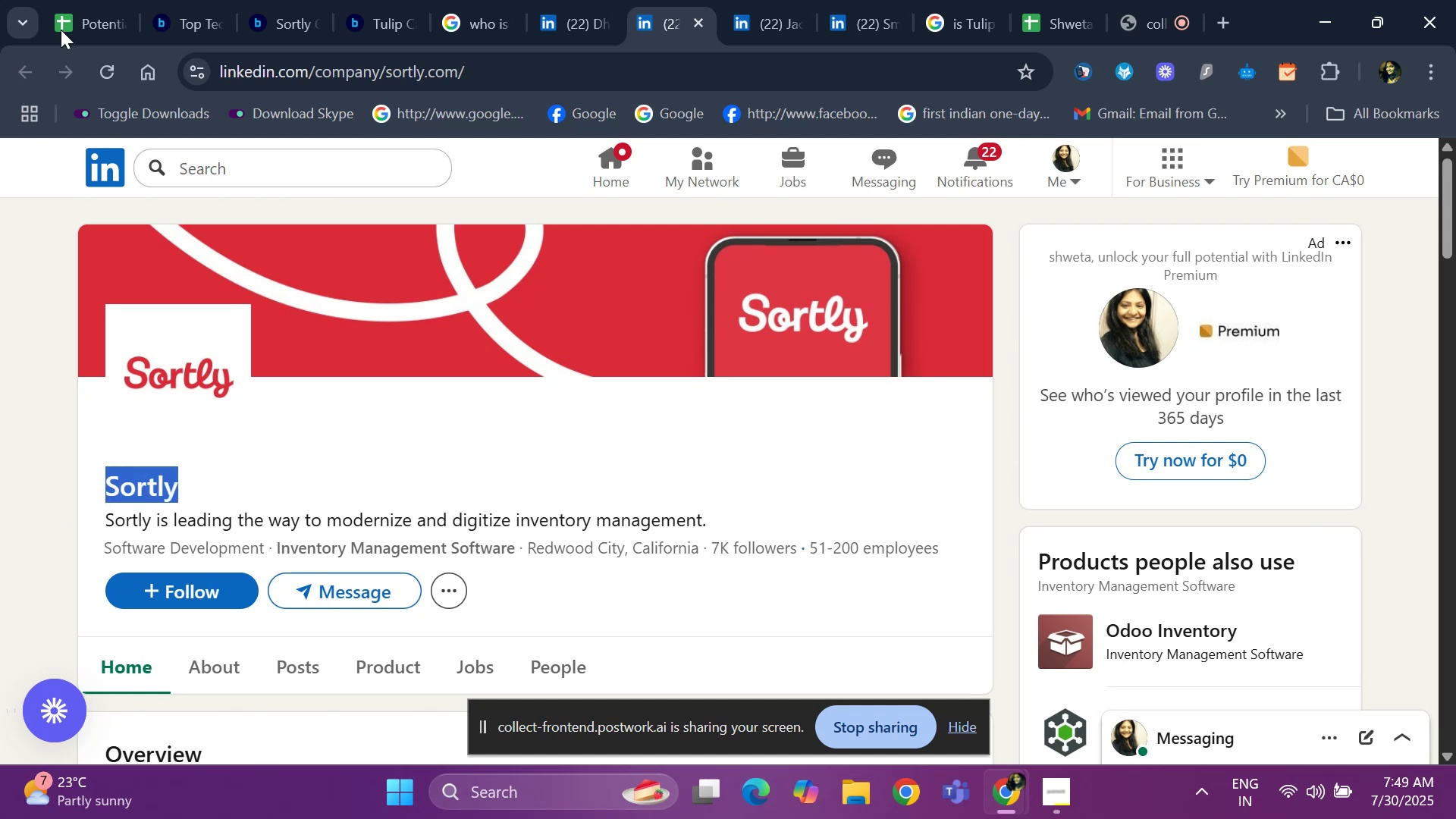 
left_click([77, 26])
 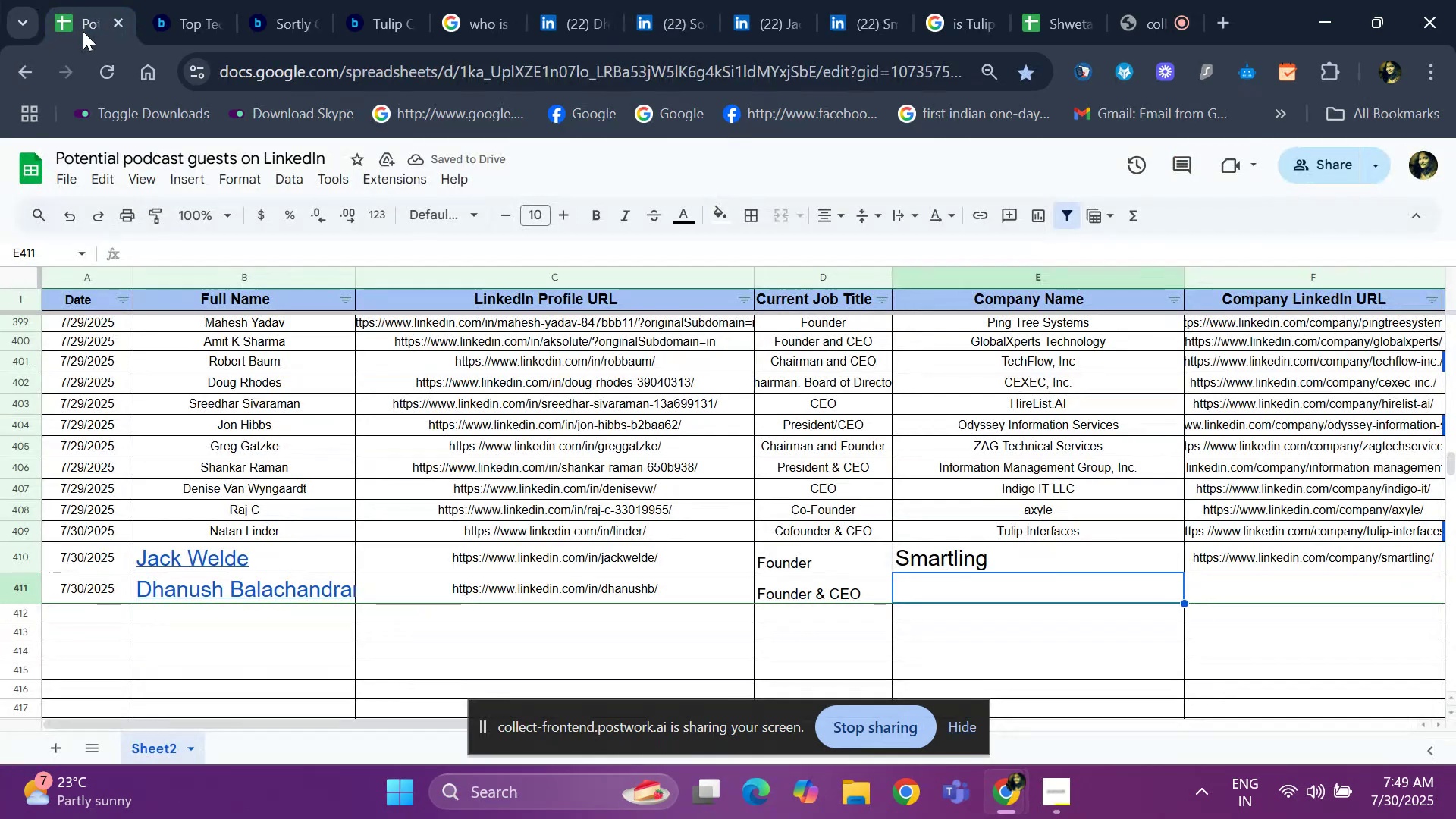 
key(Control+V)
 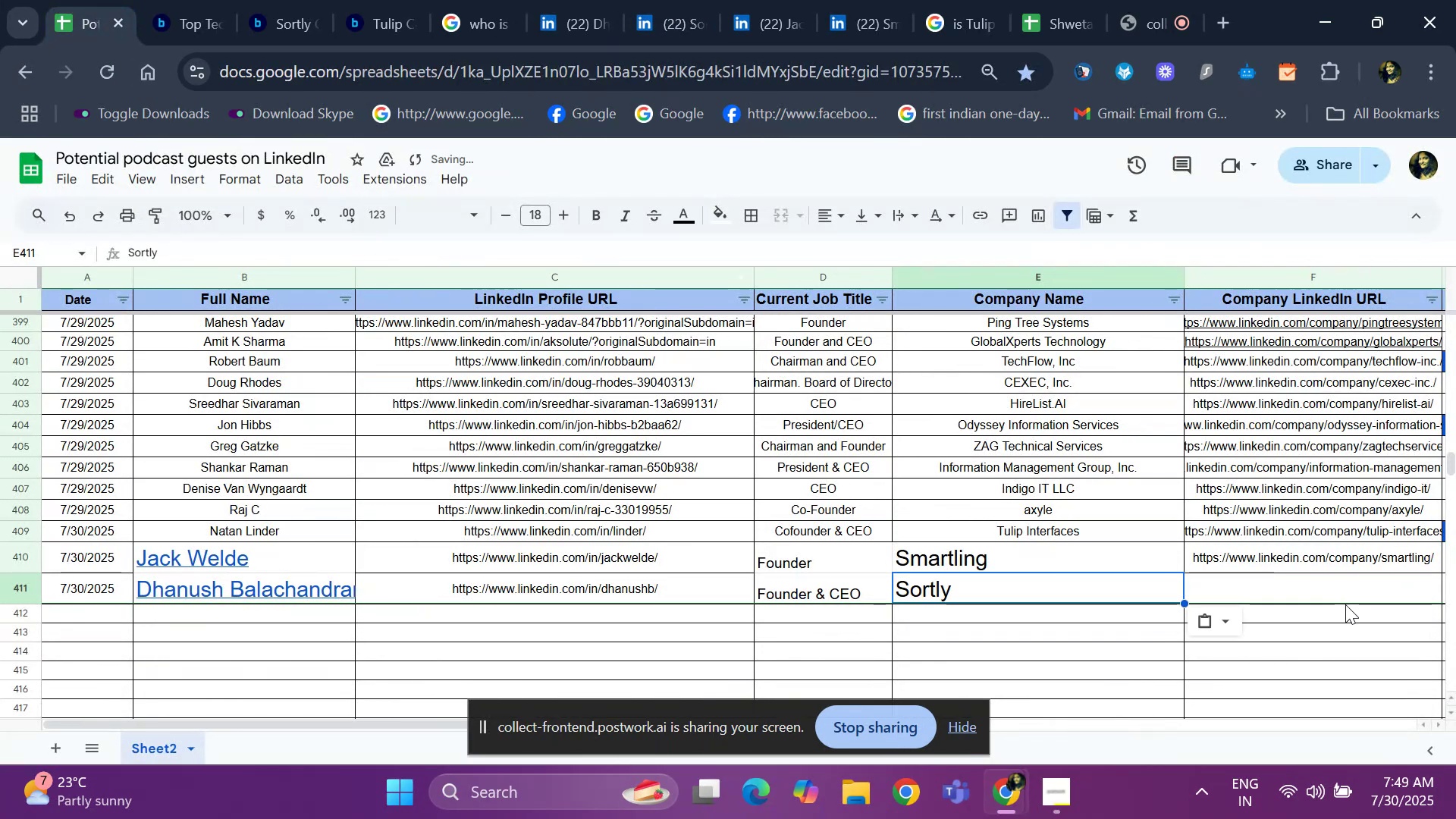 
left_click([1313, 594])
 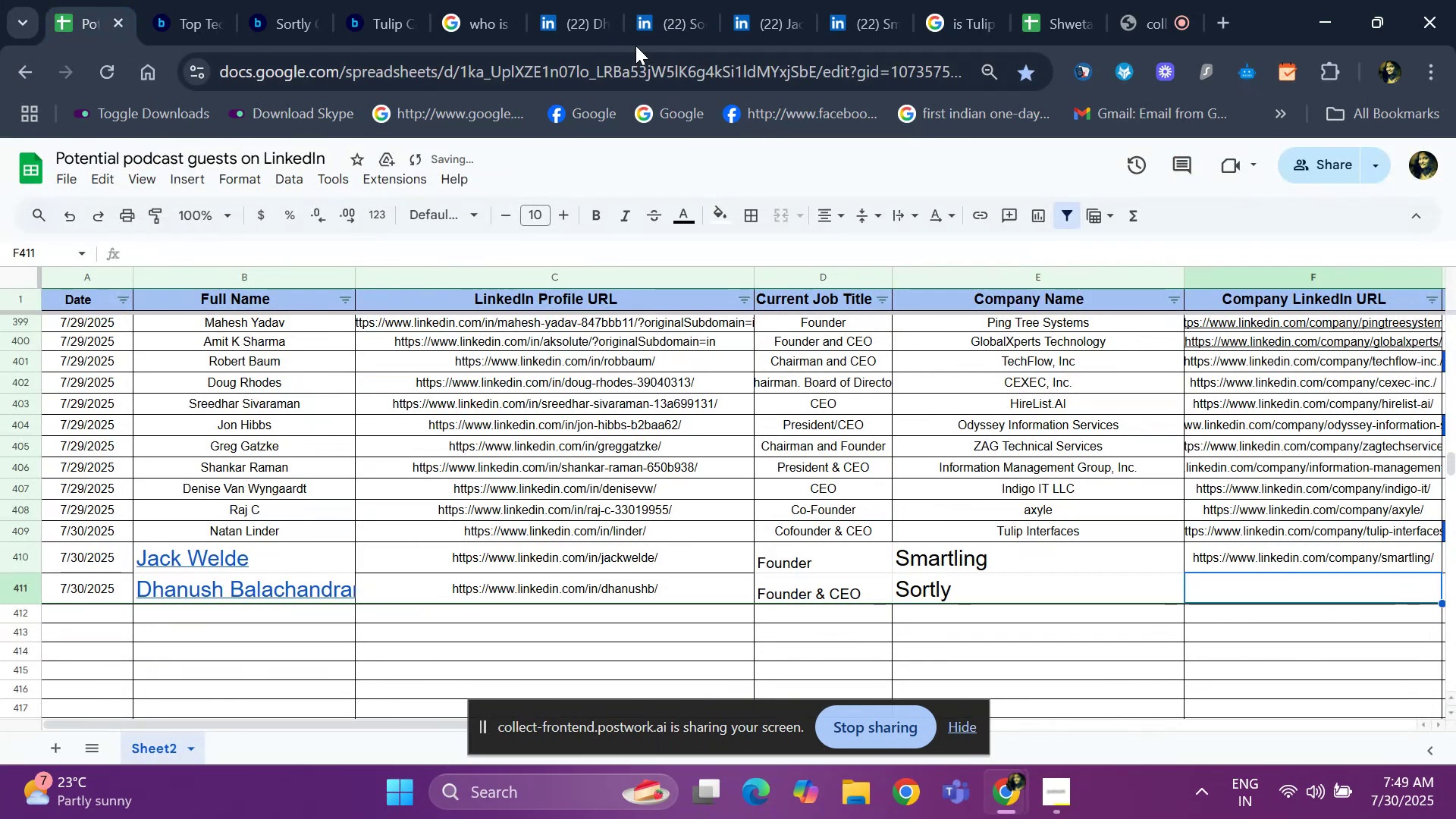 
left_click([659, 28])
 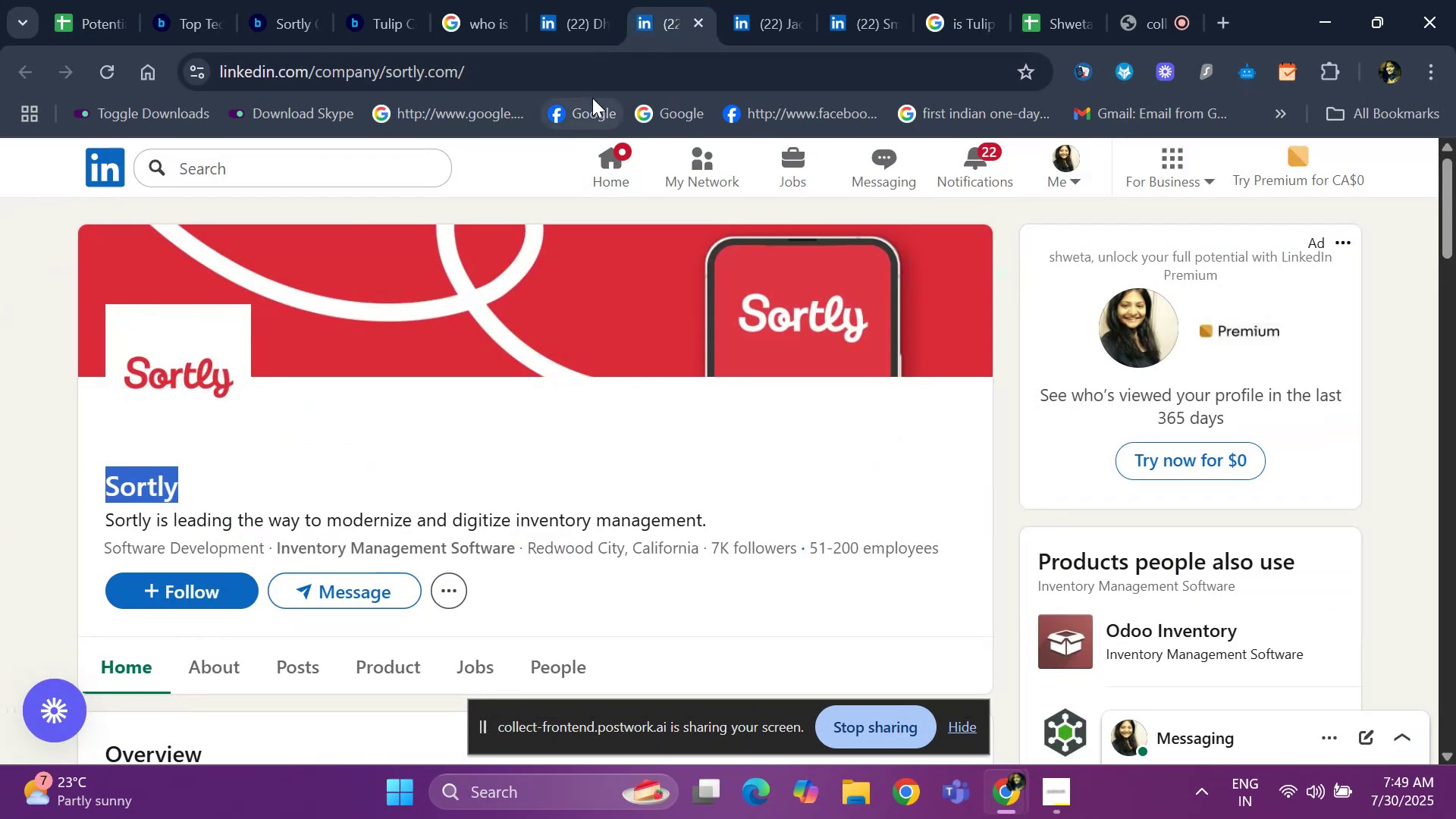 
left_click([592, 84])
 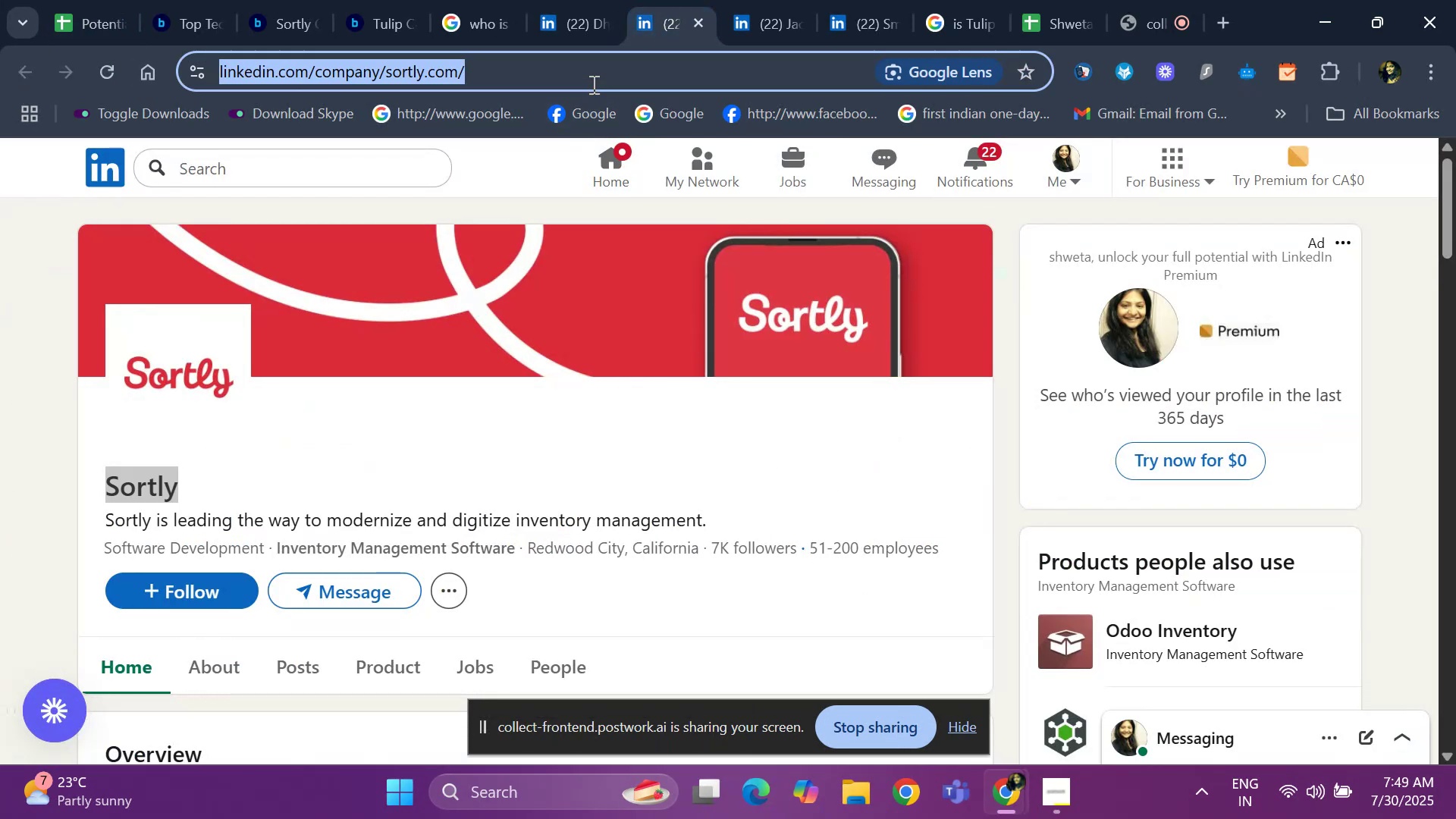 
key(Control+C)
 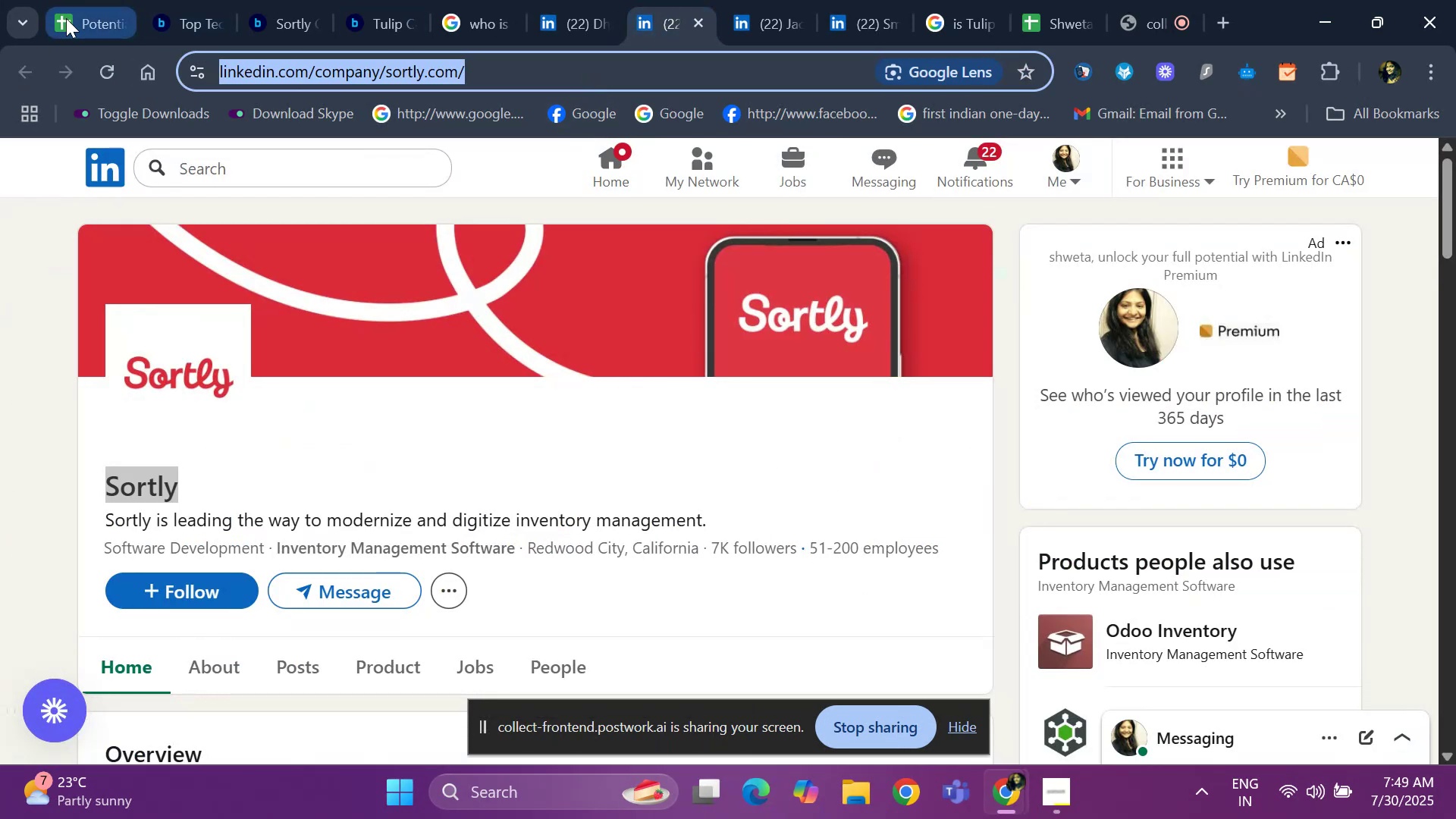 
left_click([73, 24])
 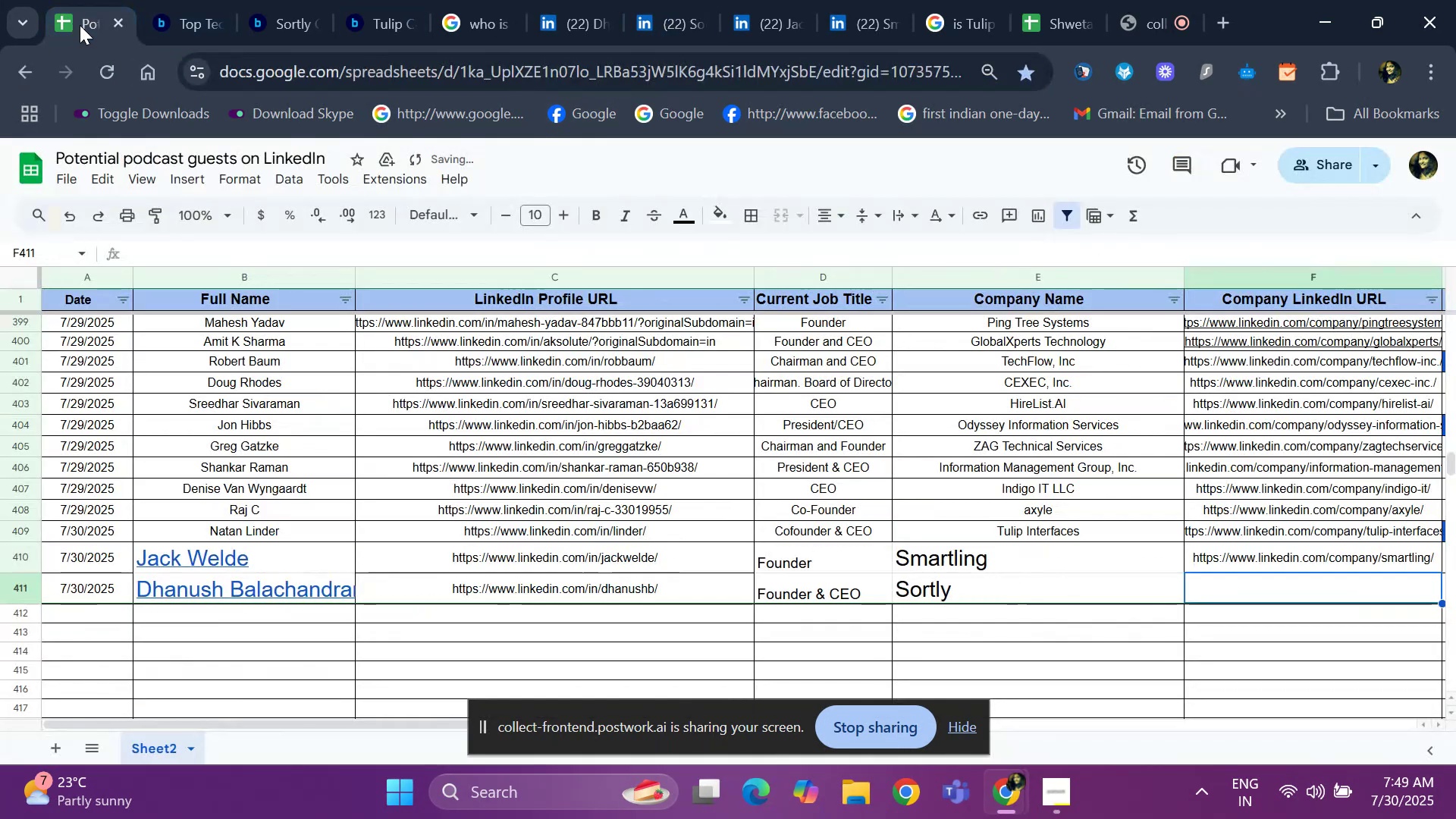 
key(Control+ControlLeft)
 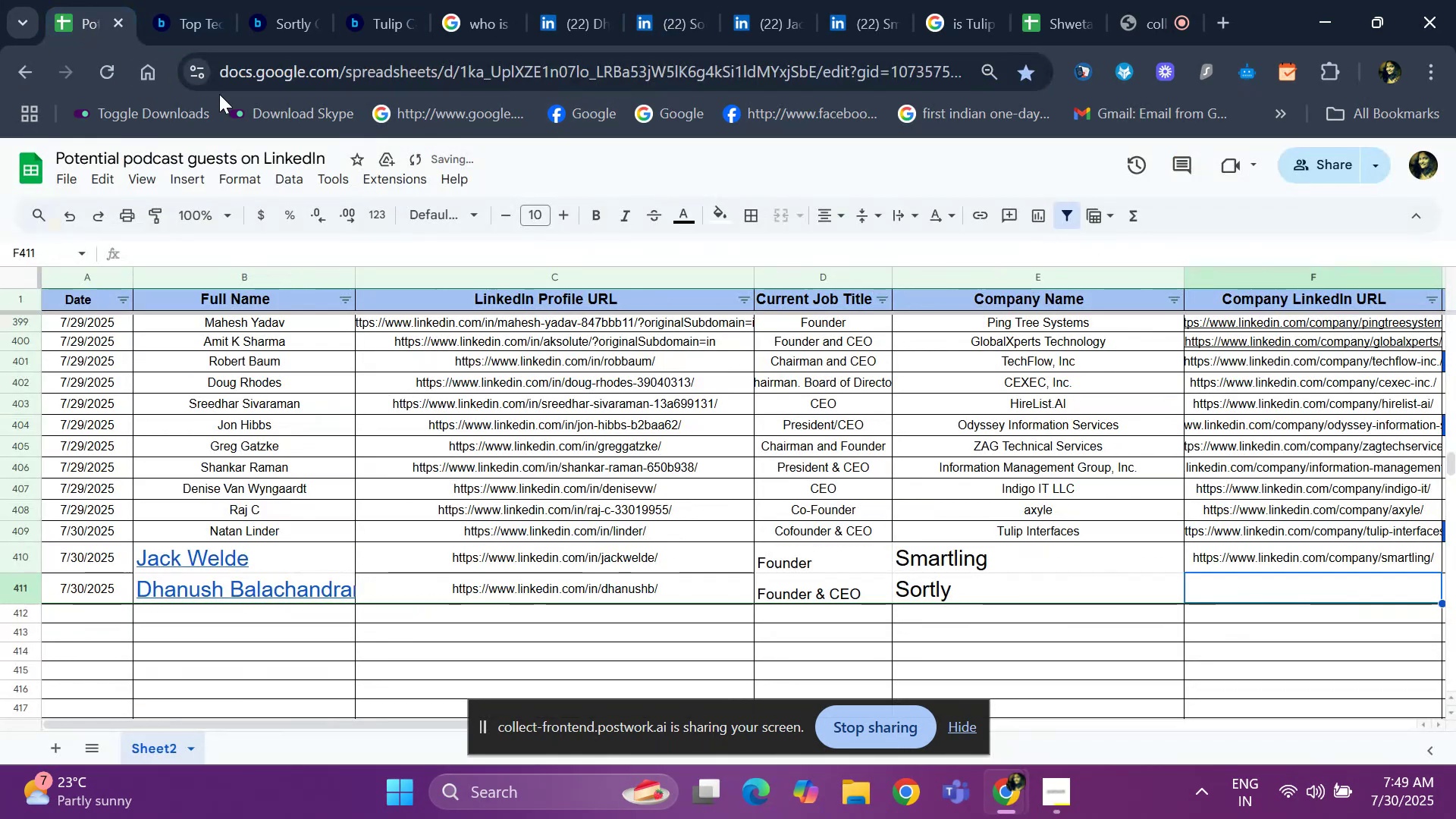 
key(Control+V)
 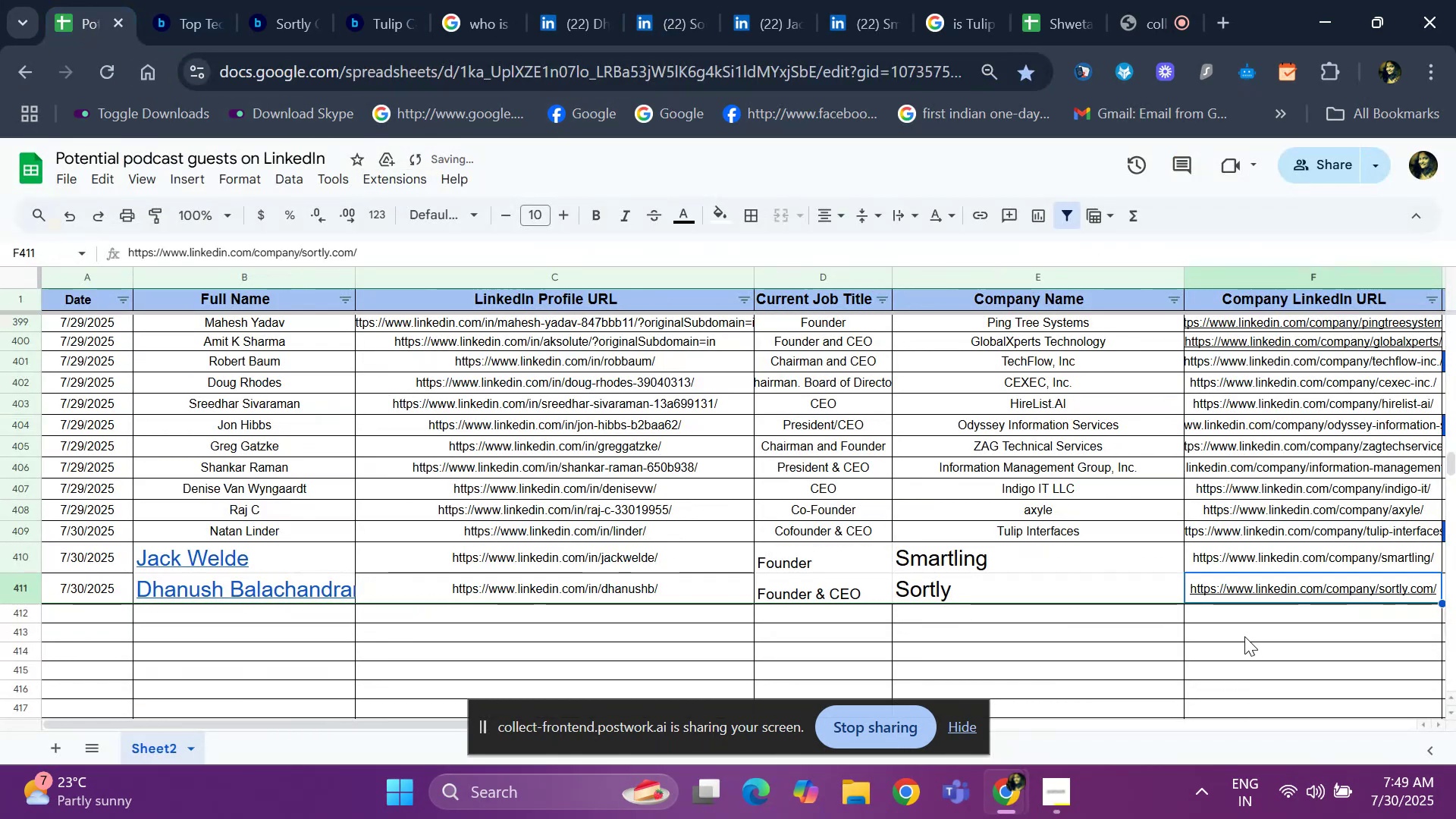 
left_click([1232, 612])
 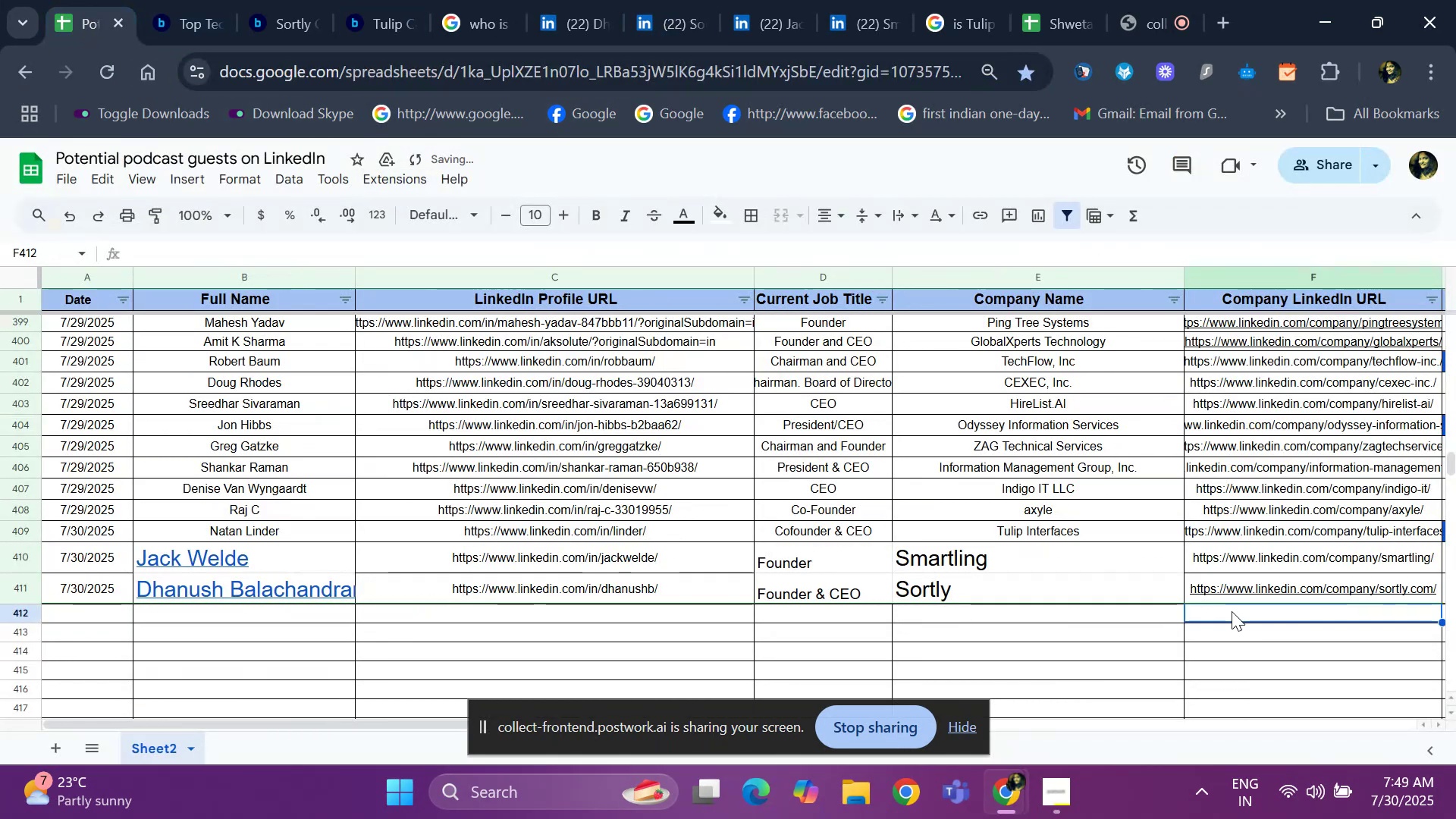 
key(ArrowUp)
 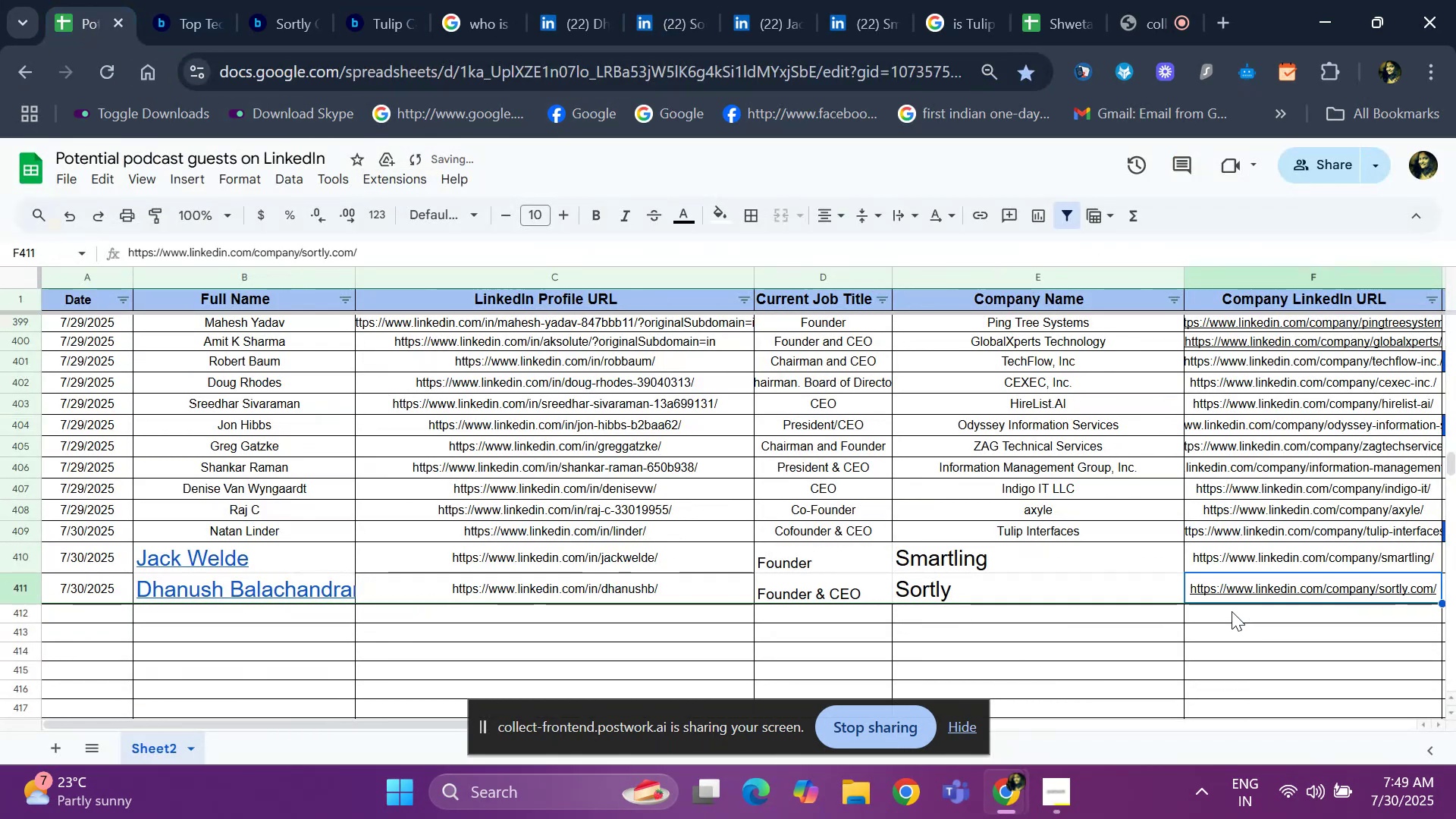 
key(ArrowRight)
 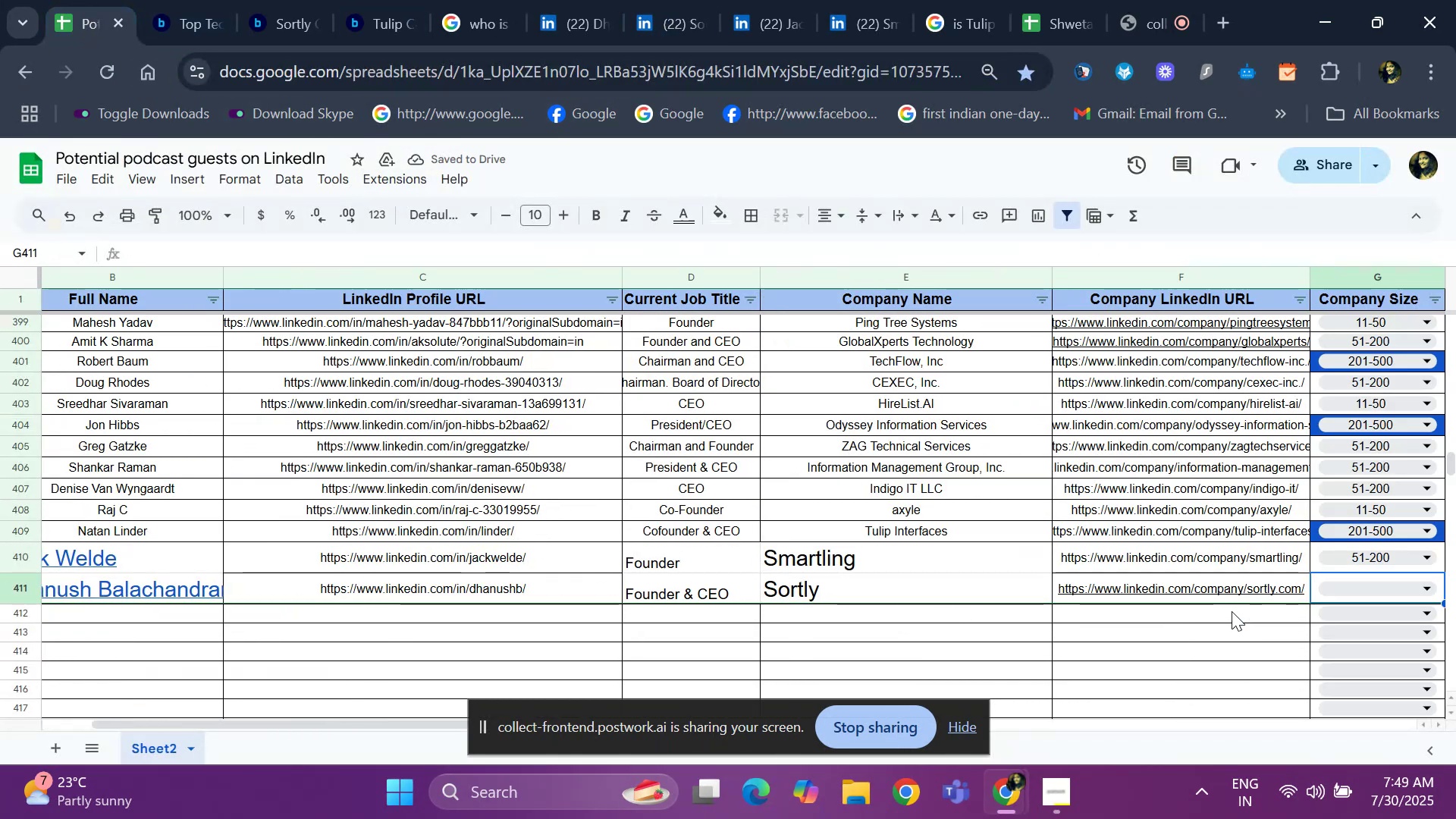 
key(ArrowRight)
 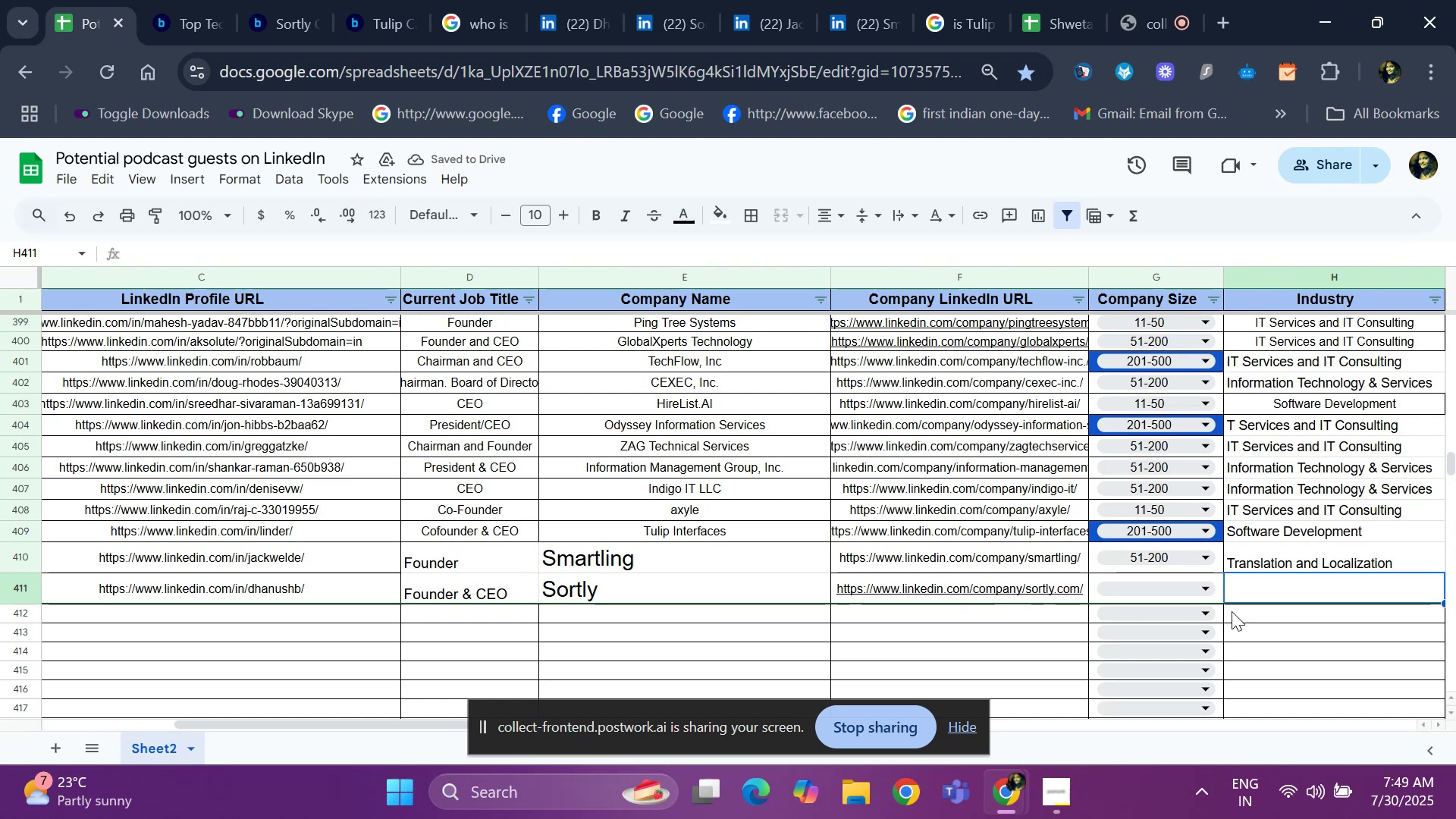 
key(ArrowRight)
 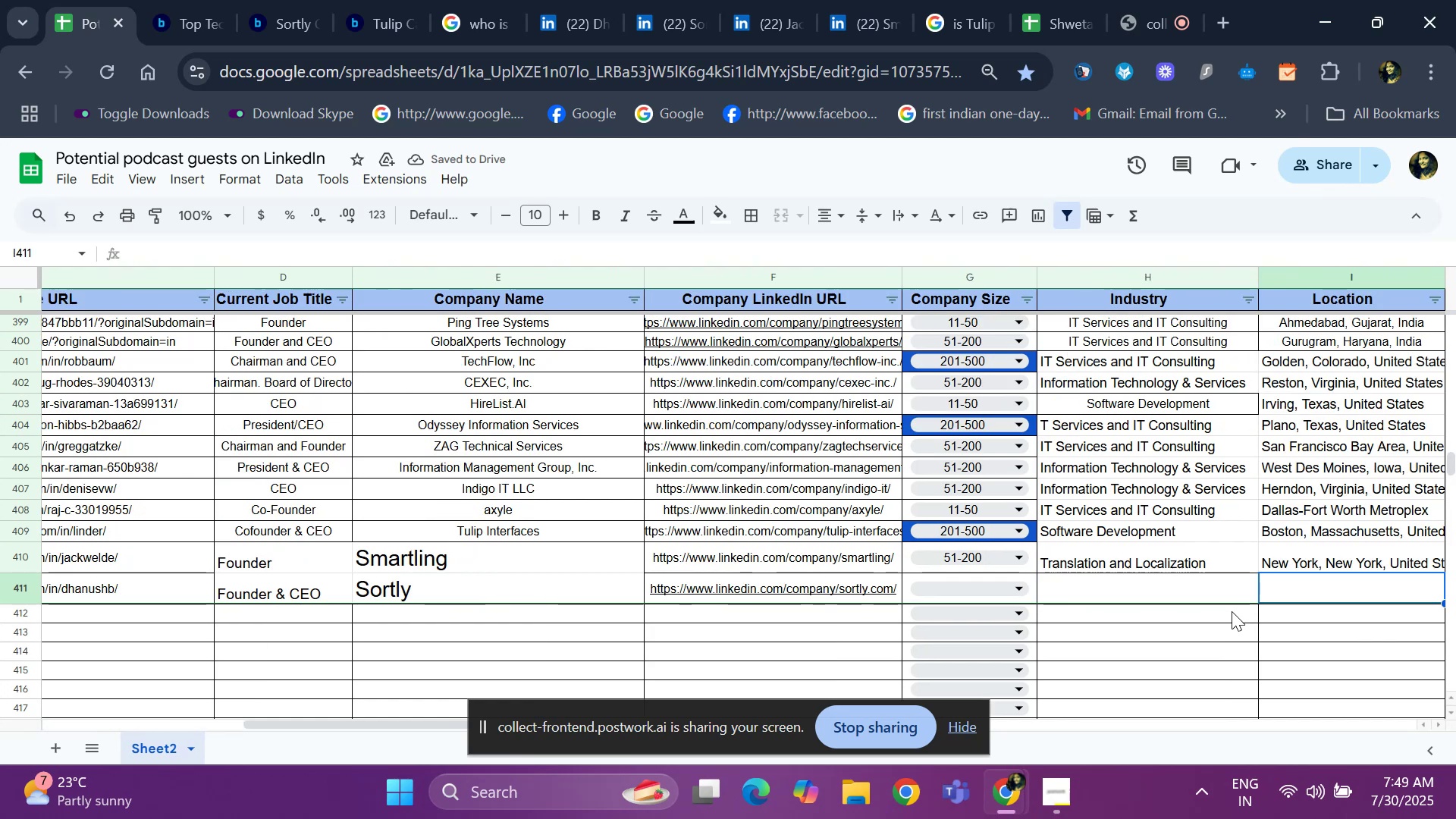 
key(ArrowLeft)
 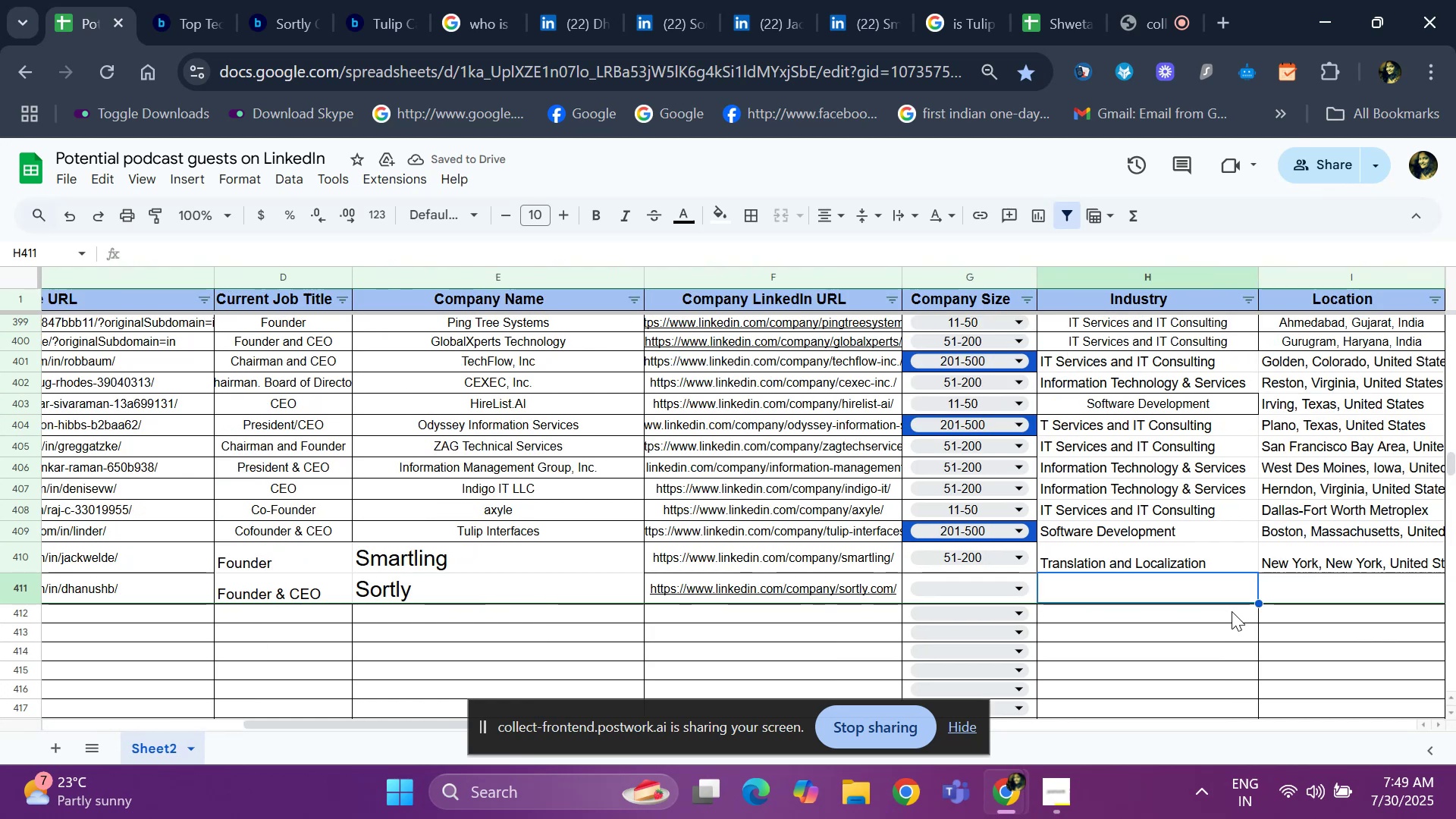 
key(ArrowLeft)
 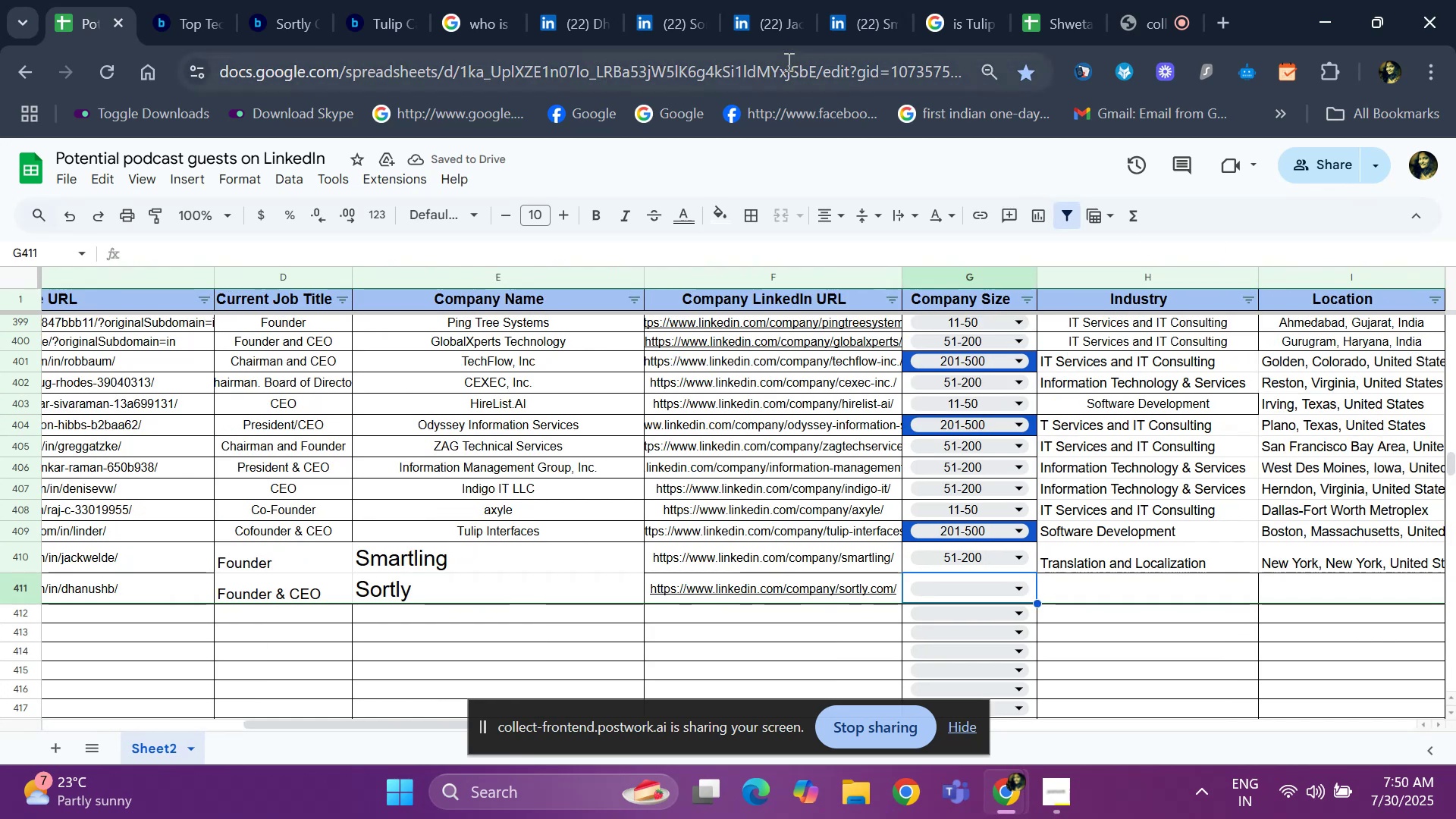 
left_click([679, 26])
 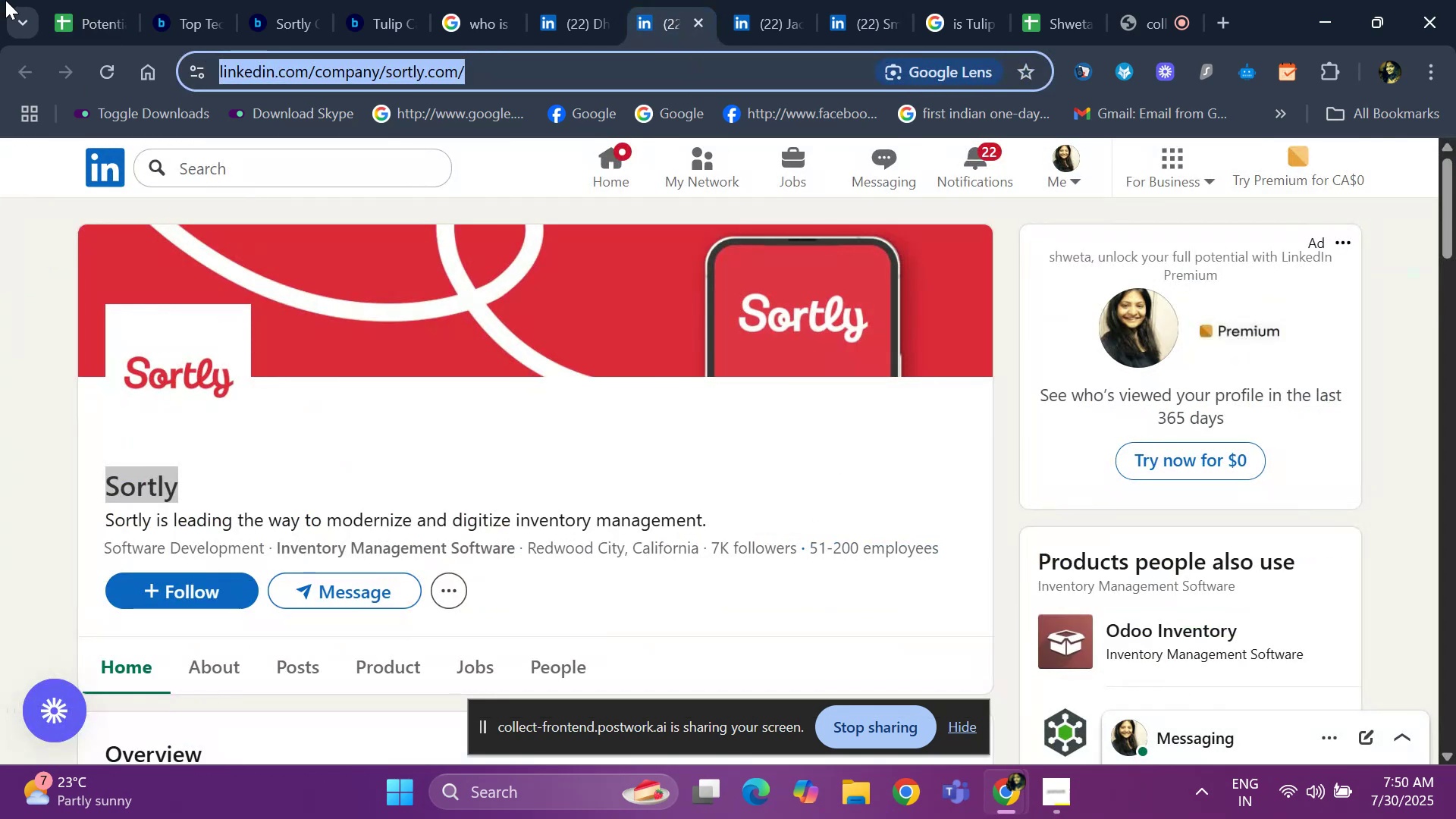 
left_click([55, 6])
 